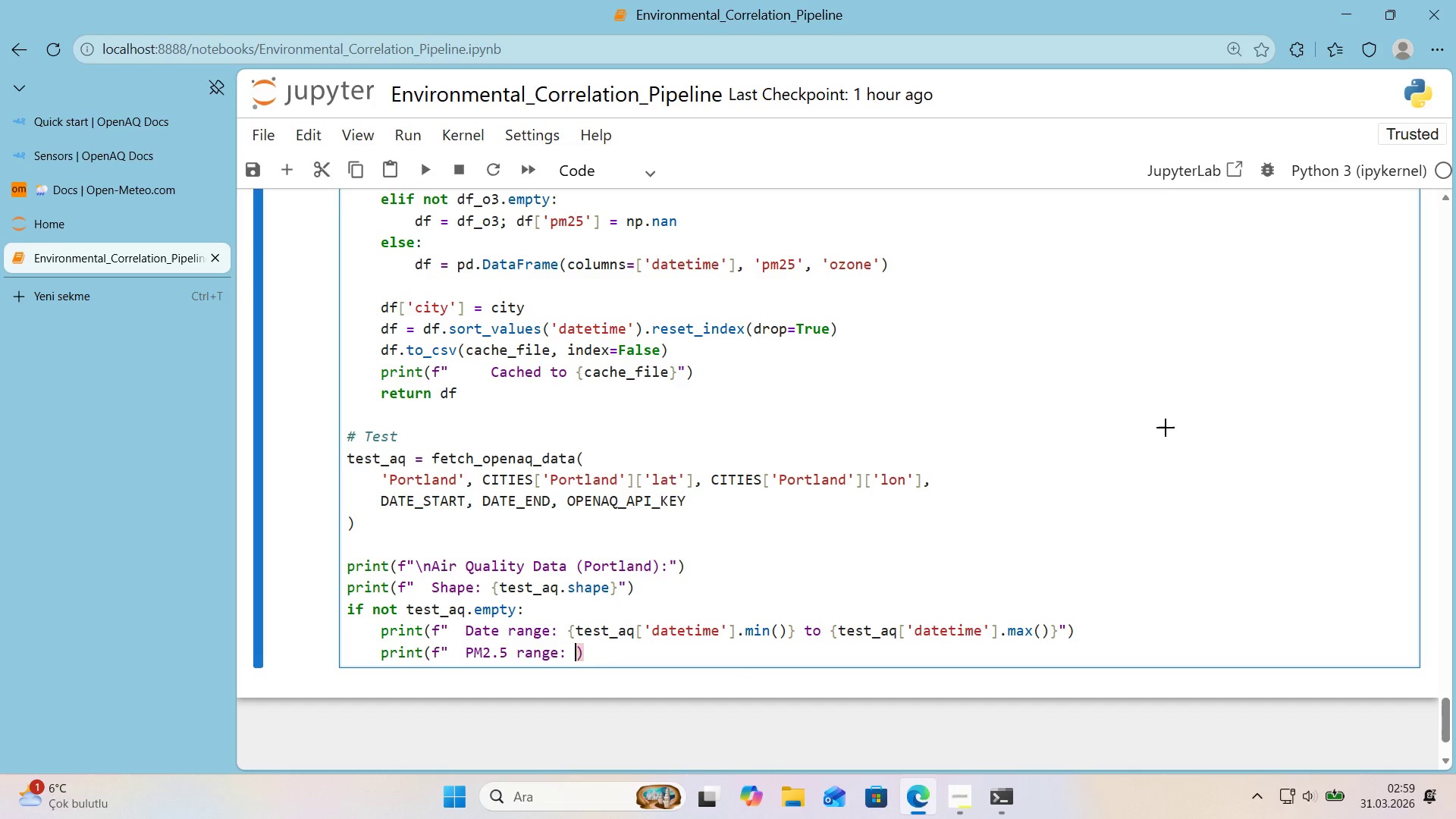 
key(Alt+Control+7)
 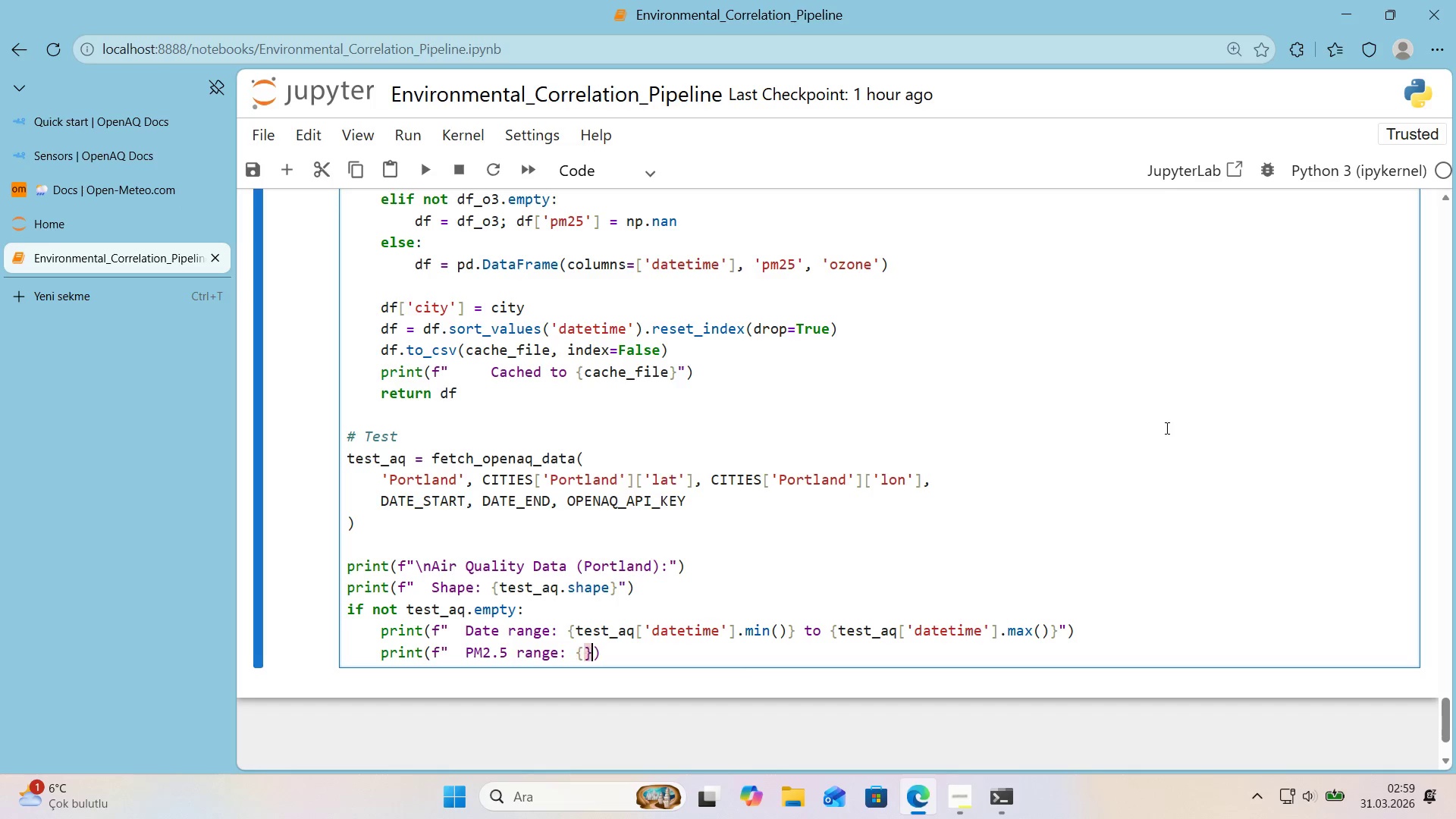 
key(Alt+Control+0)
 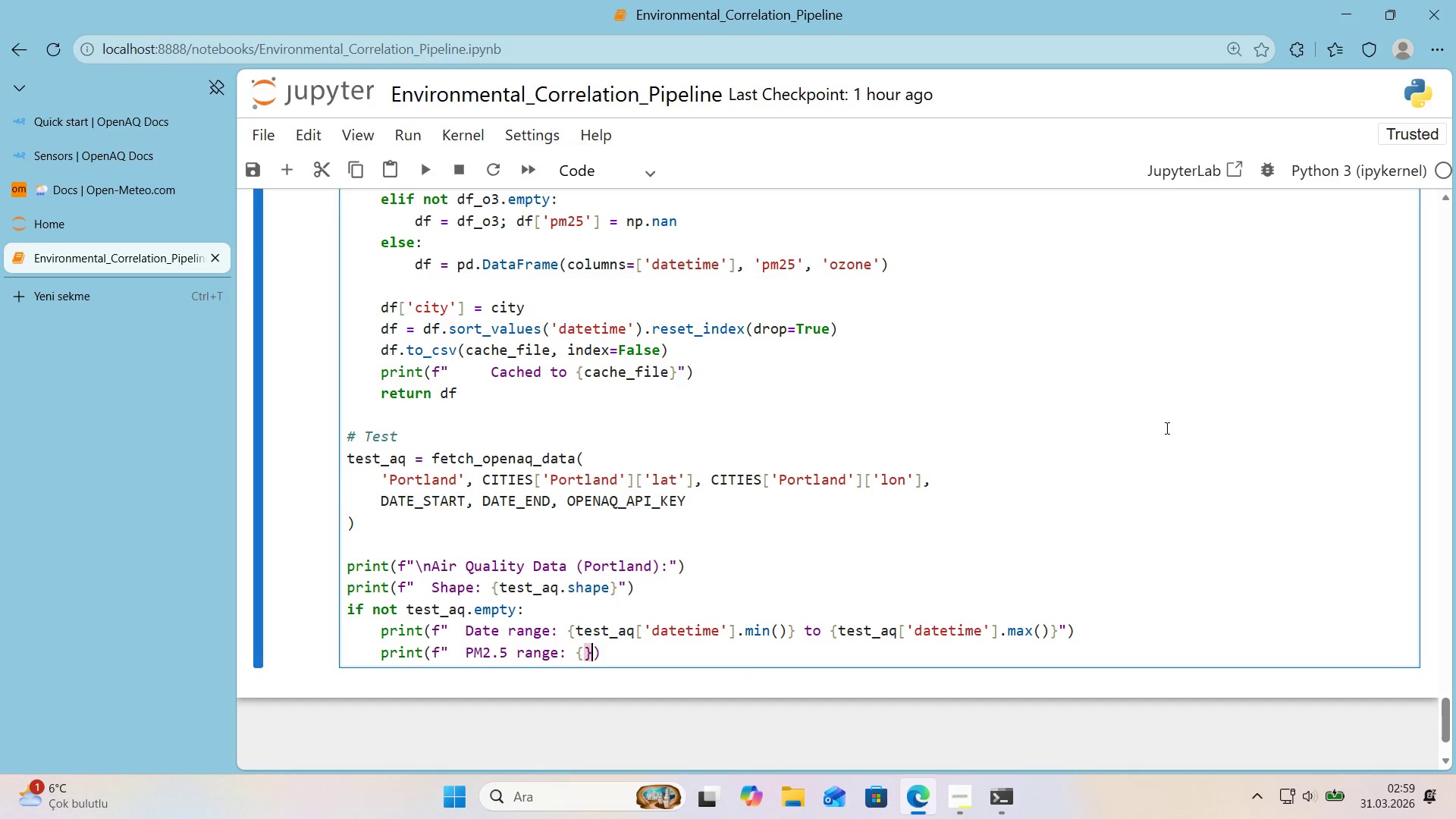 
key(ArrowLeft)
 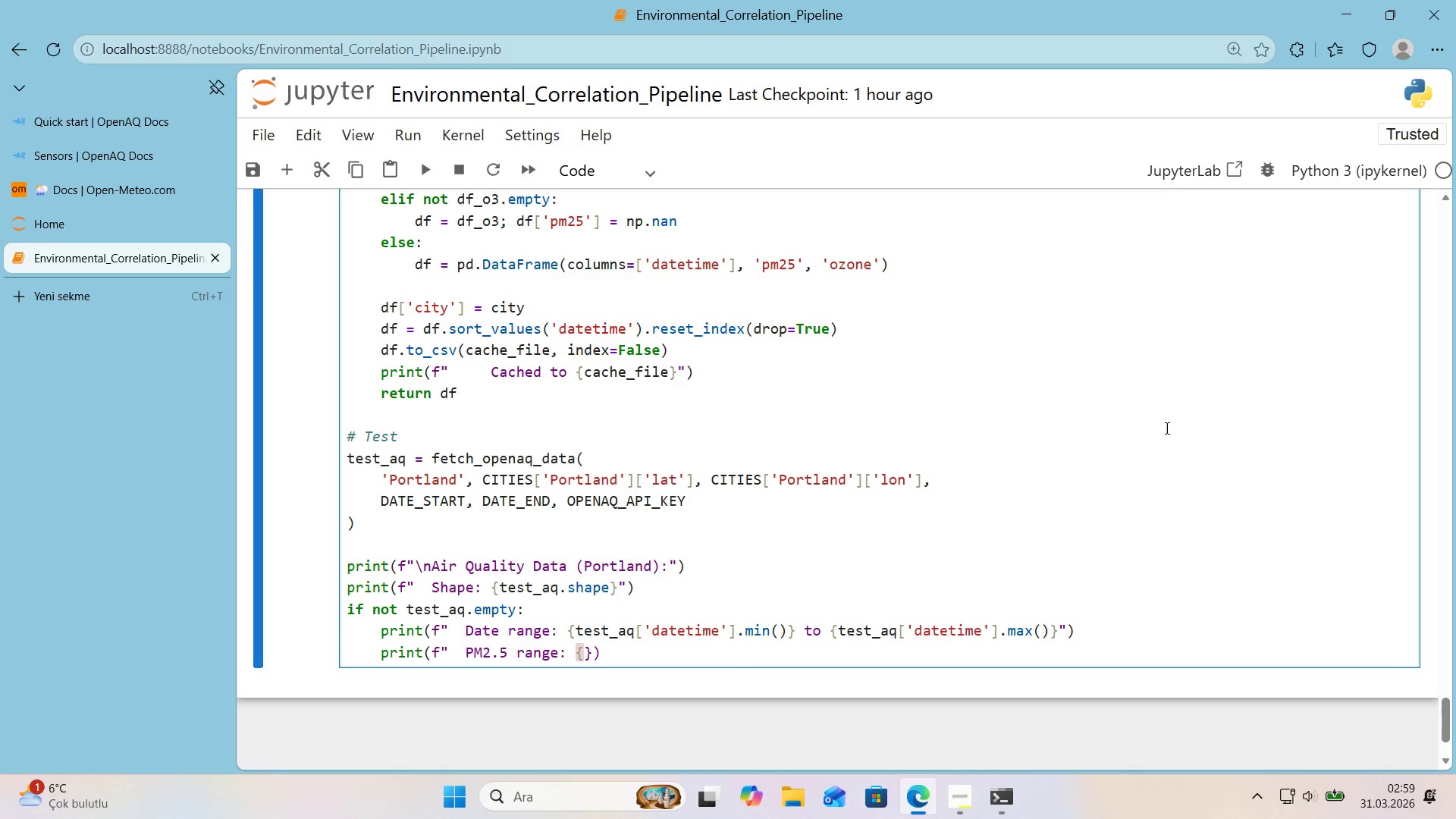 
type(test_aq)
 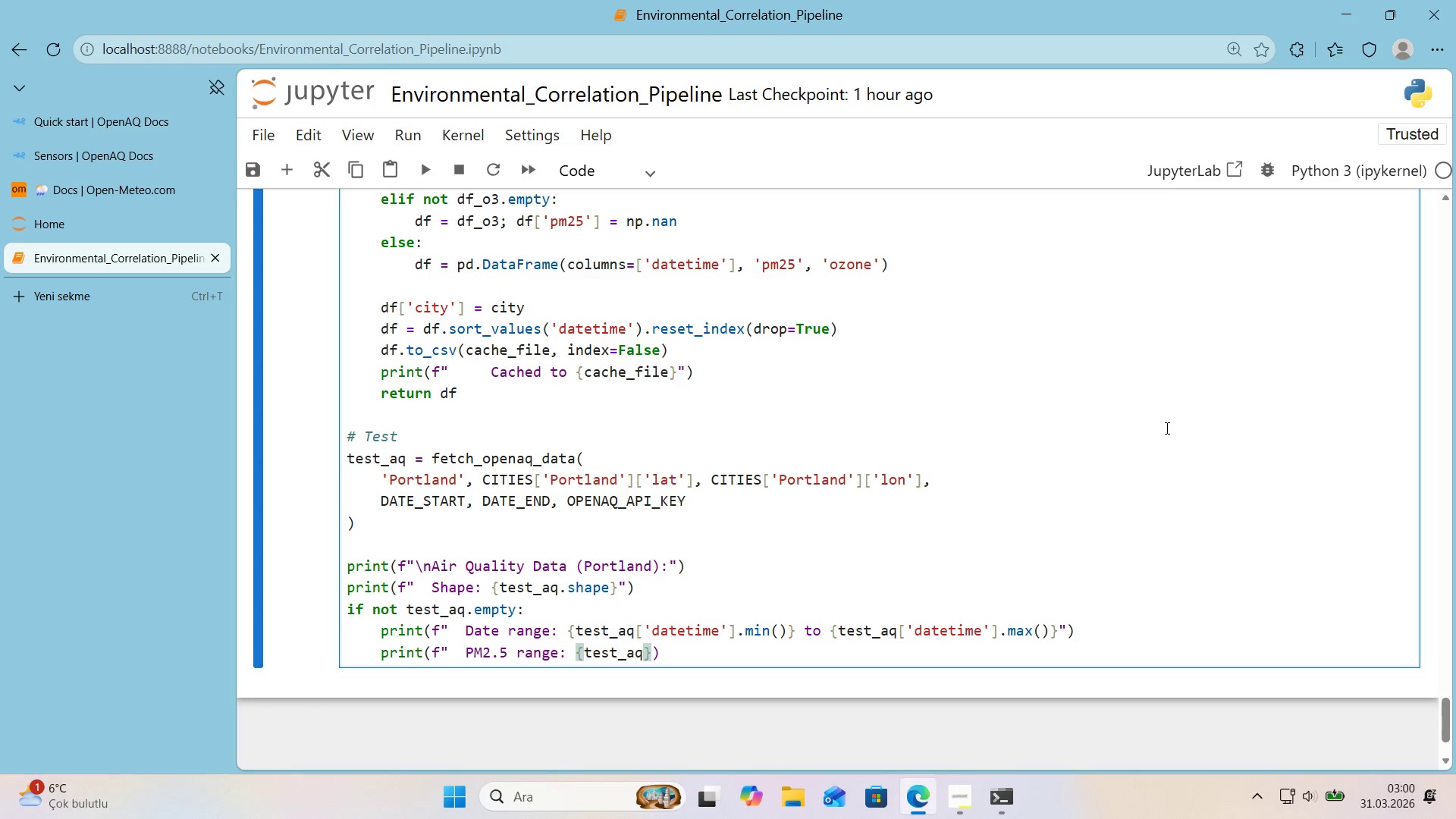 
key(Alt+Control+8)
 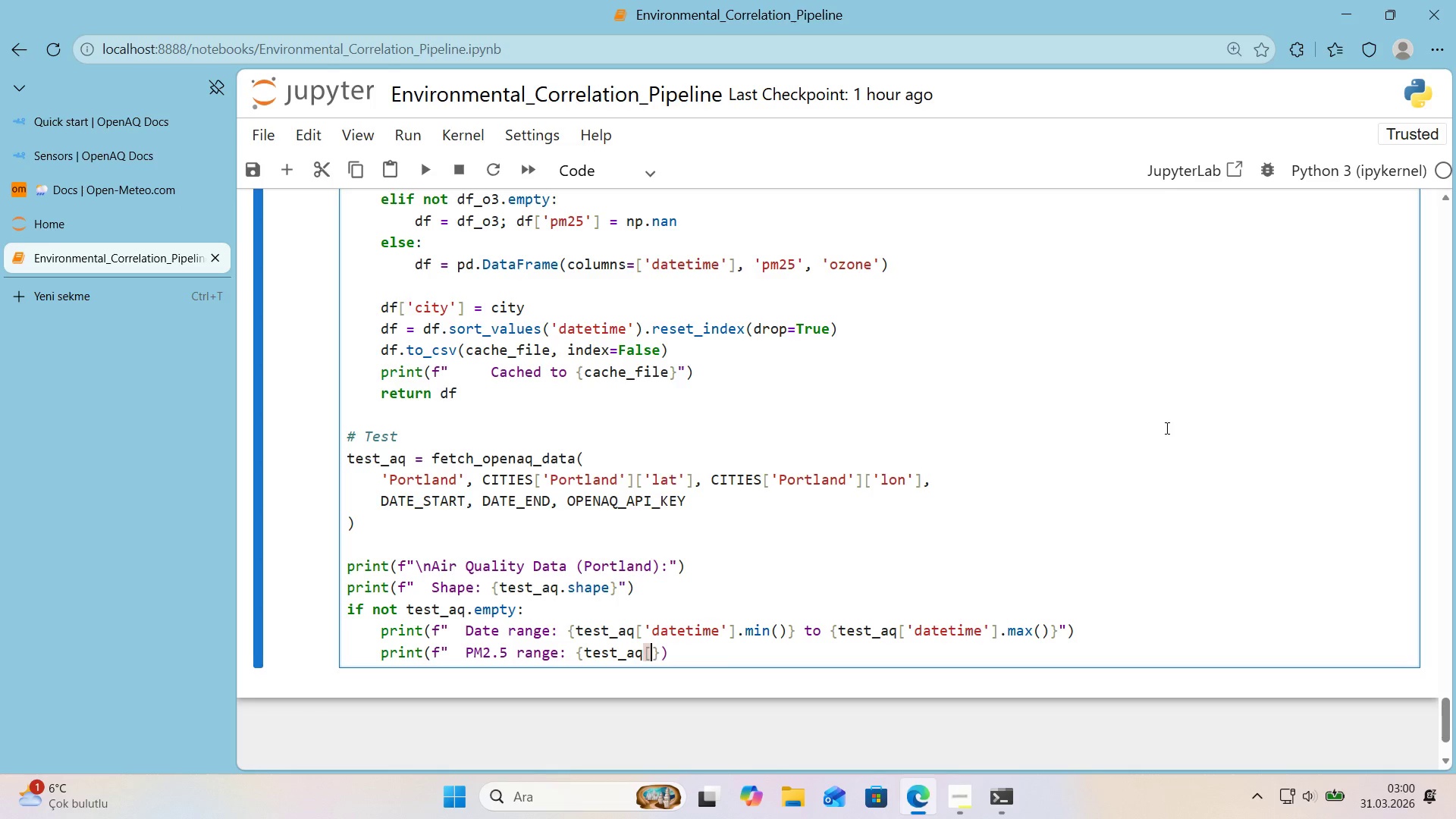 
key(Alt+Control+9)
 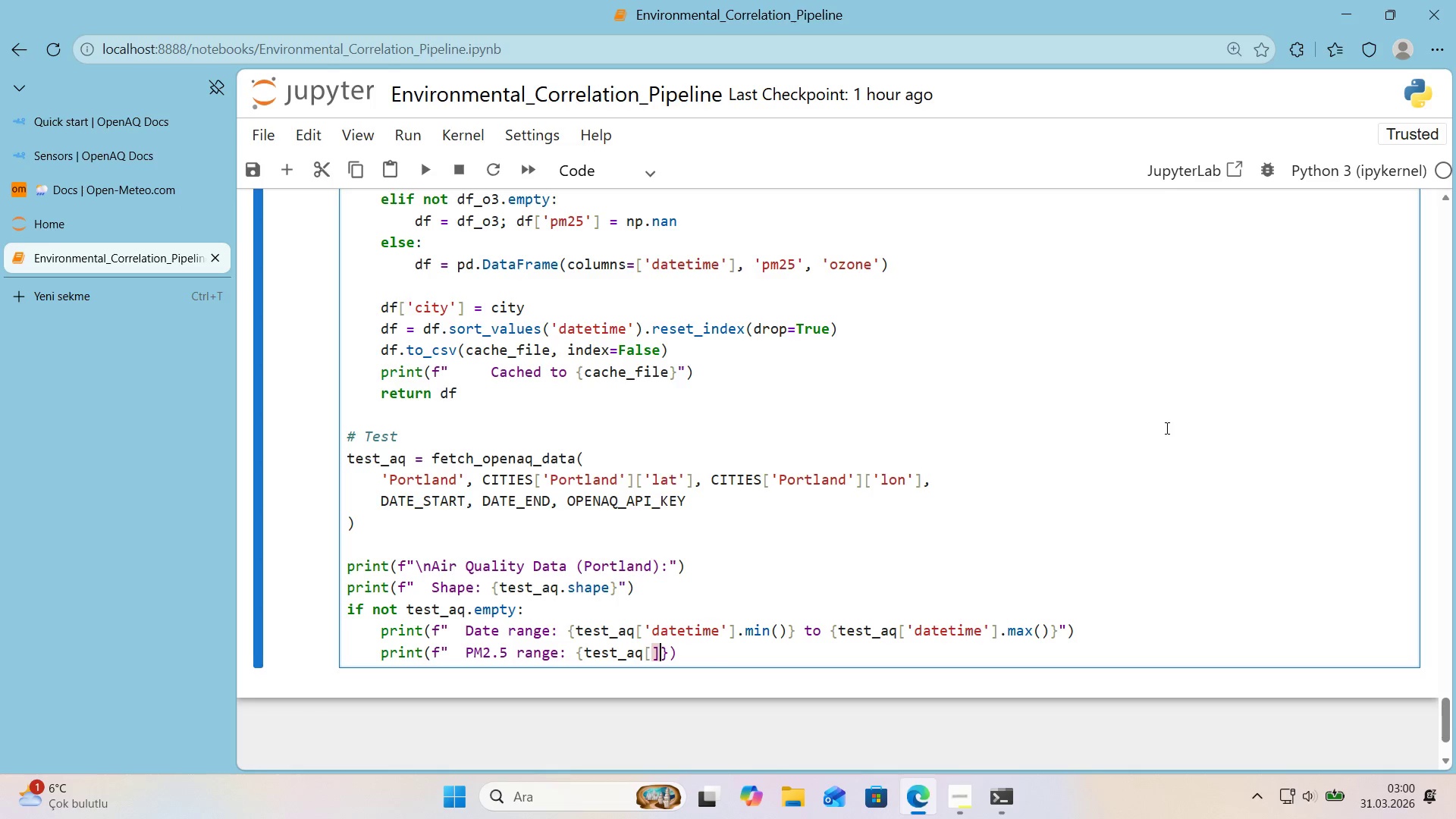 
key(ArrowLeft)
 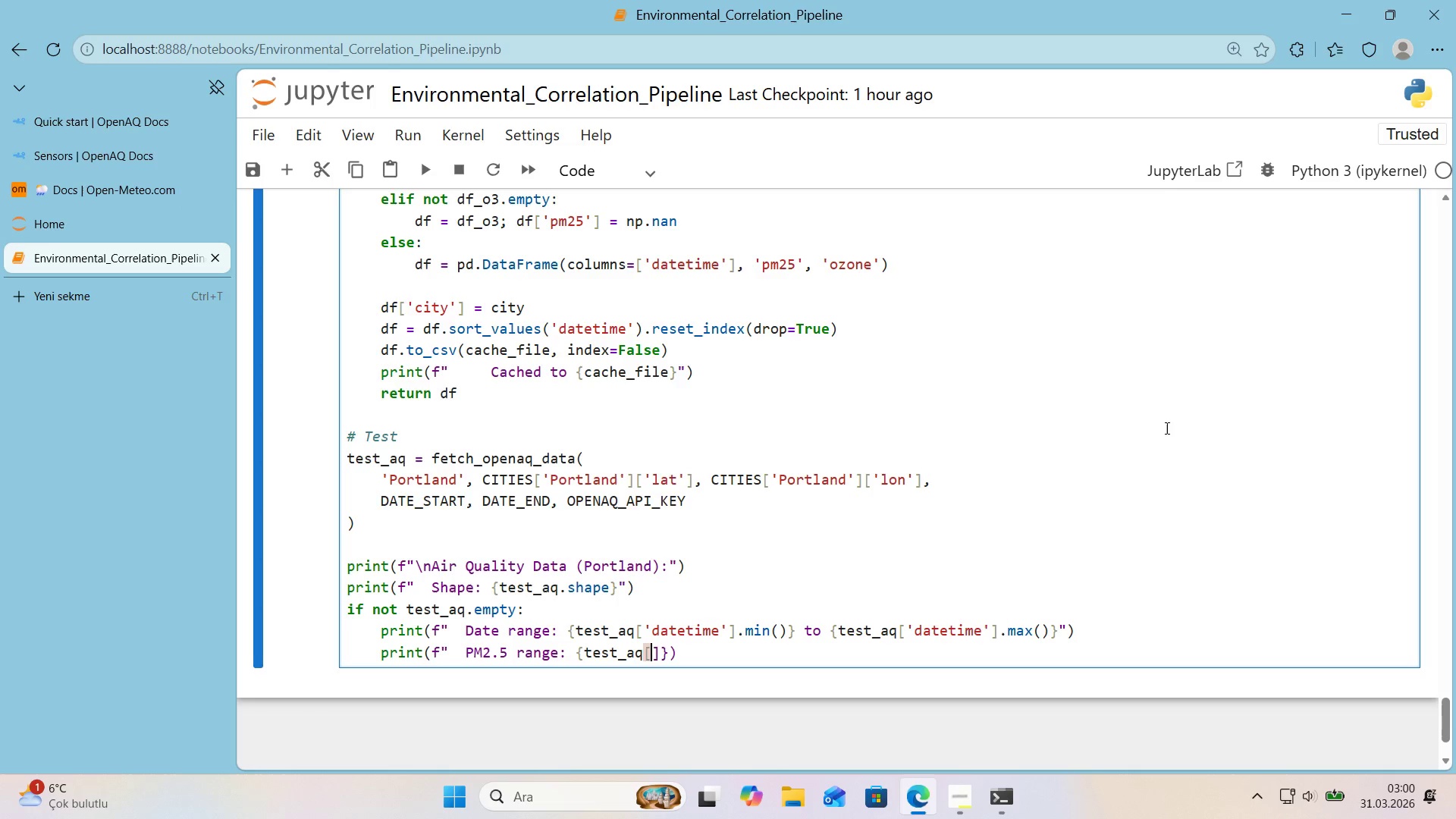 
type(@@)
 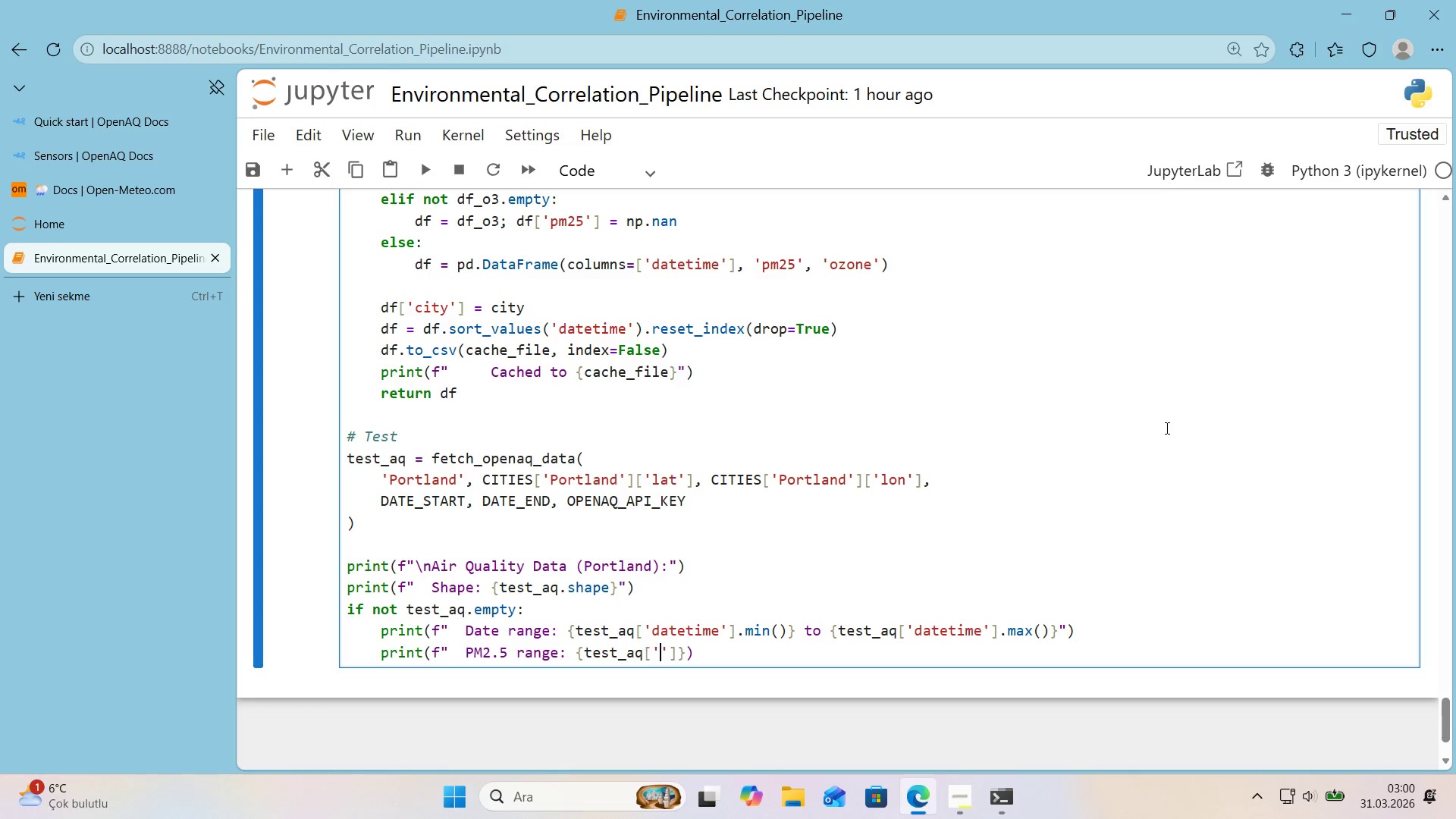 
key(ArrowLeft)
 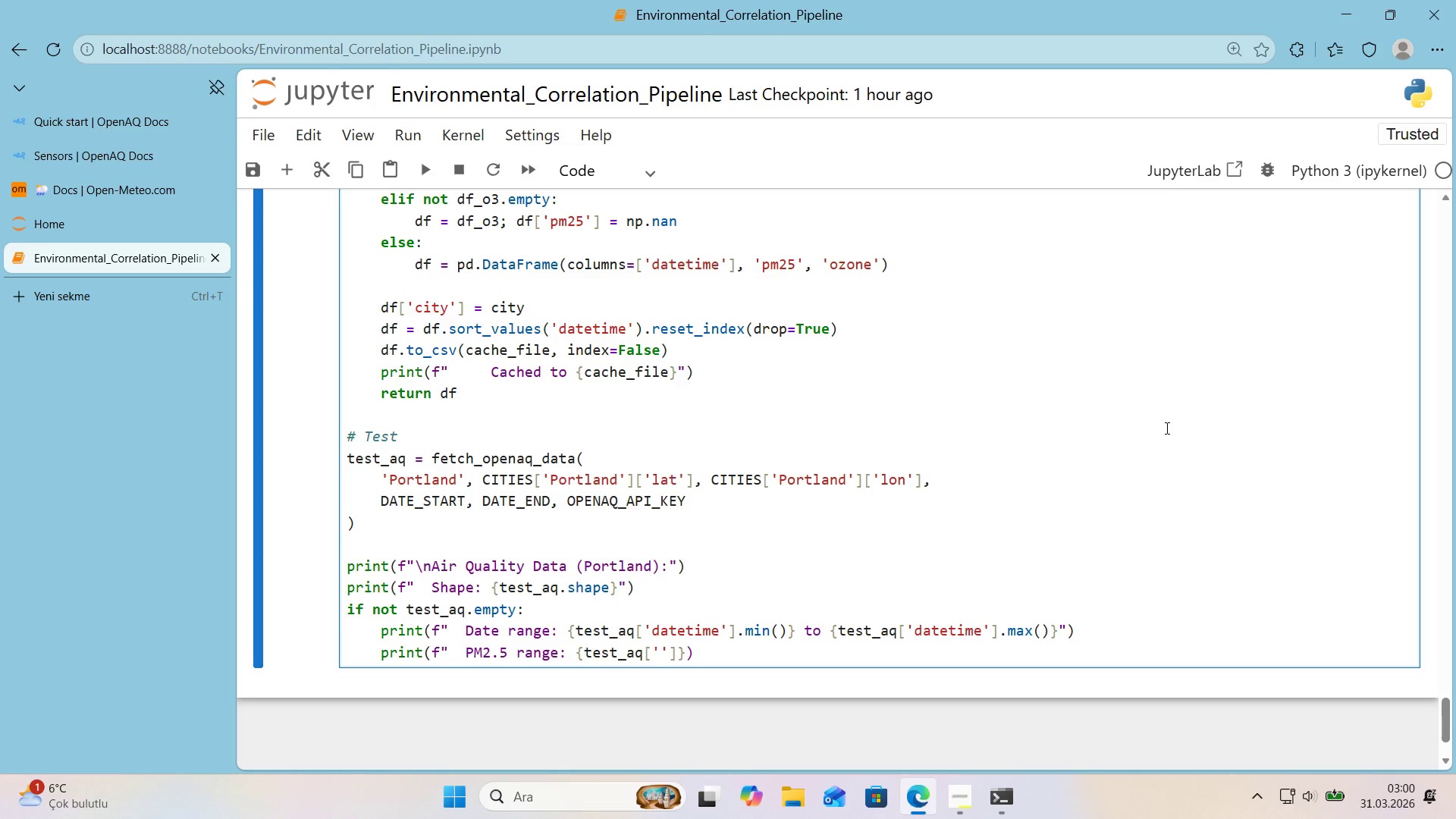 
type(pm25)
 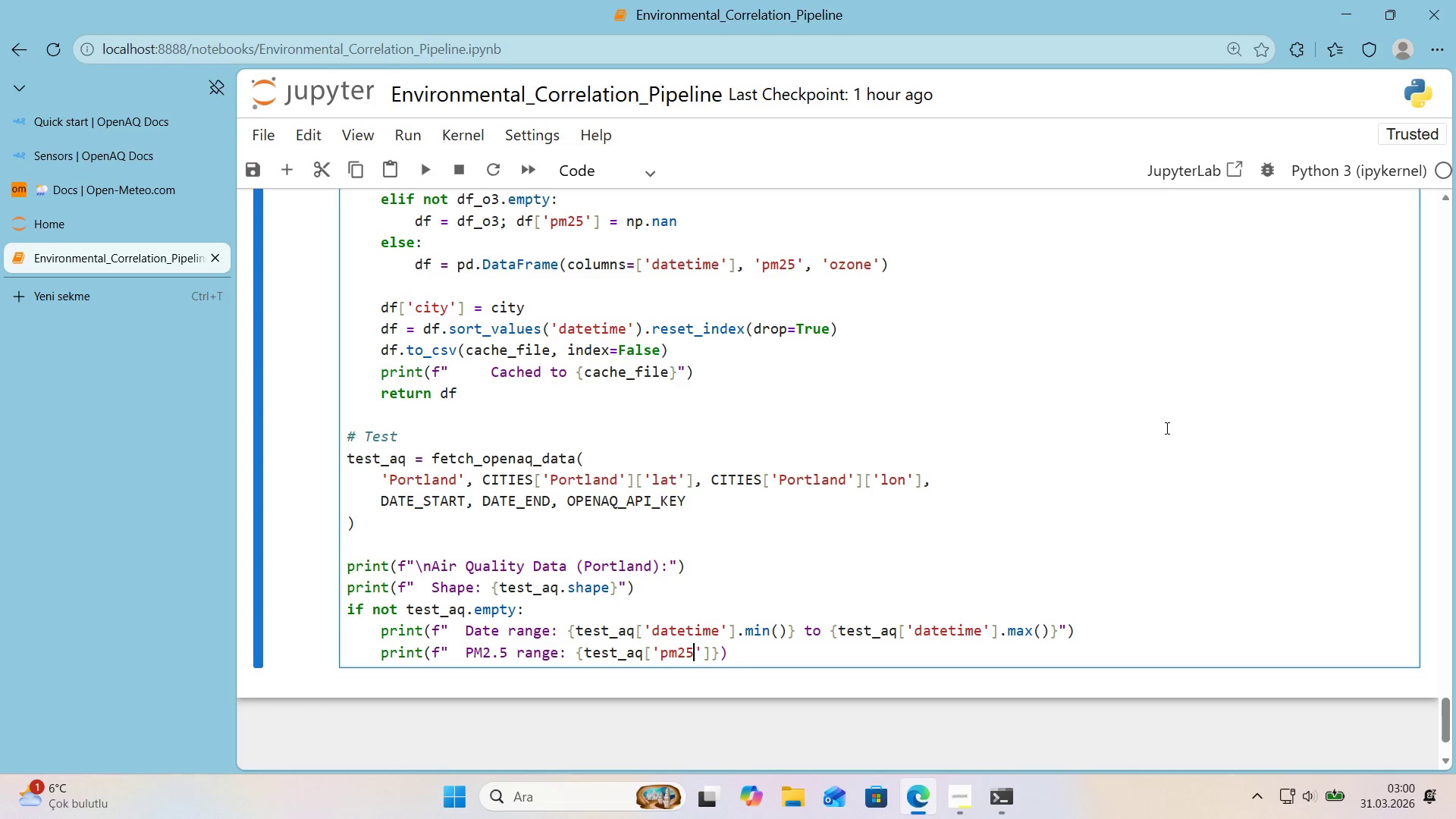 
key(ArrowRight)
 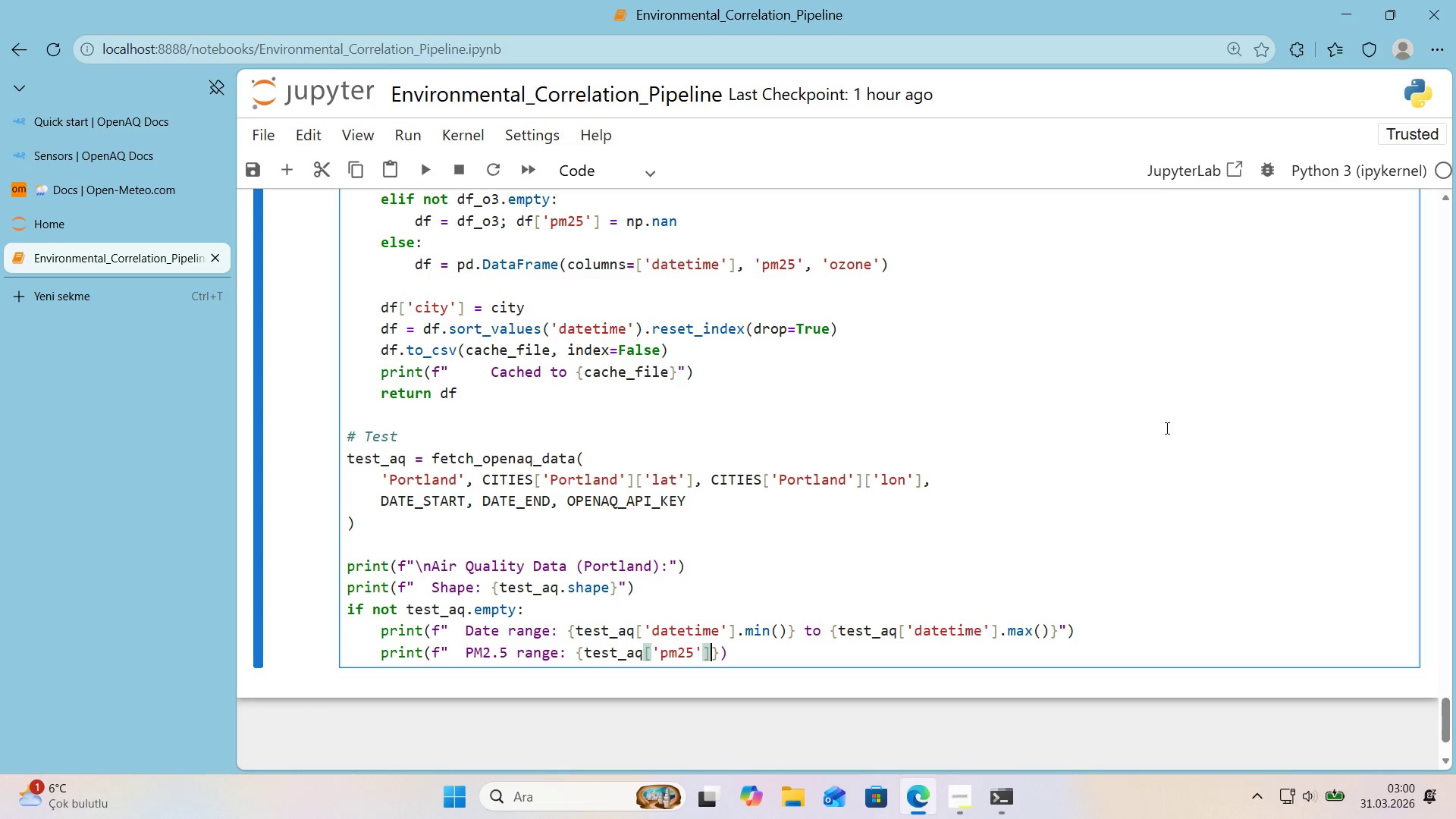 
key(ArrowRight)
 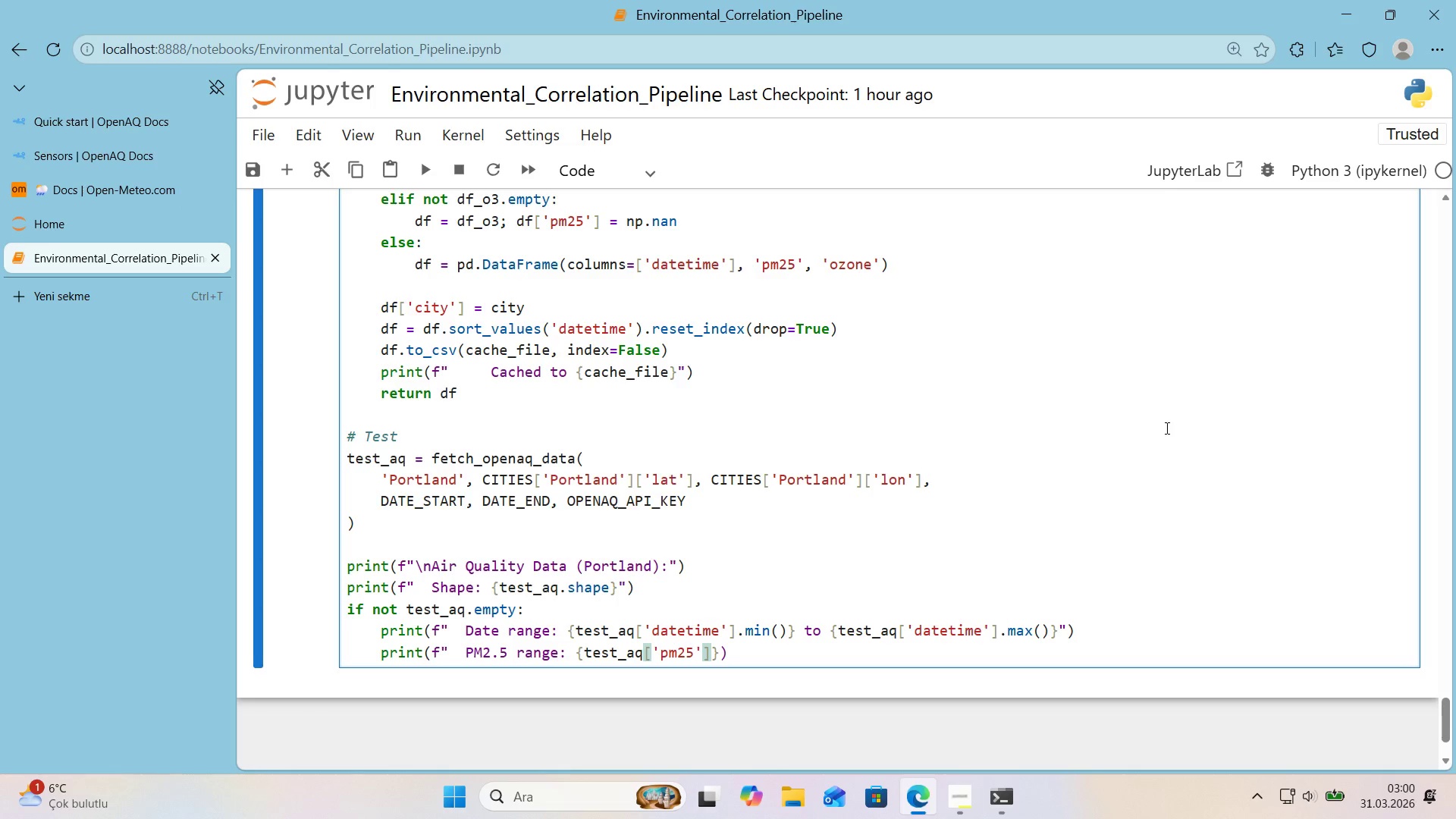 
type(.m'n*(>.1f)
 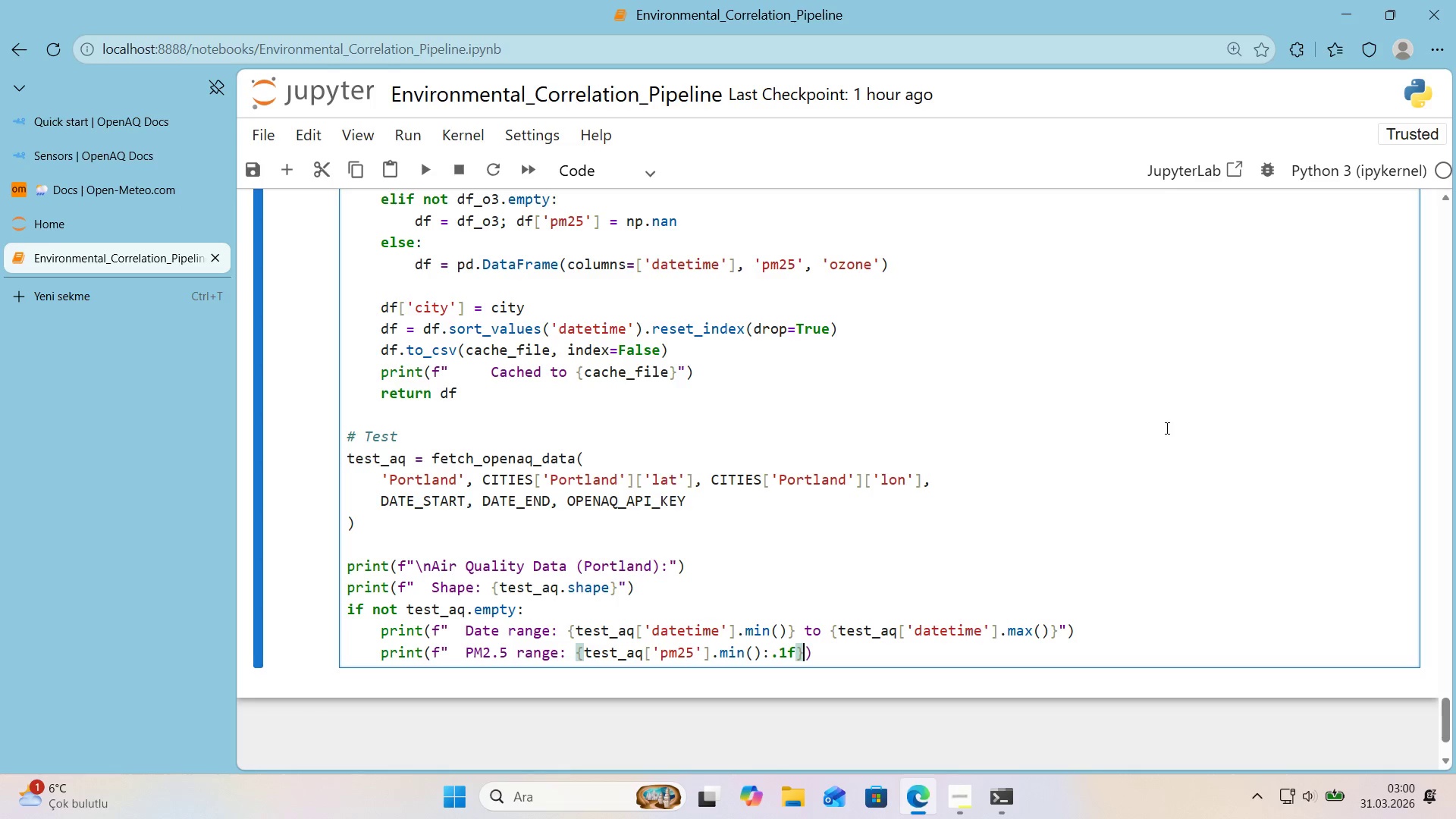 
 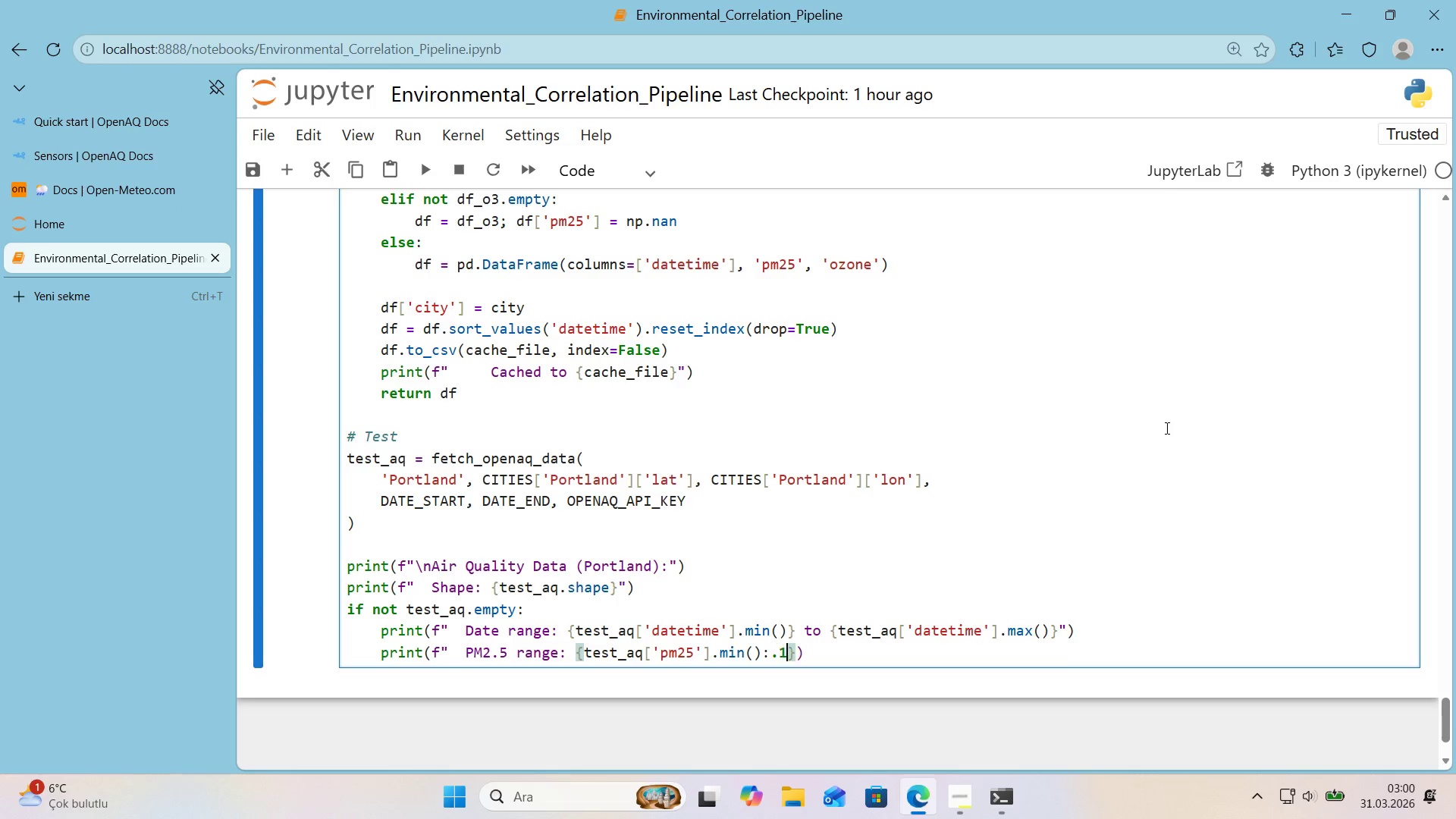 
key(ArrowRight)
 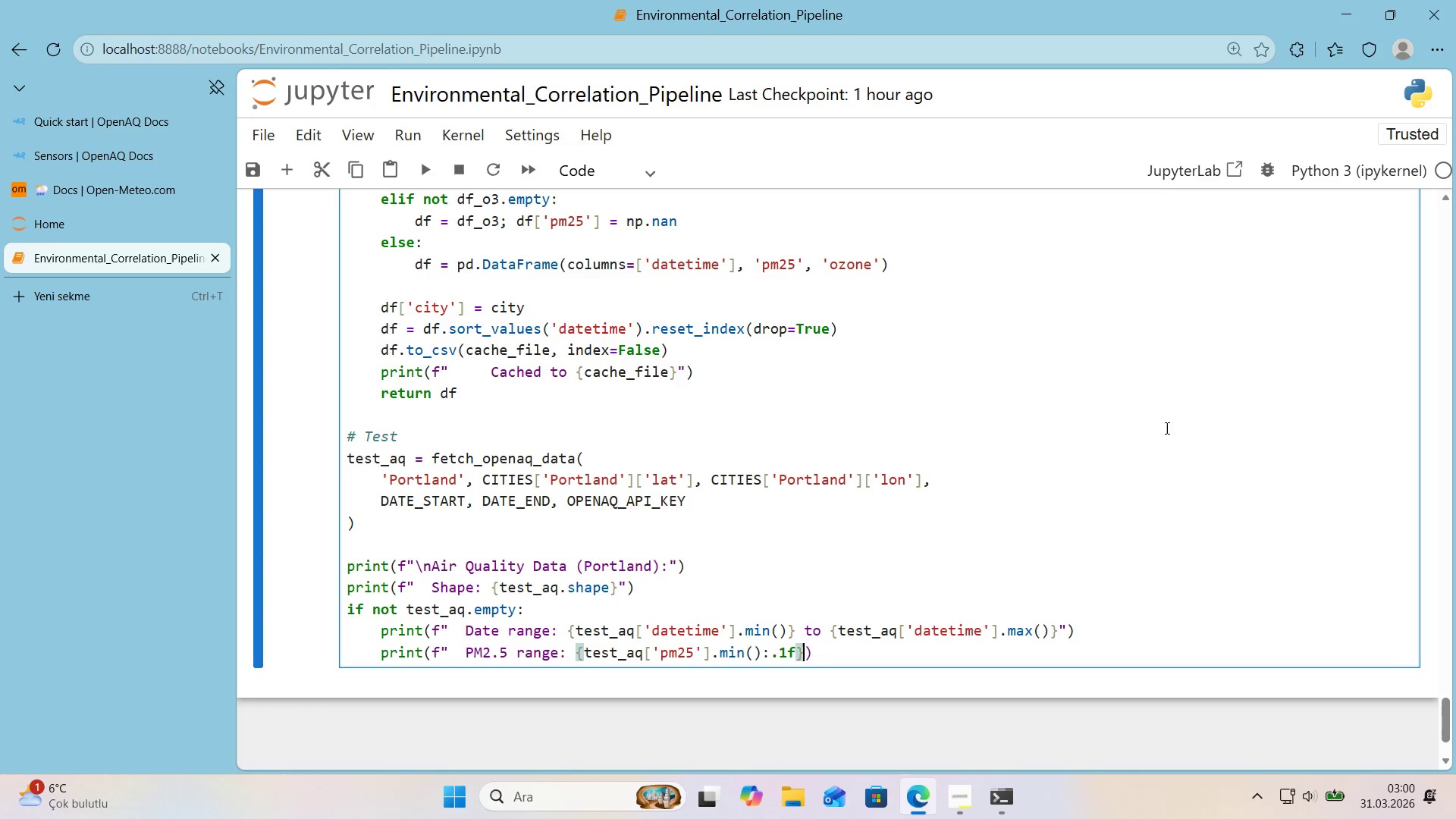 
key(Space)
 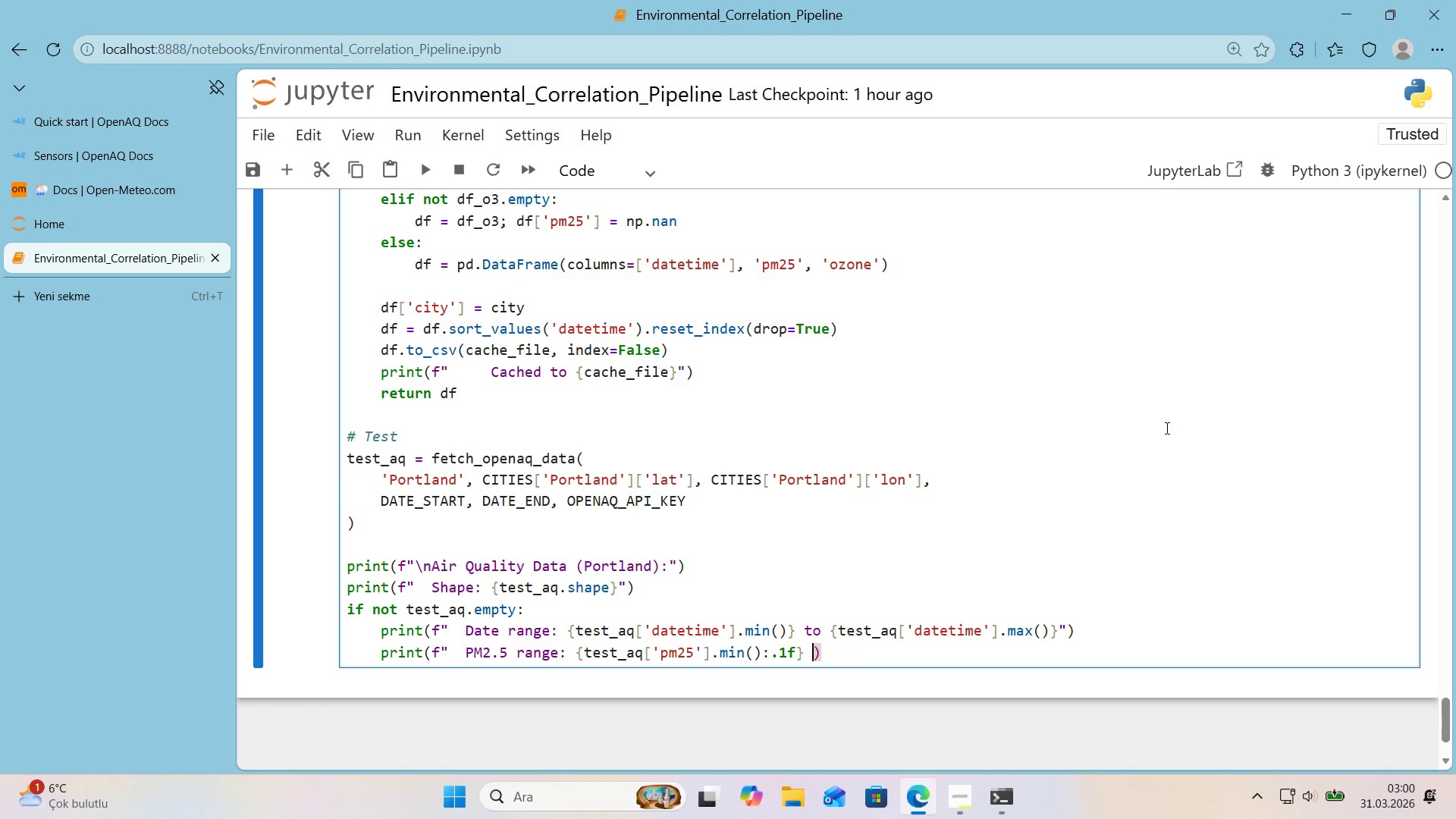 
key(NumpadSubtract)
 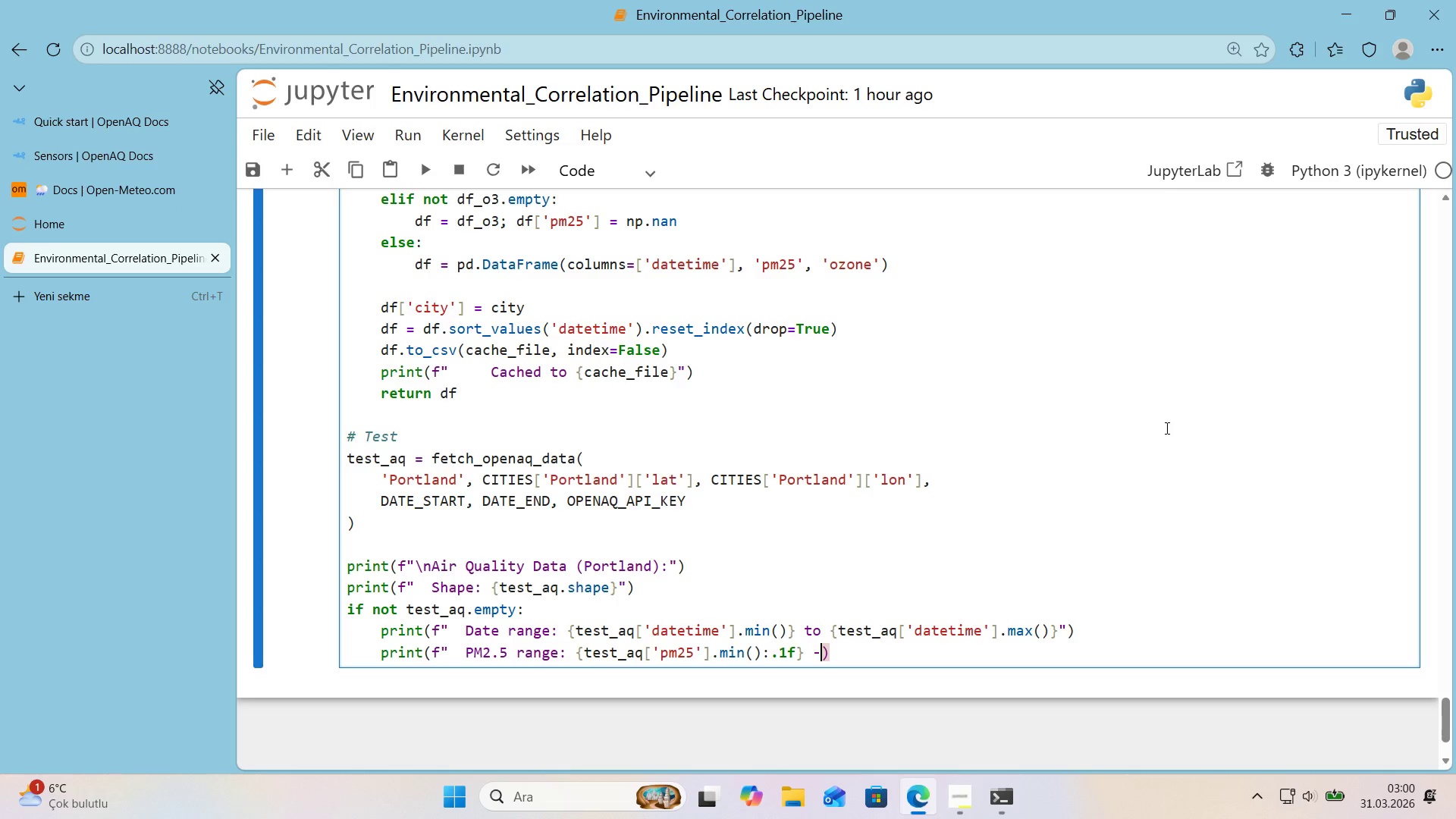 
key(Space)
 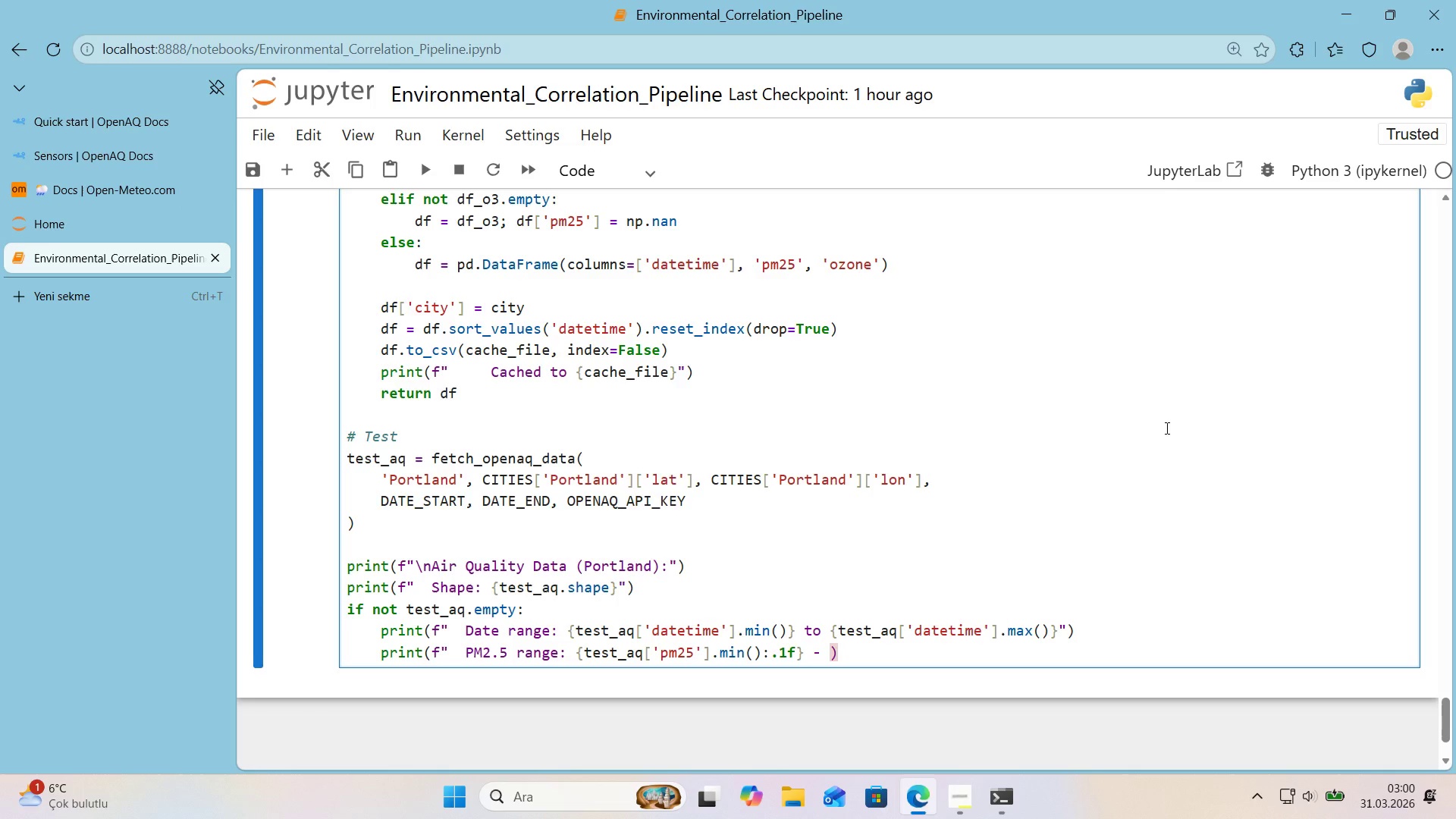 
key(Alt+Control+7)
 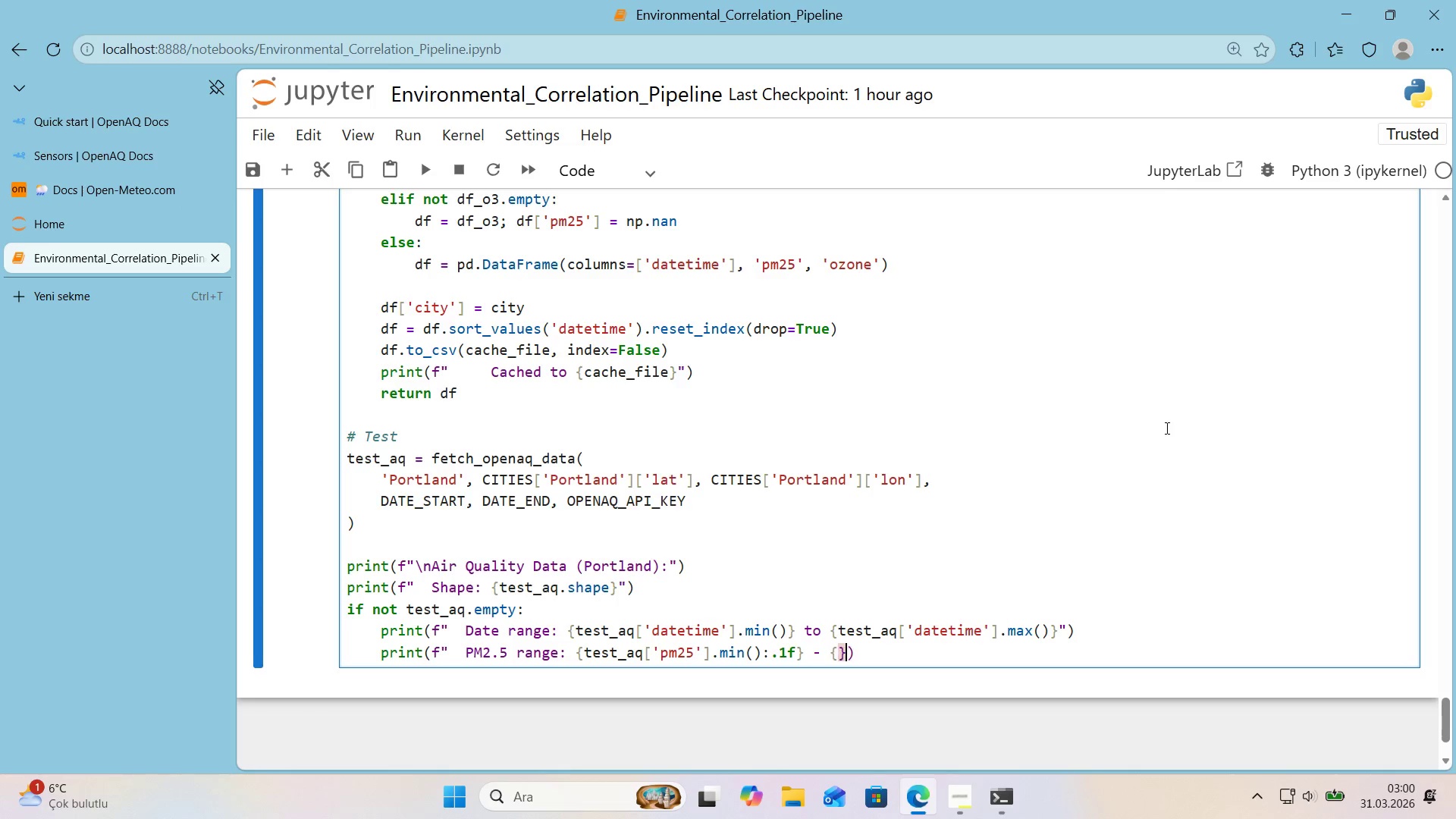 
key(Alt+Control+0)
 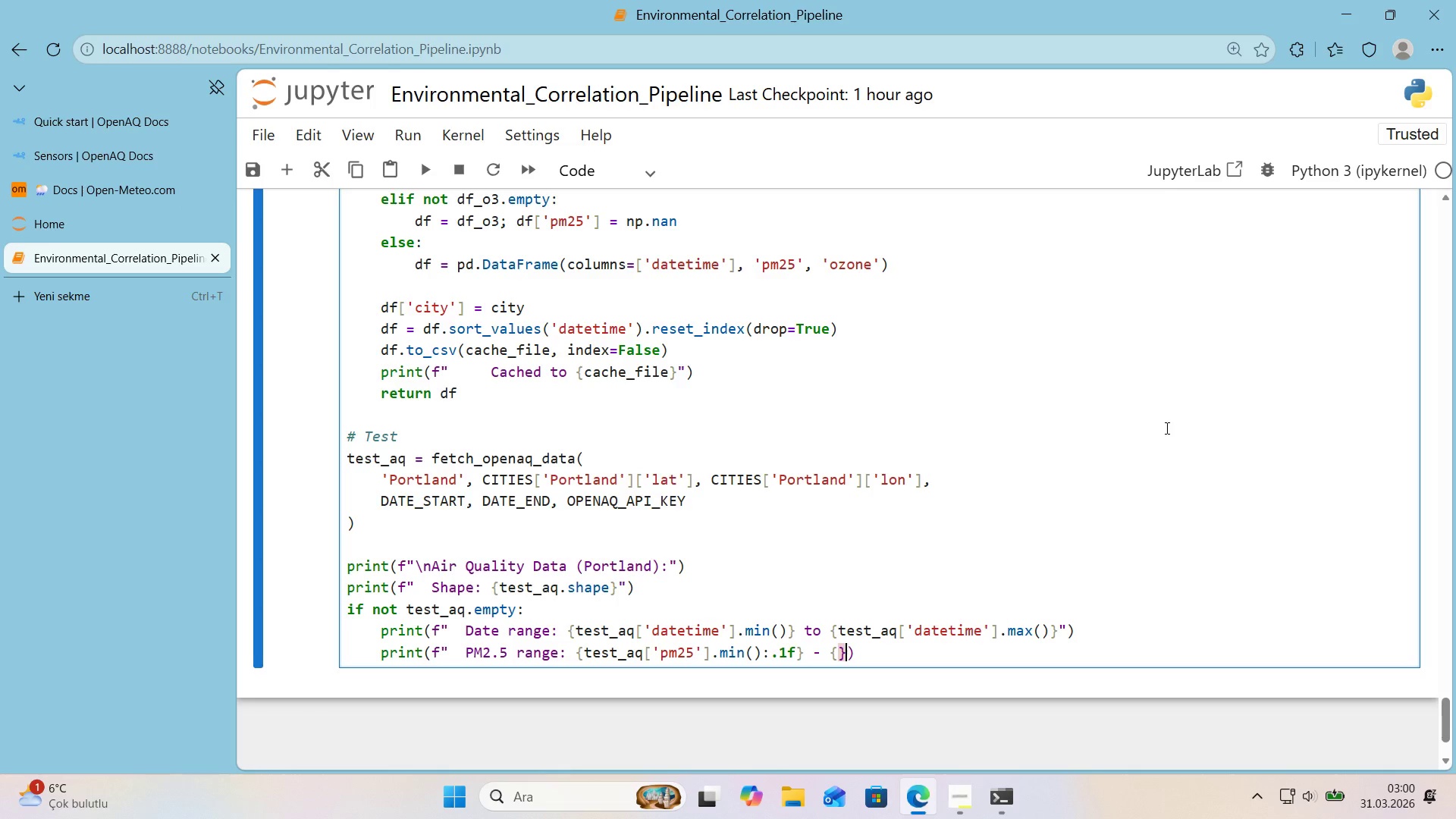 
key(ArrowLeft)
 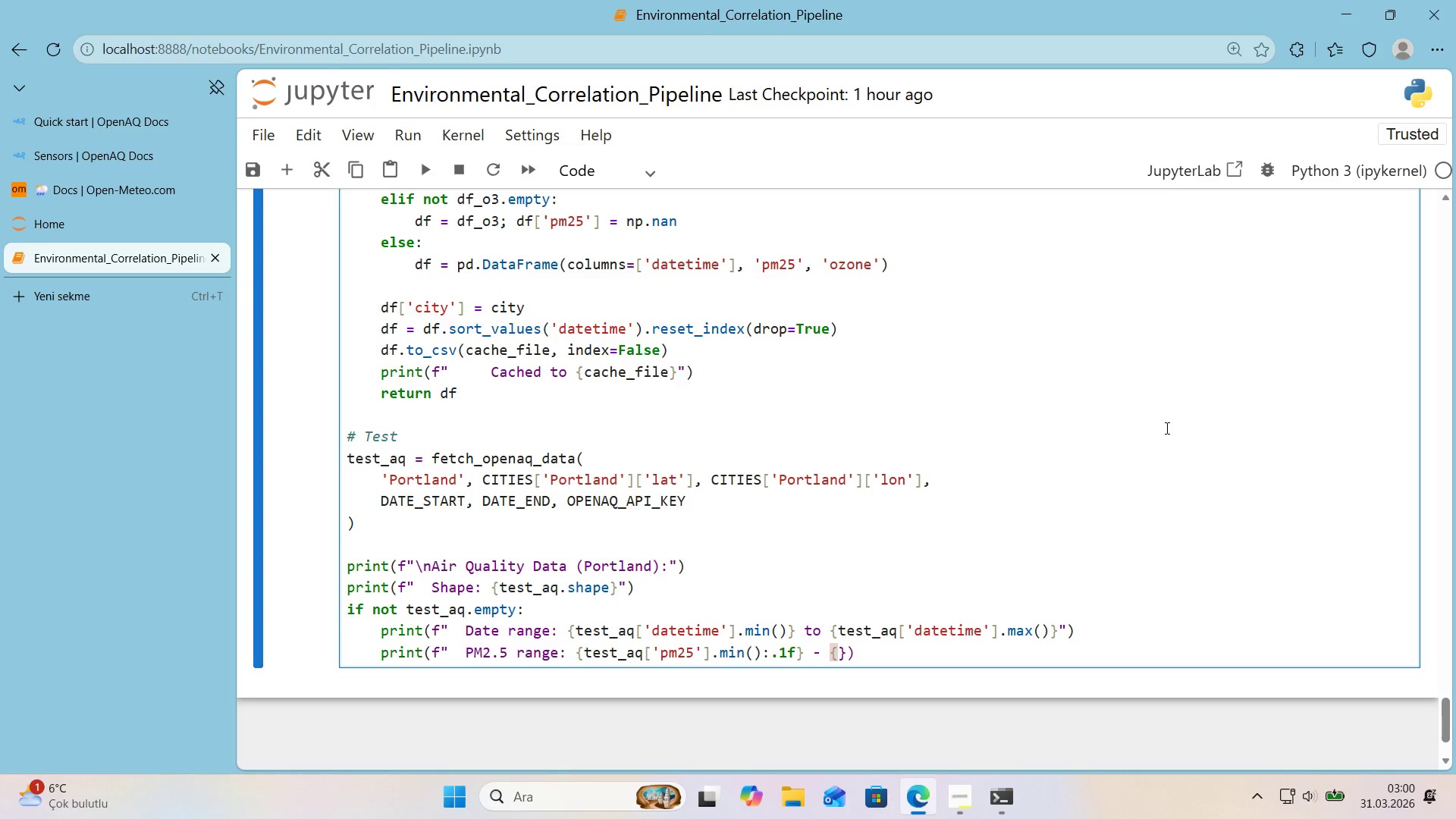 
type(test_aq)
 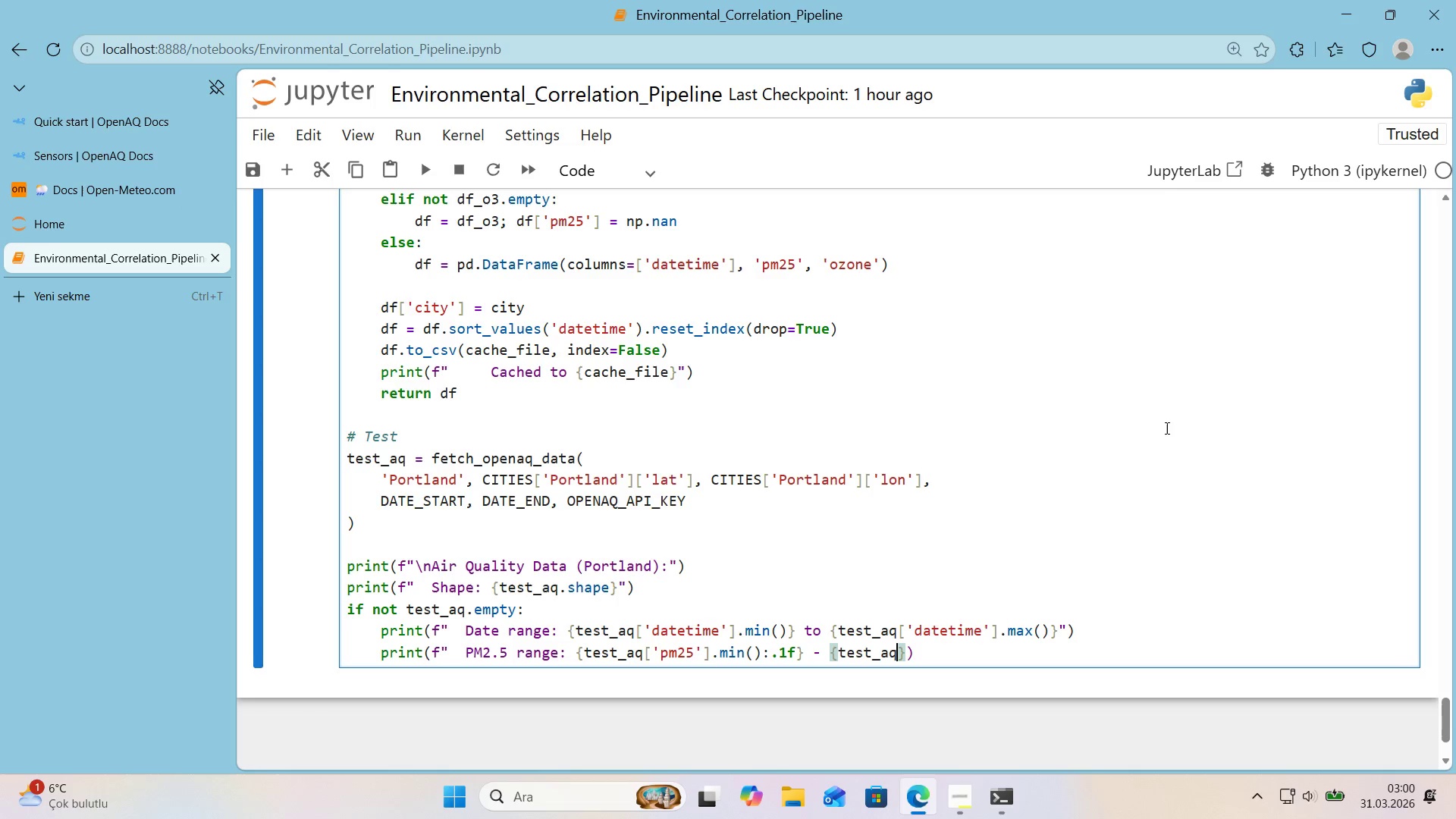 
key(ArrowRight)
 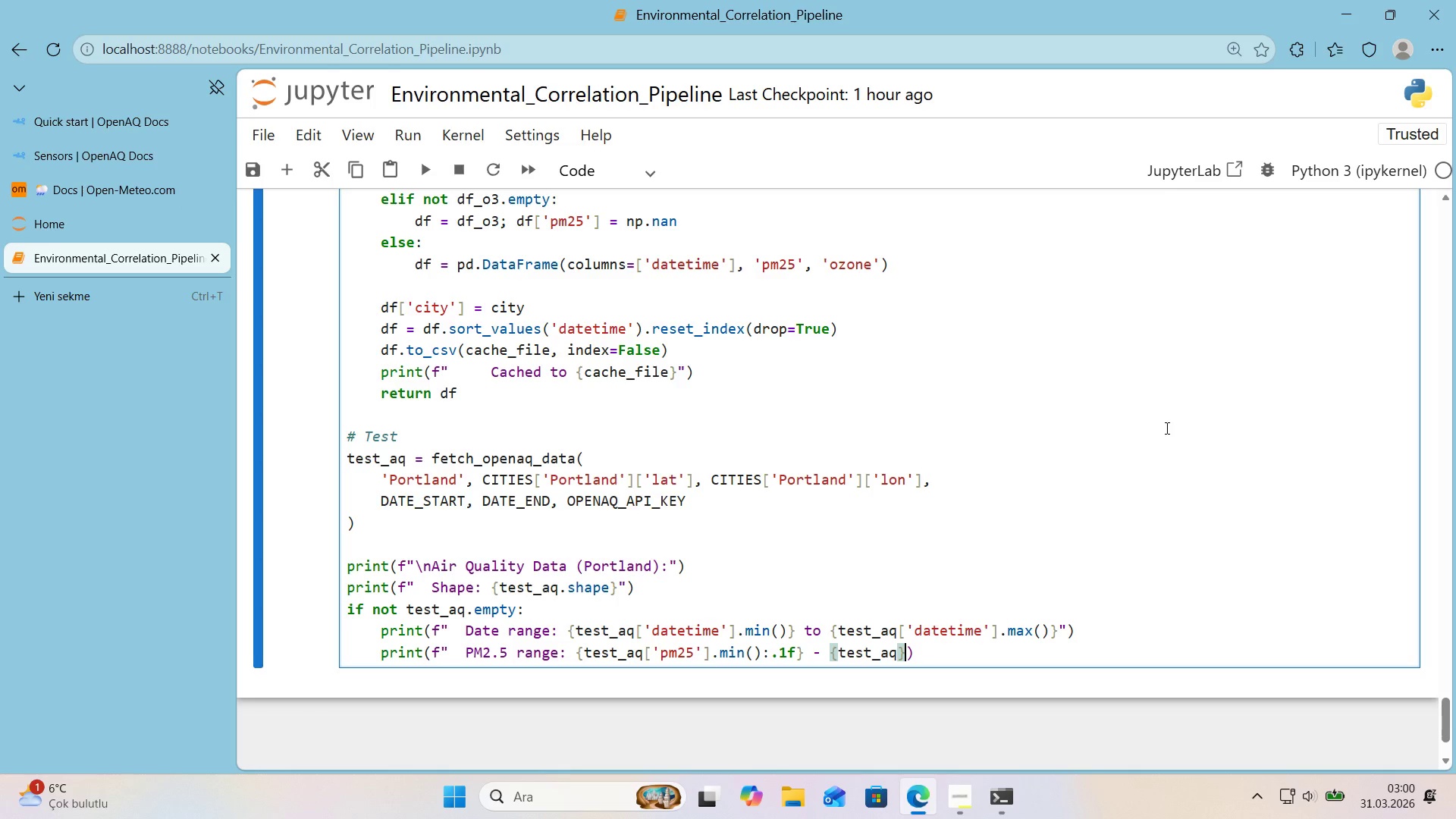 
key(ArrowLeft)
 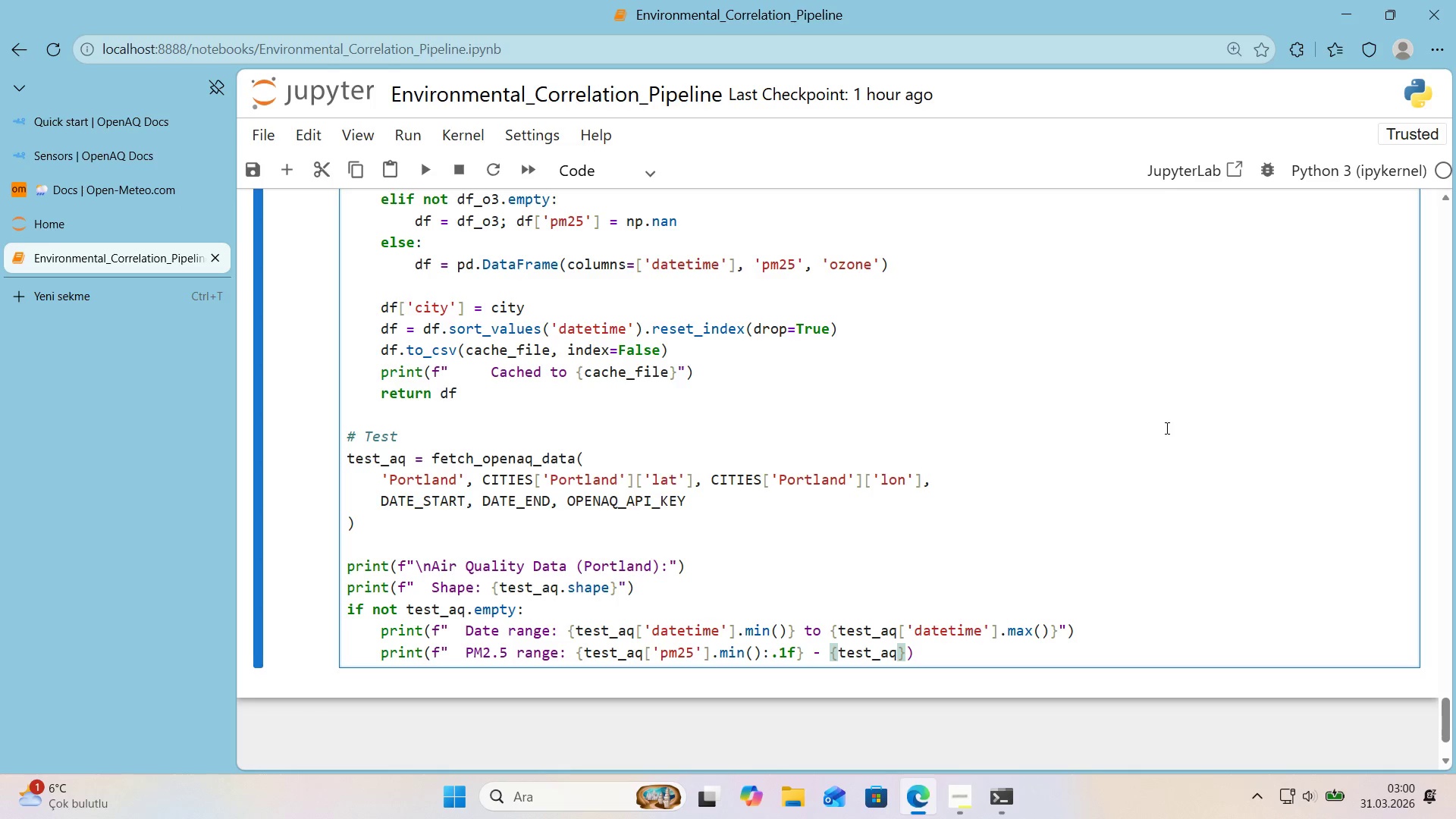 
key(Alt+Control+8)
 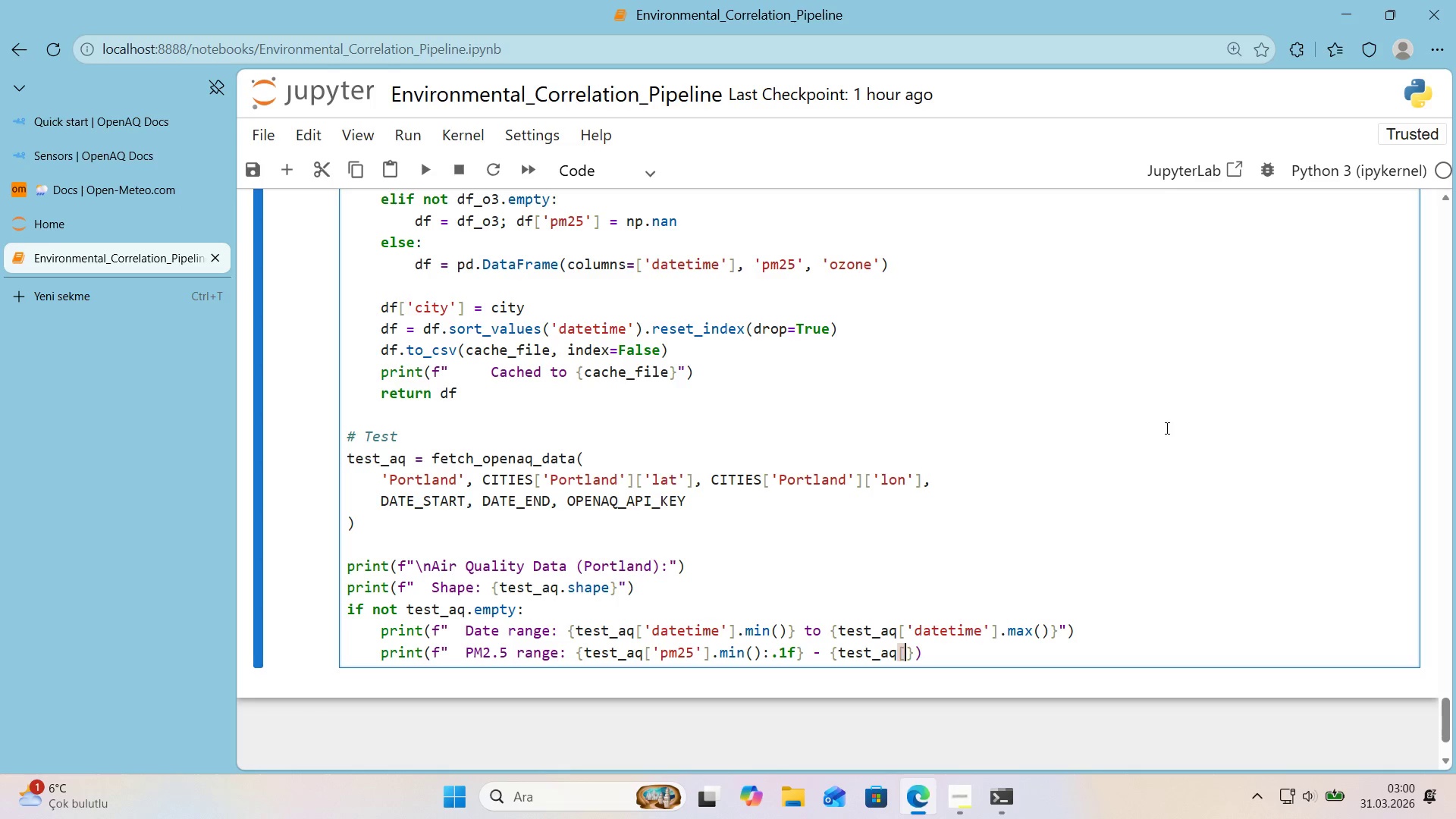 
key(Alt+Control+9)
 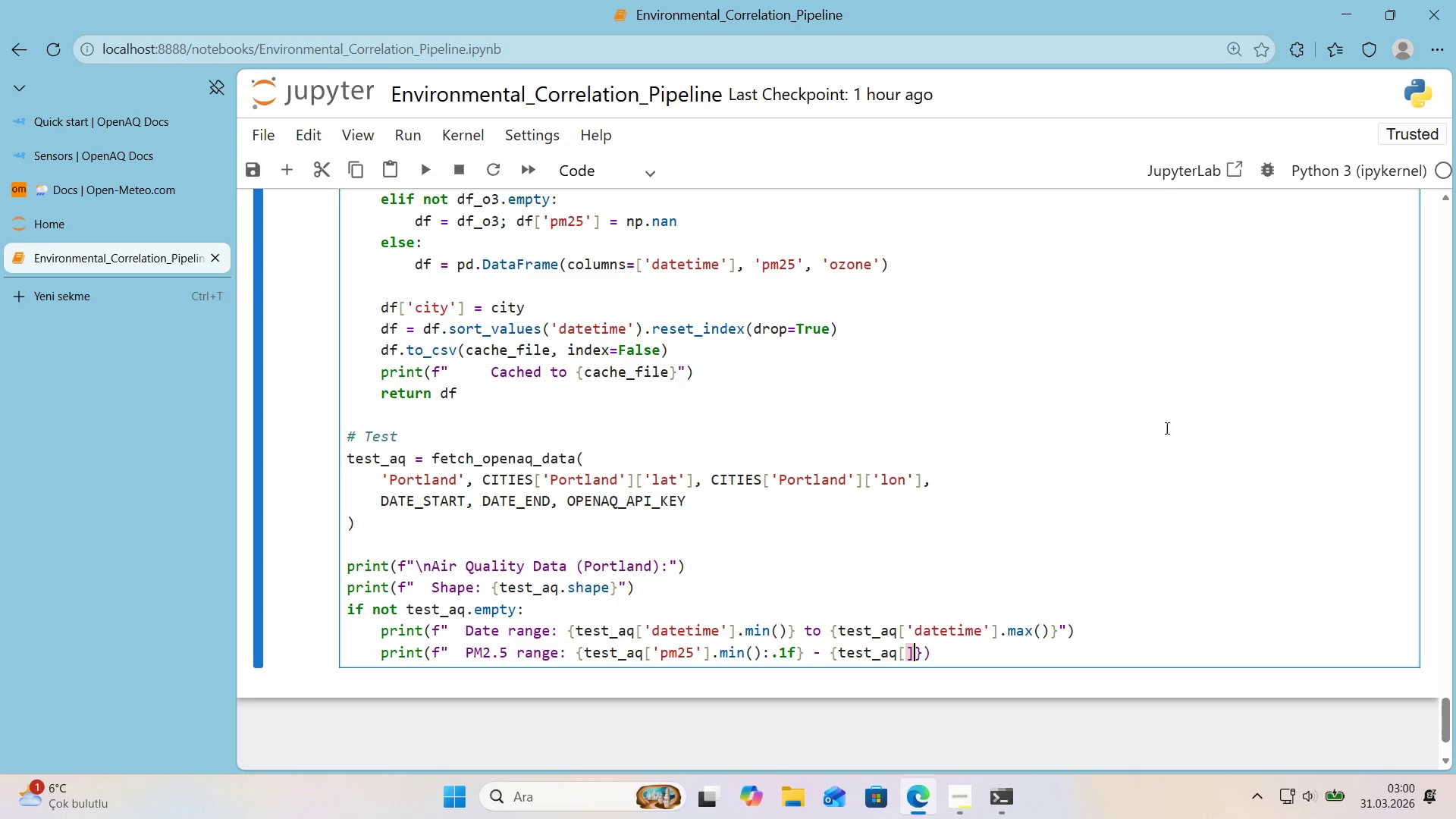 
key(ArrowLeft)
 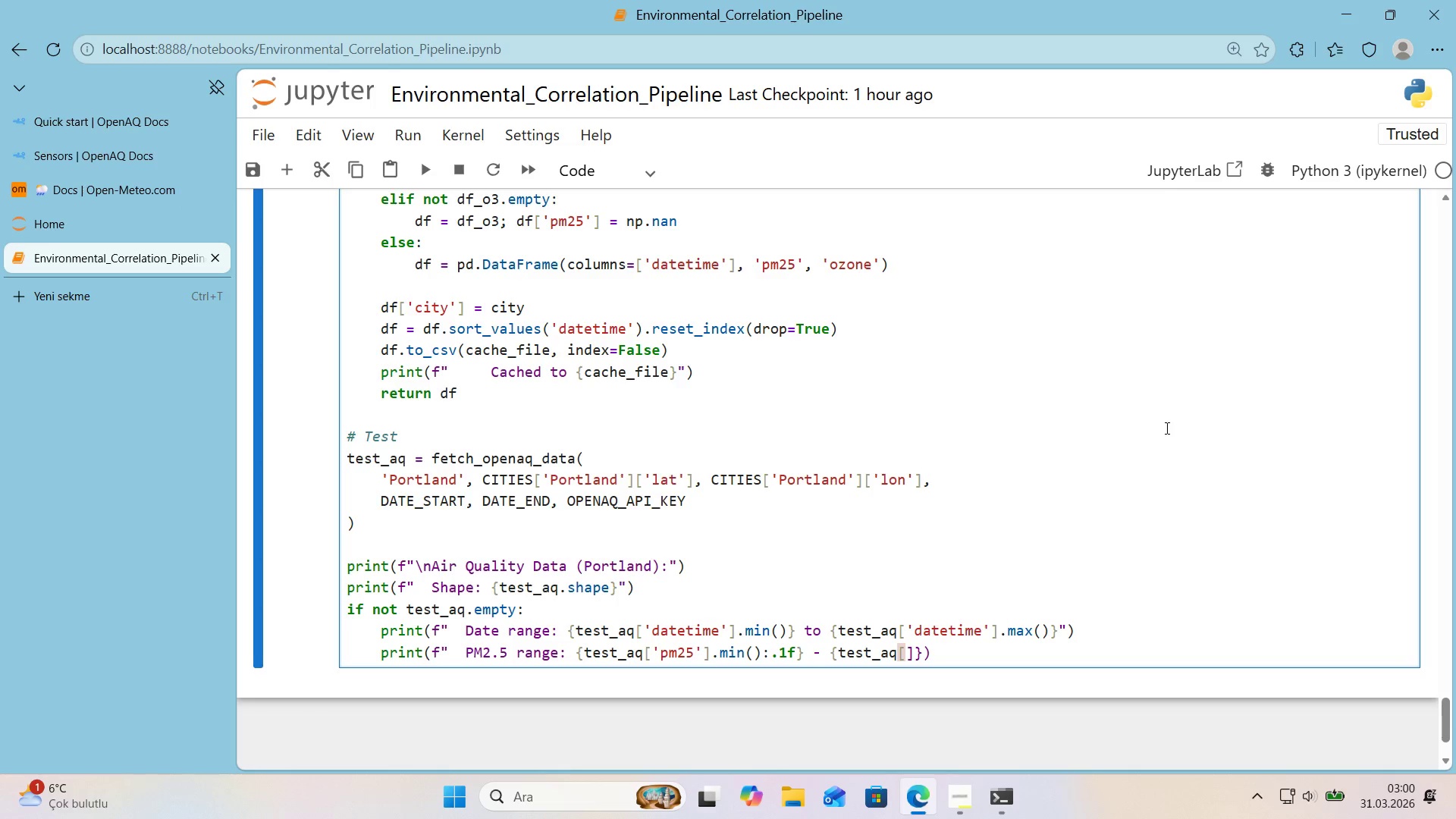 
type(@@)
 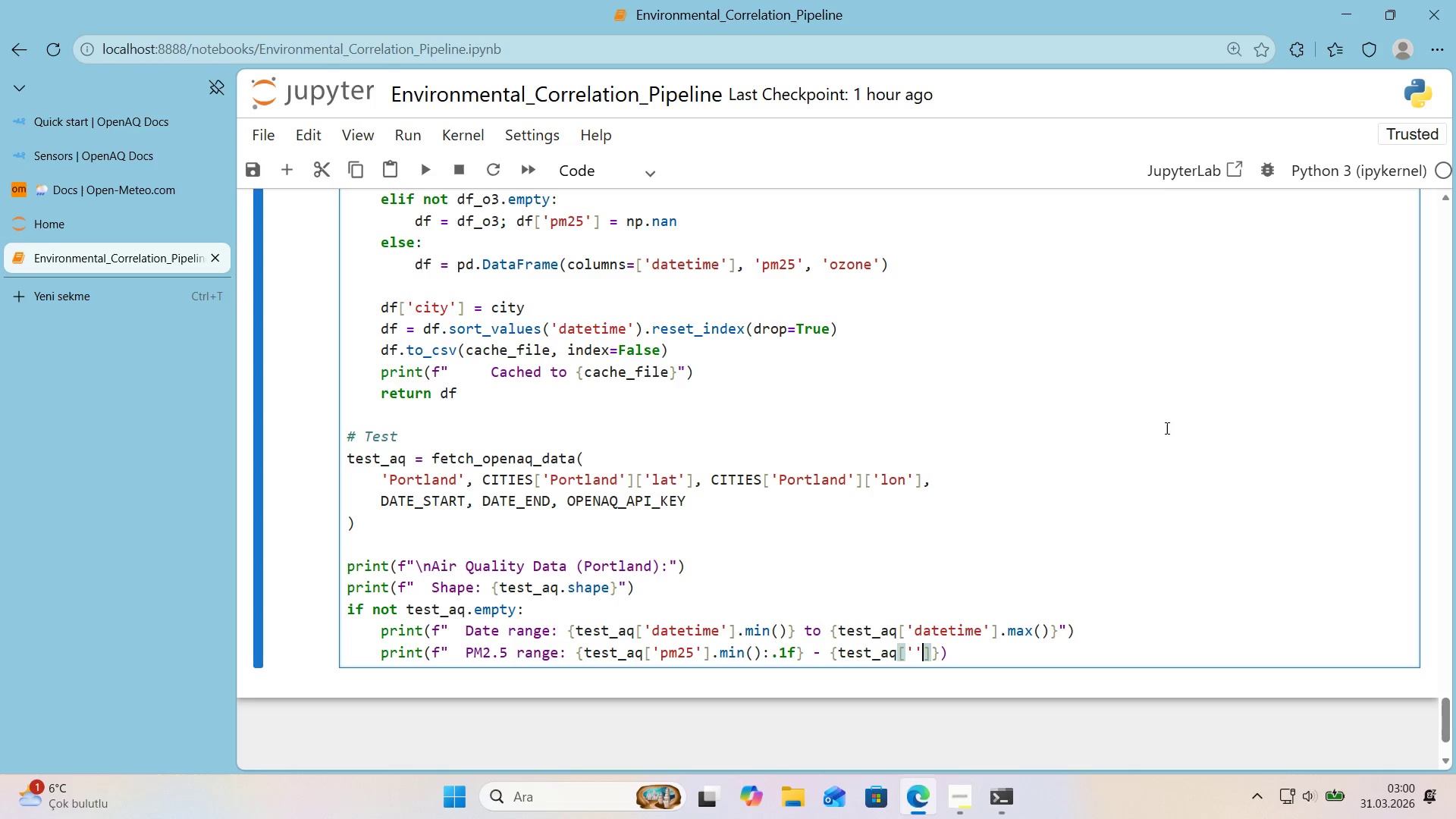 
key(ArrowLeft)
 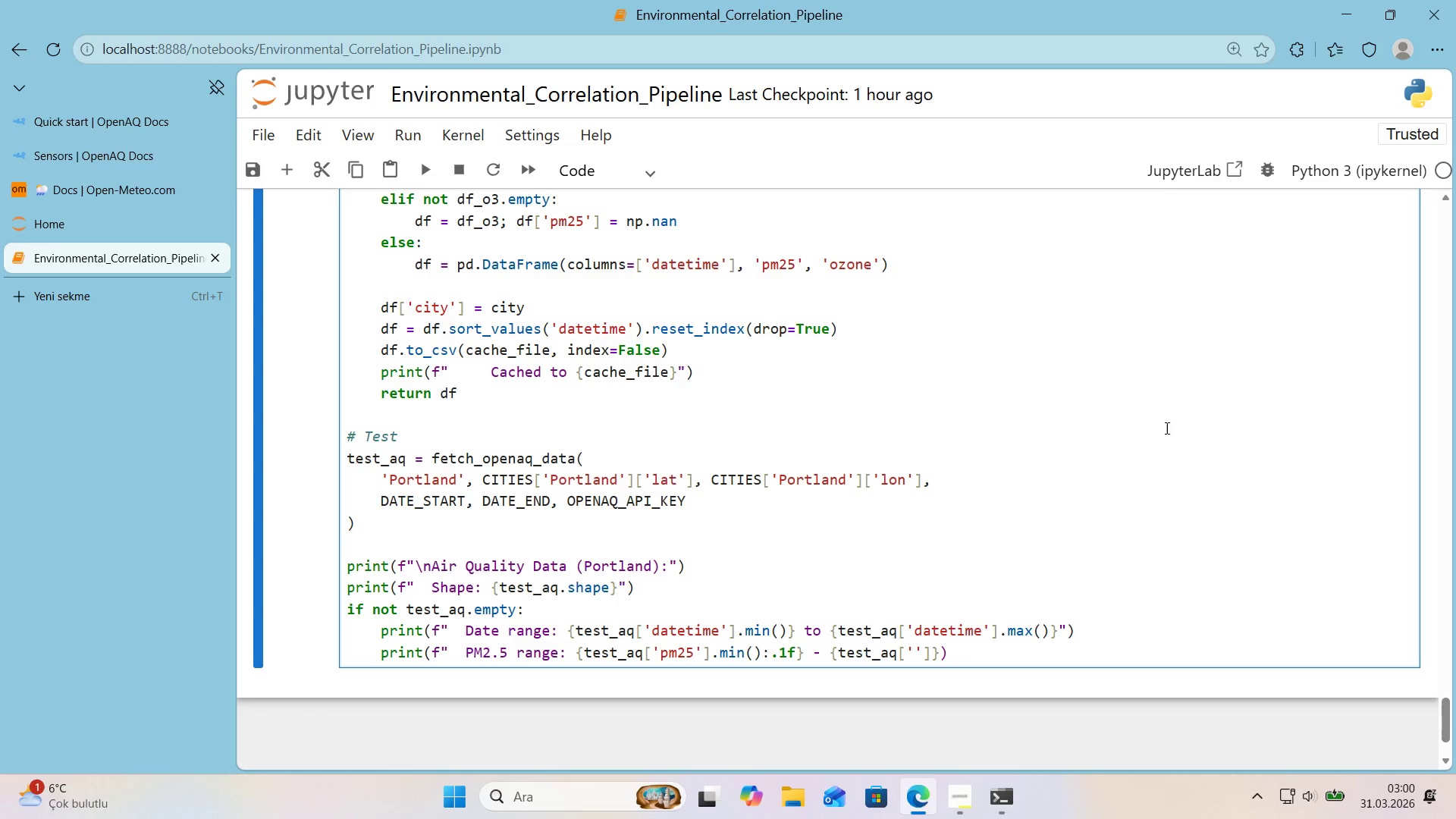 
type(pm25)
 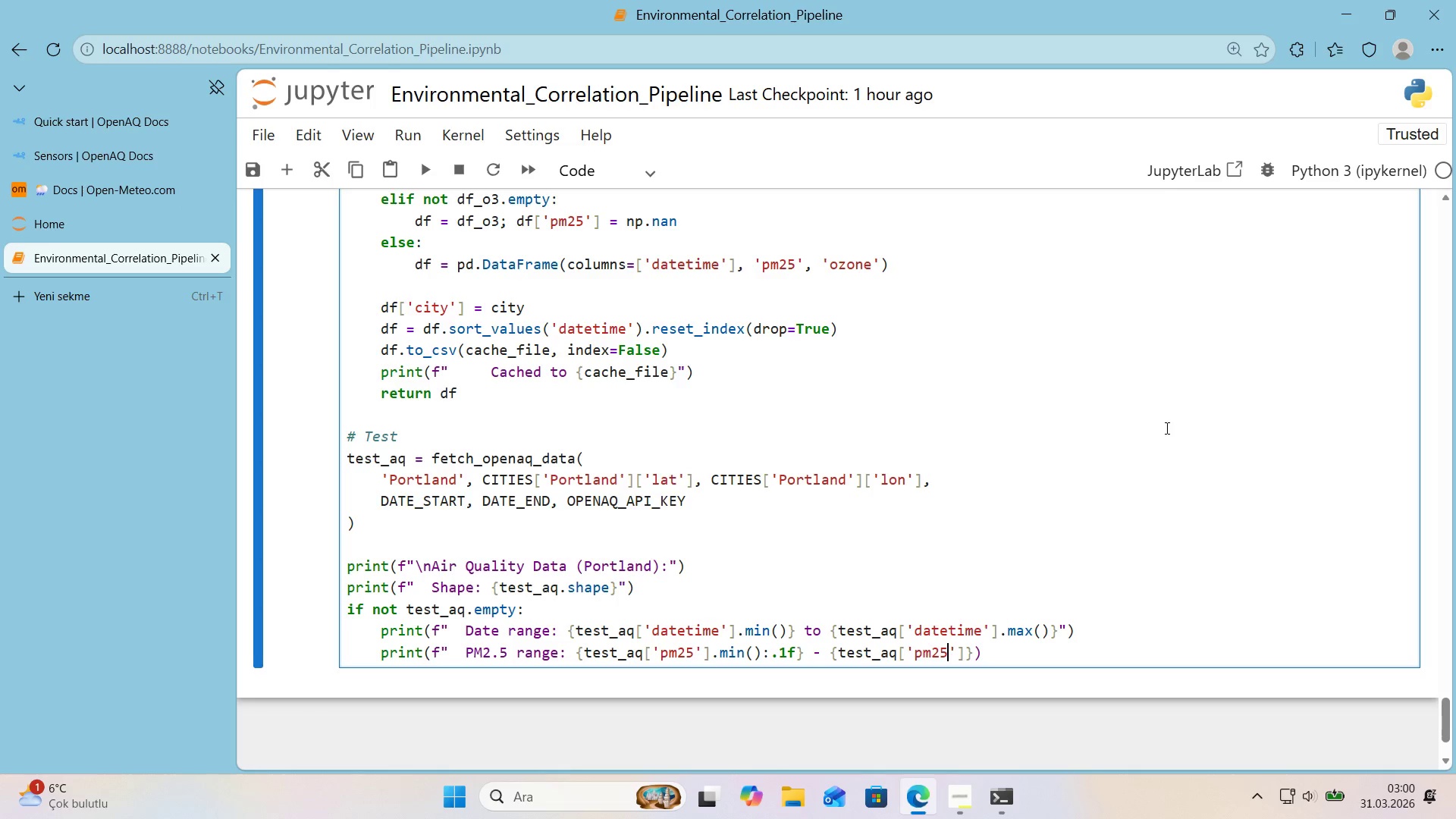 
key(ArrowRight)
 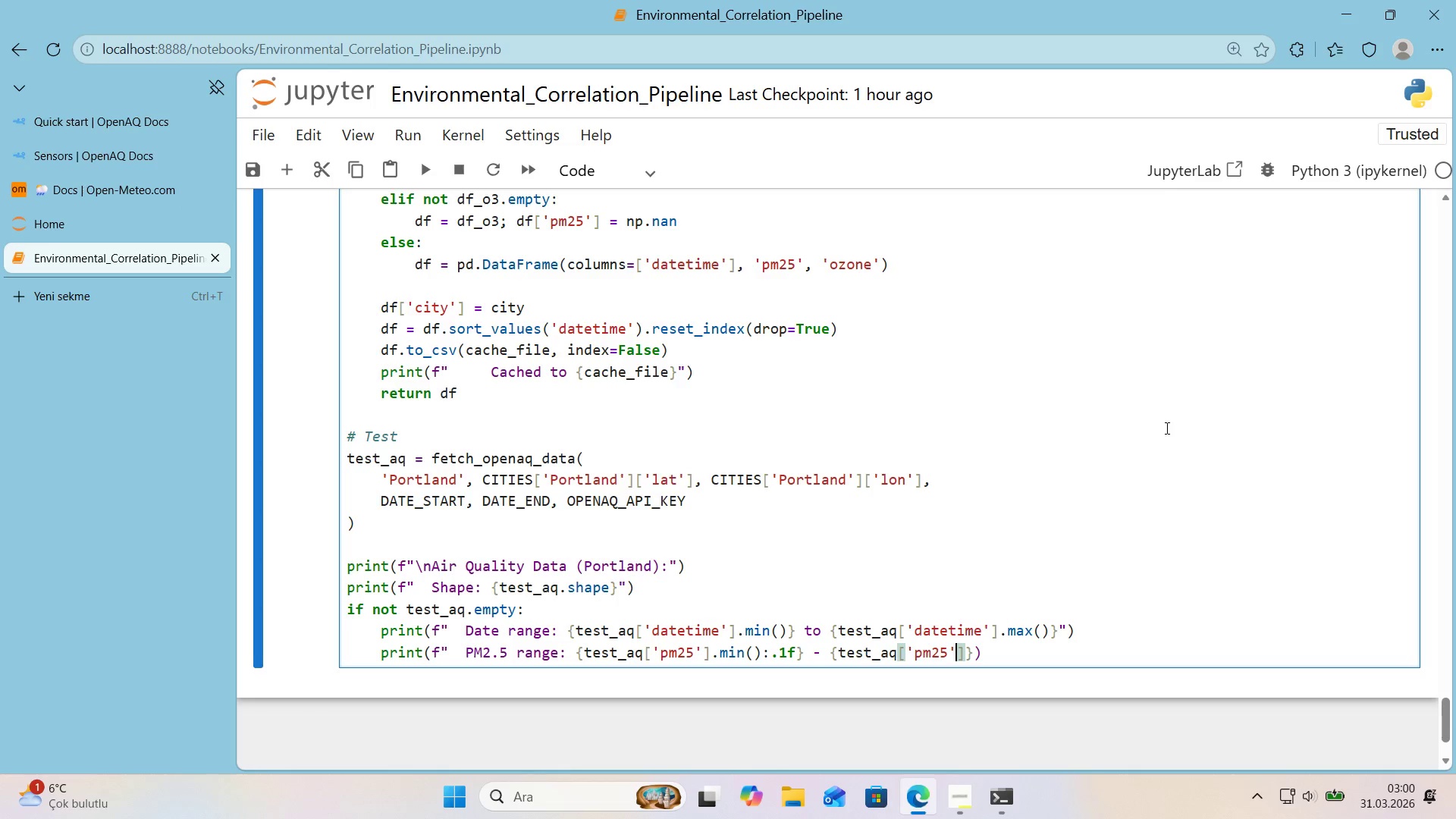 
key(ArrowRight)
 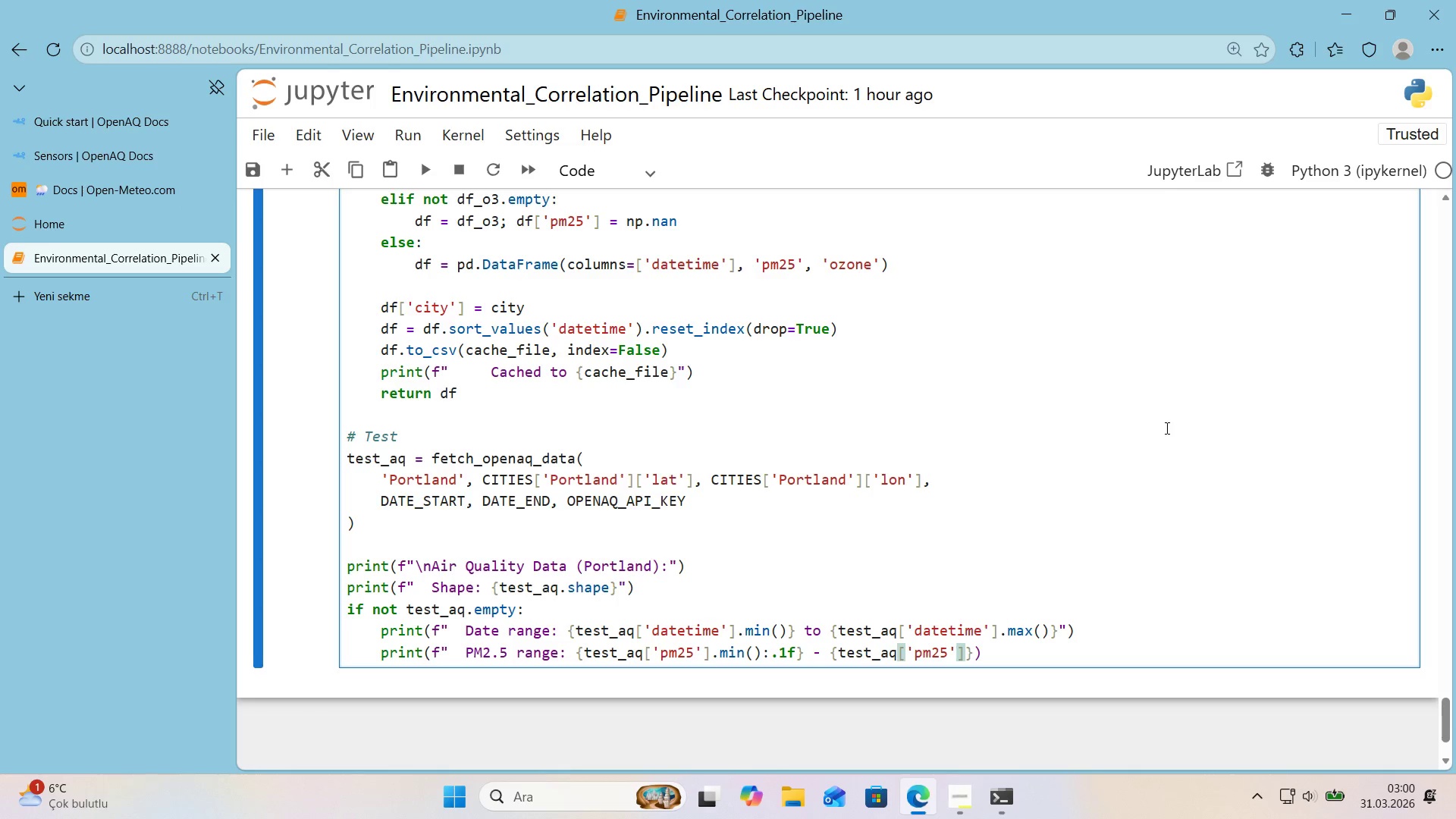 
type(.max*(>.1f)
 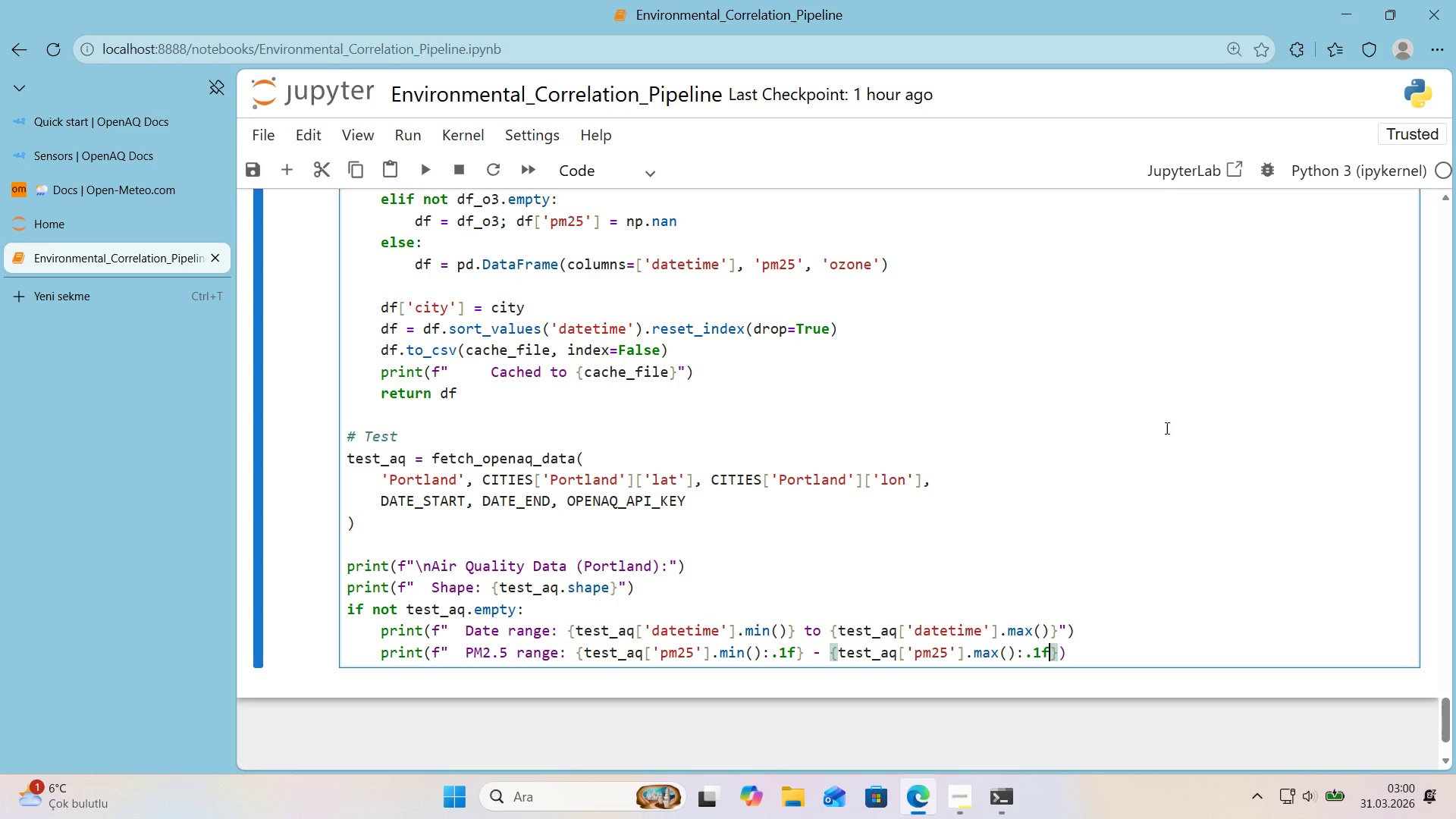 
key(ArrowRight)
 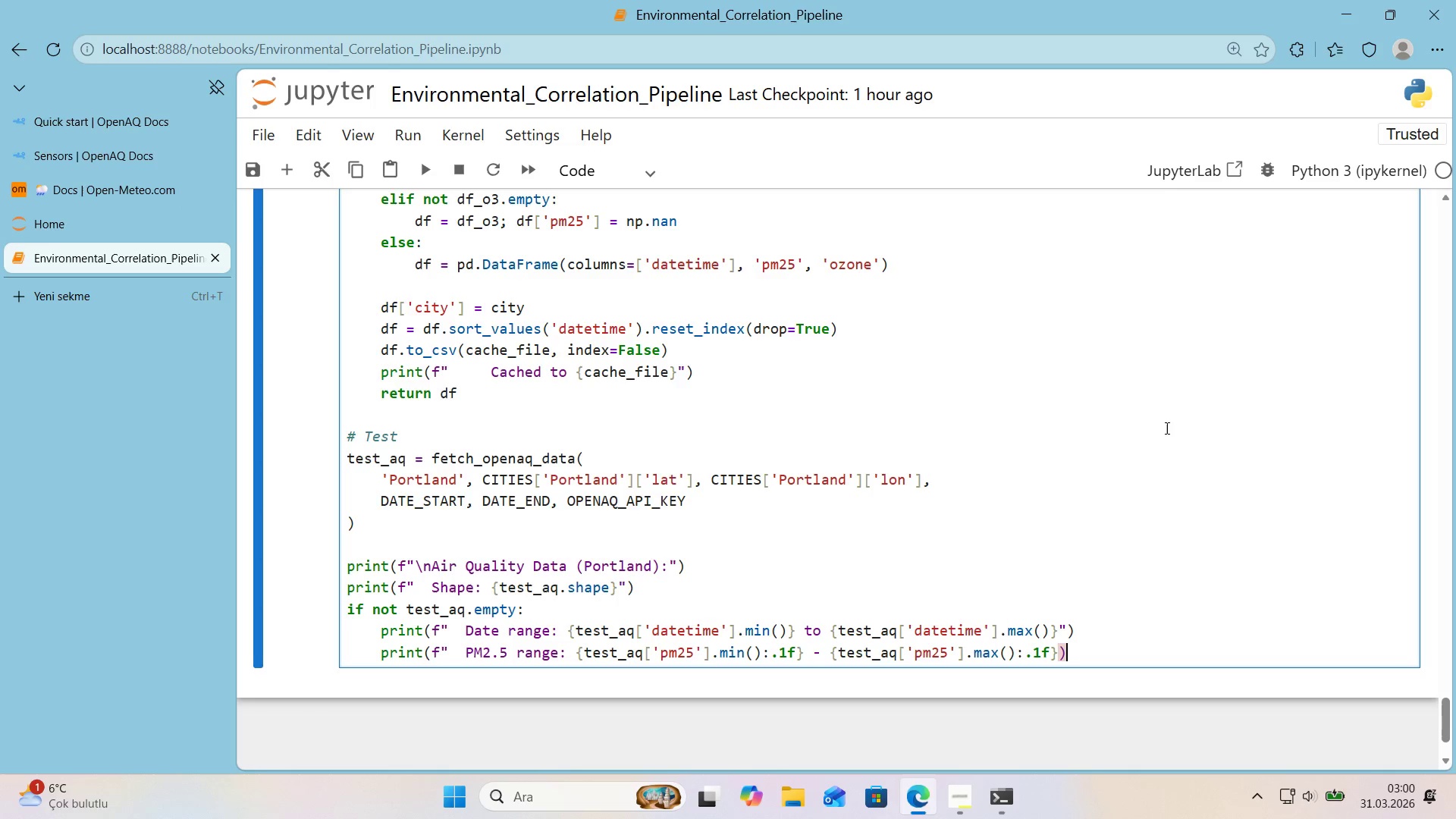 
key(ArrowRight)
 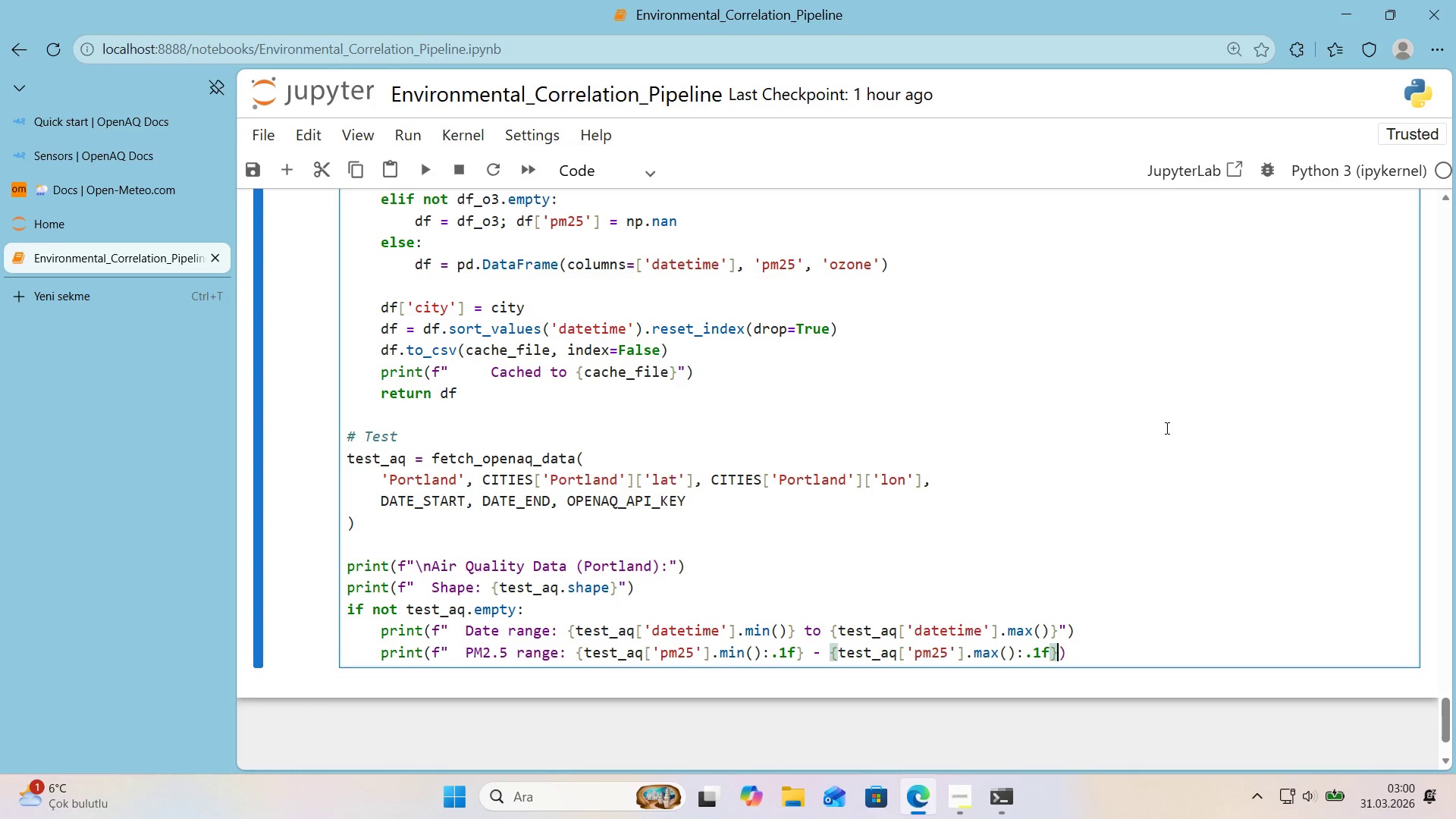 
key(ArrowLeft)
 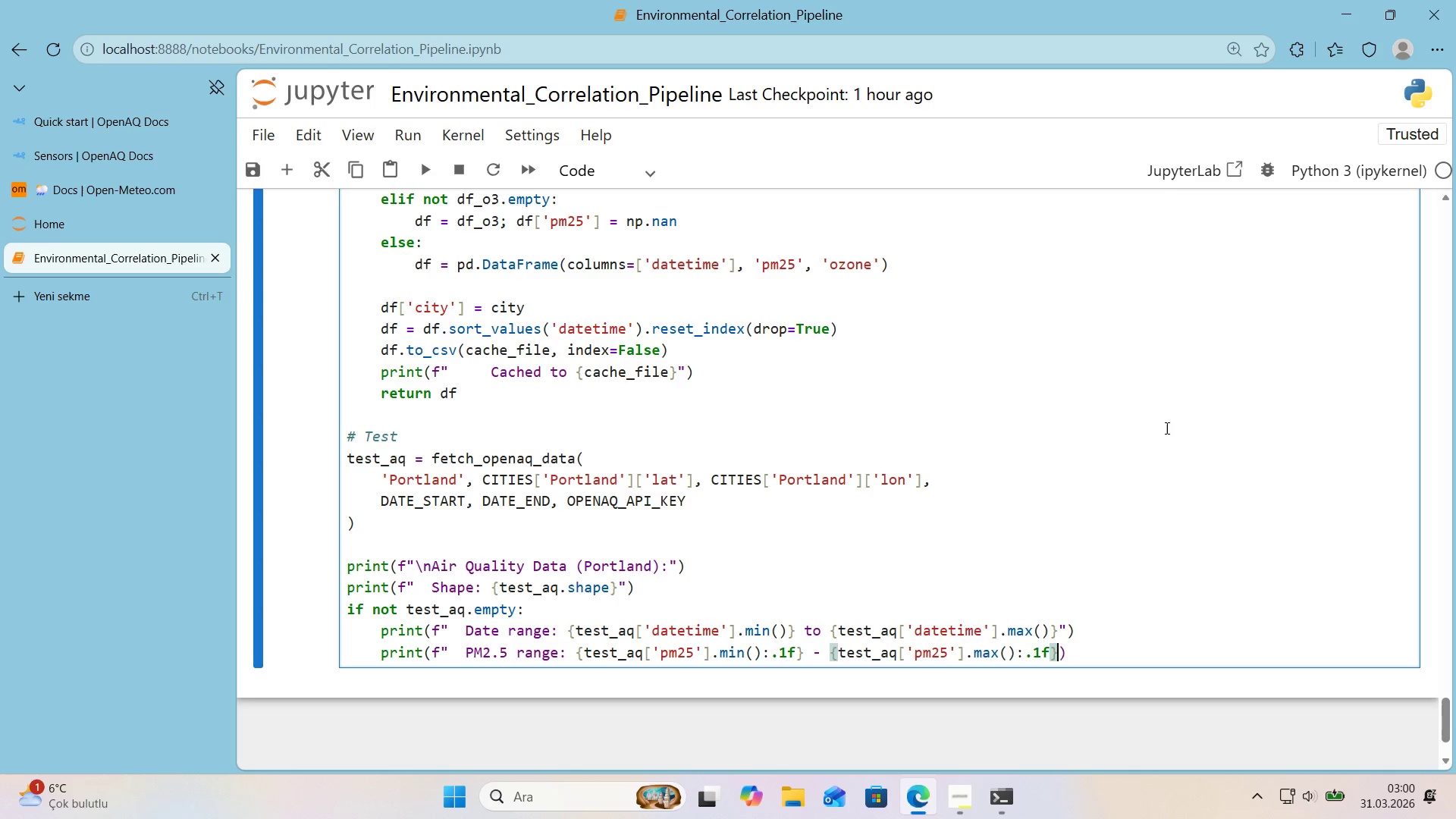 
key(Backquote)
 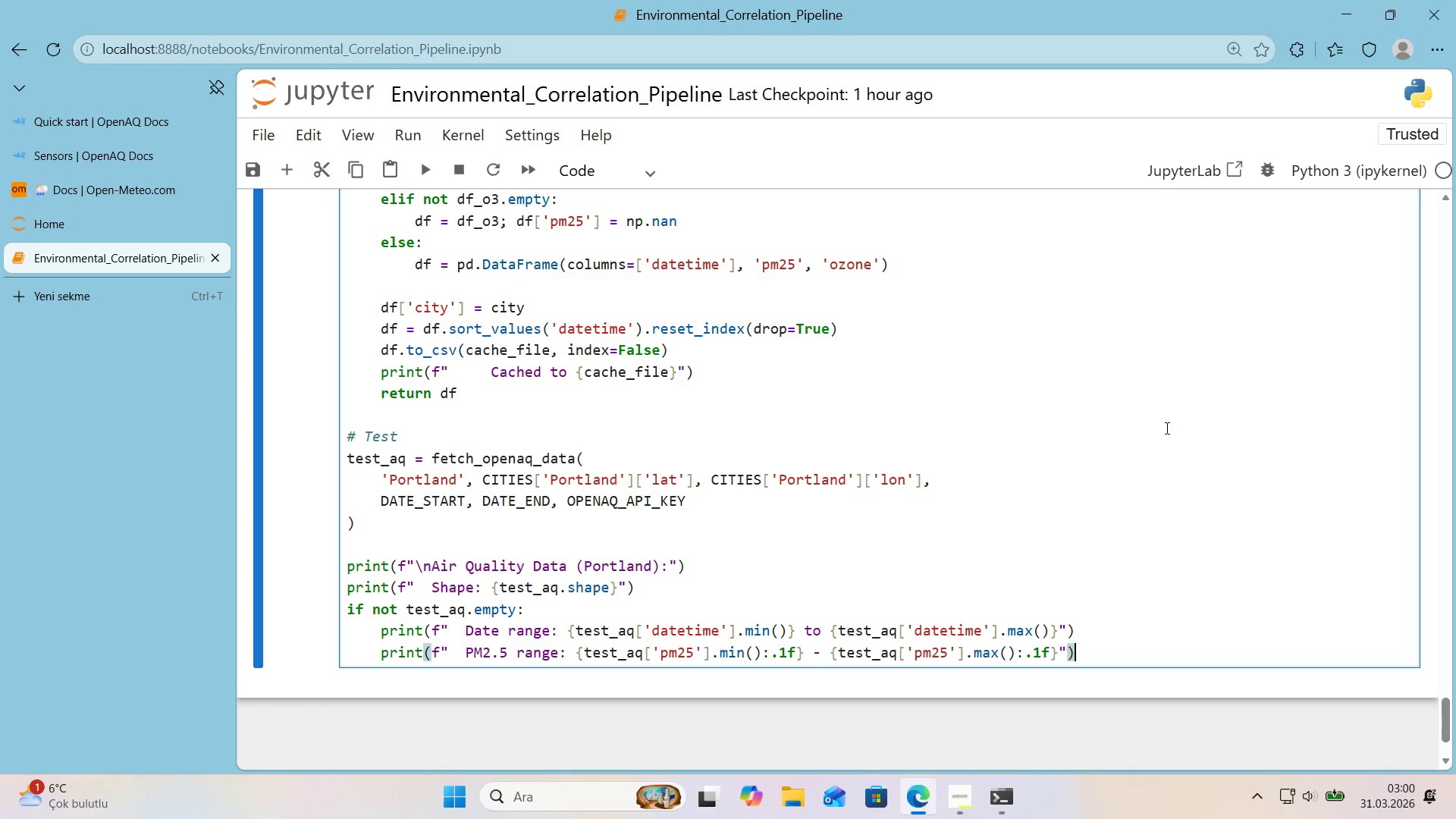 
key(ArrowRight)
 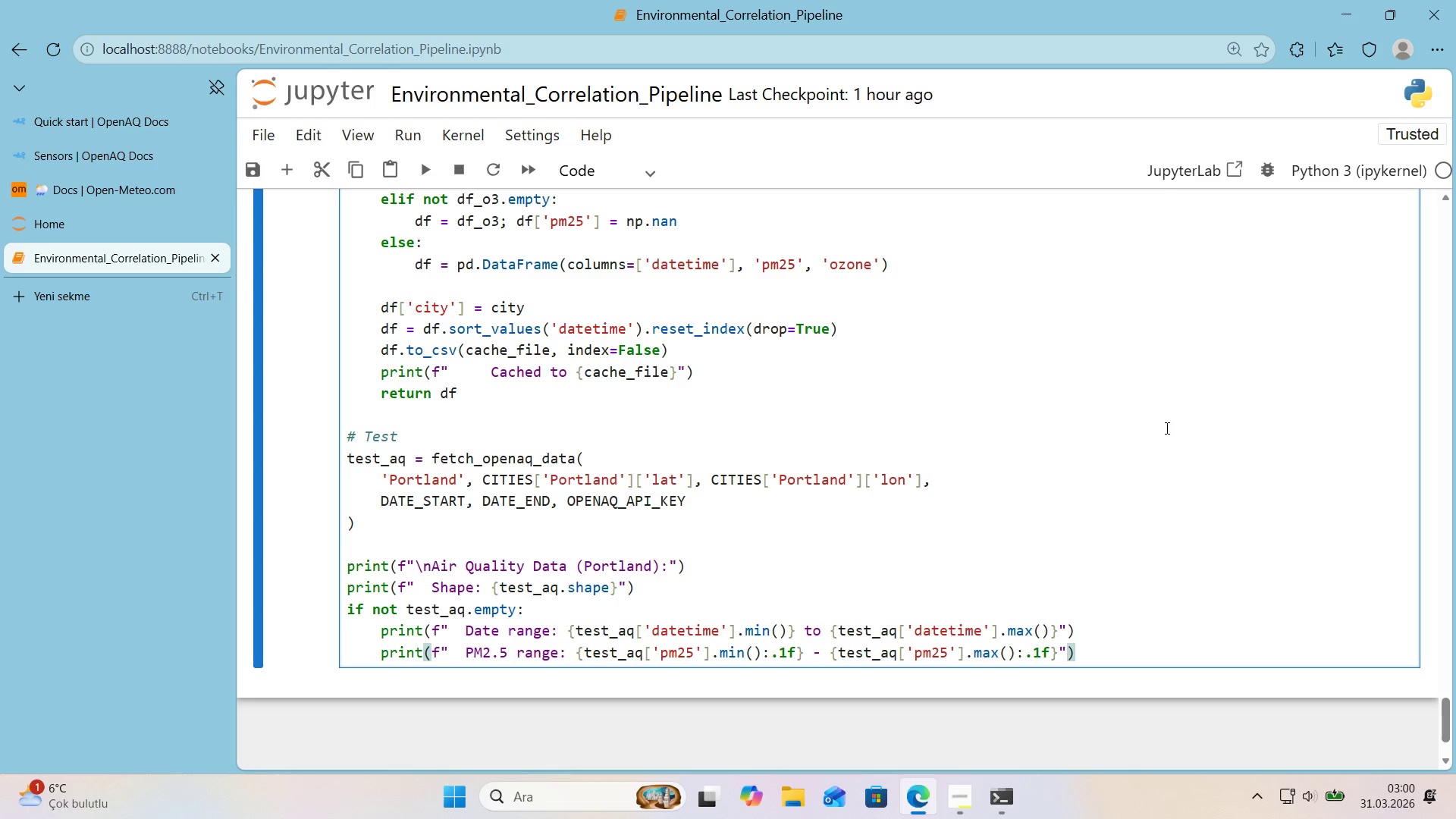 
key(Enter)
 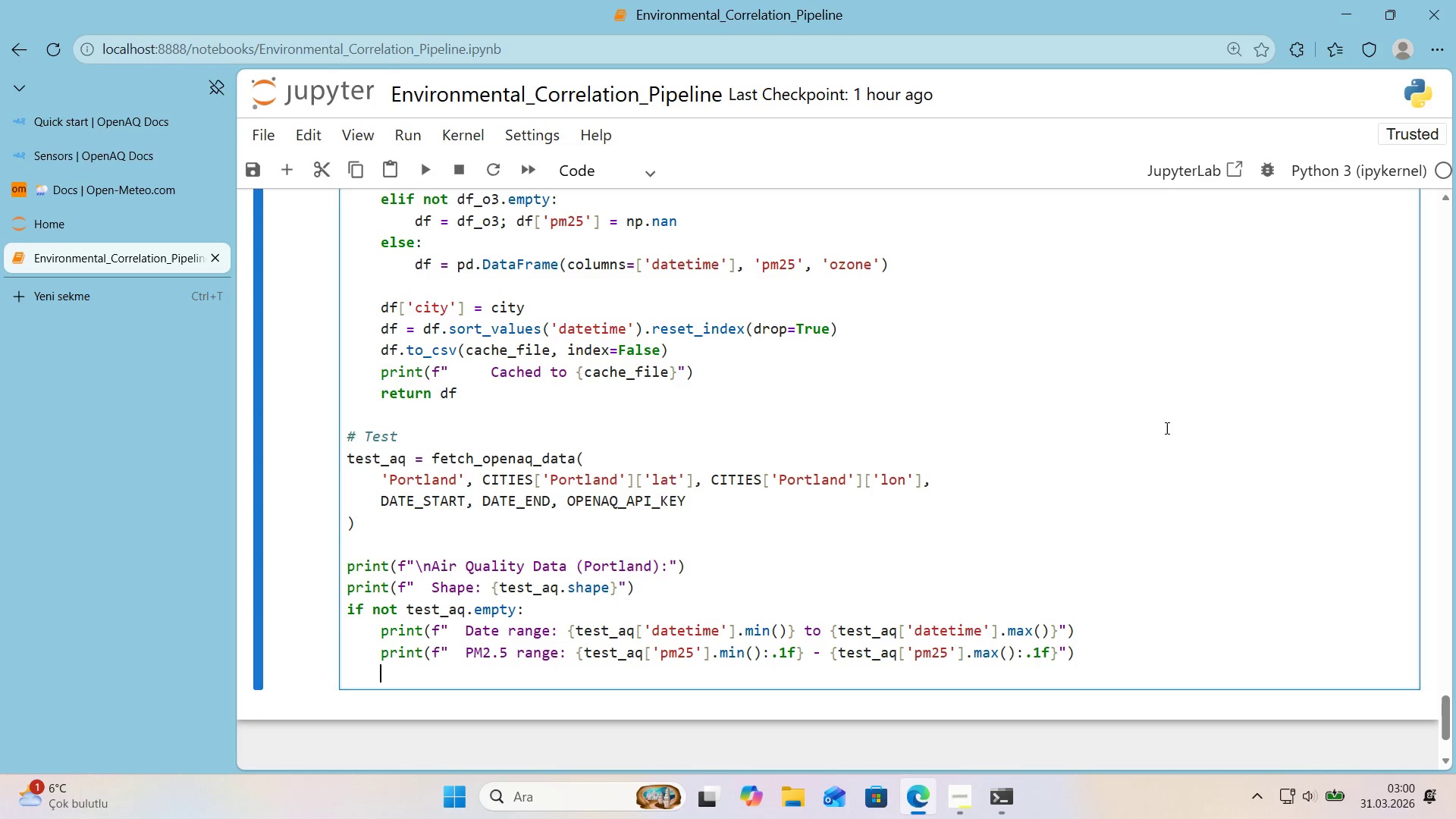 
type(r)
key(Backspace)
type(pr'nt*()
 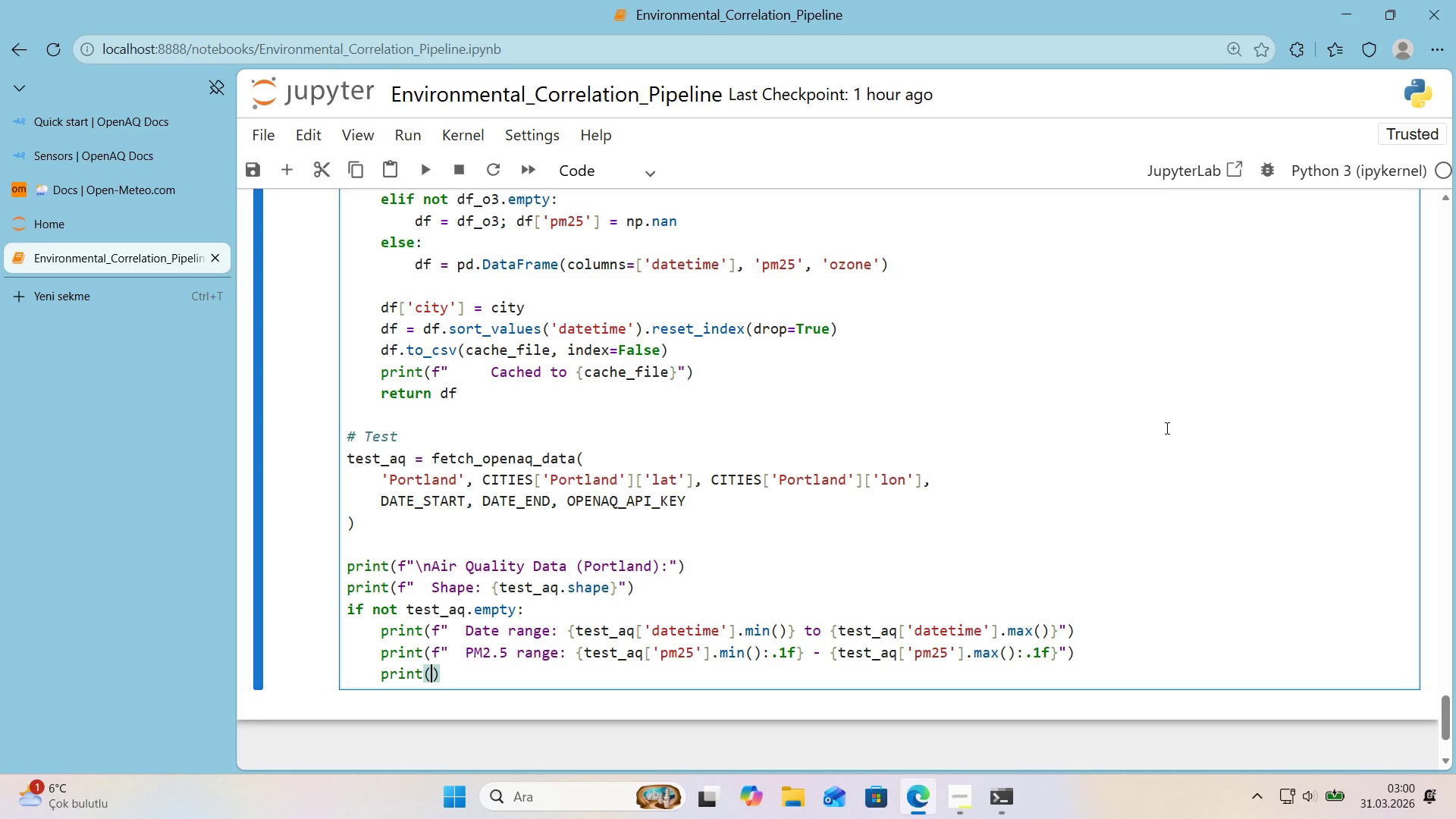 
 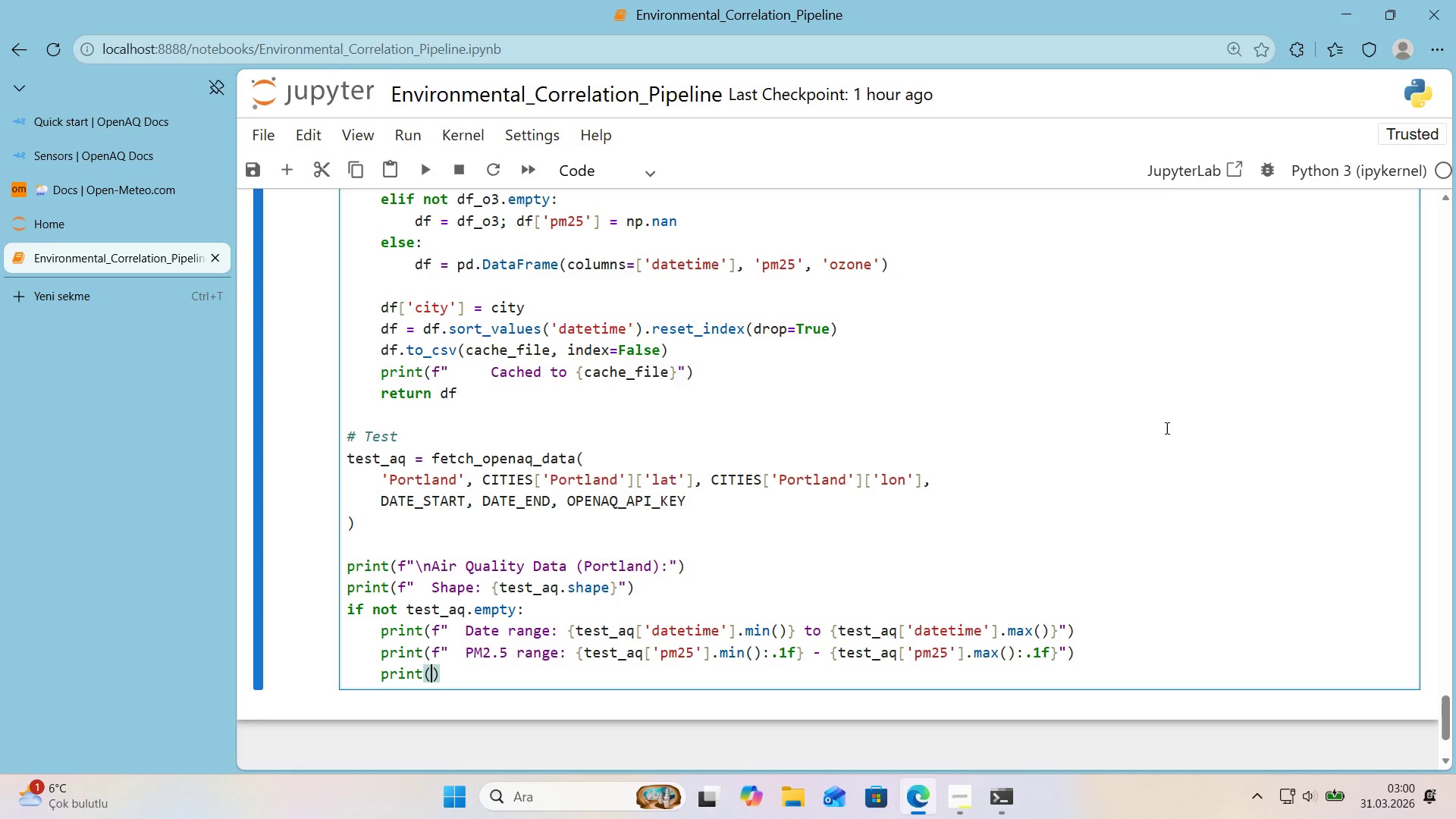 
key(ArrowLeft)
 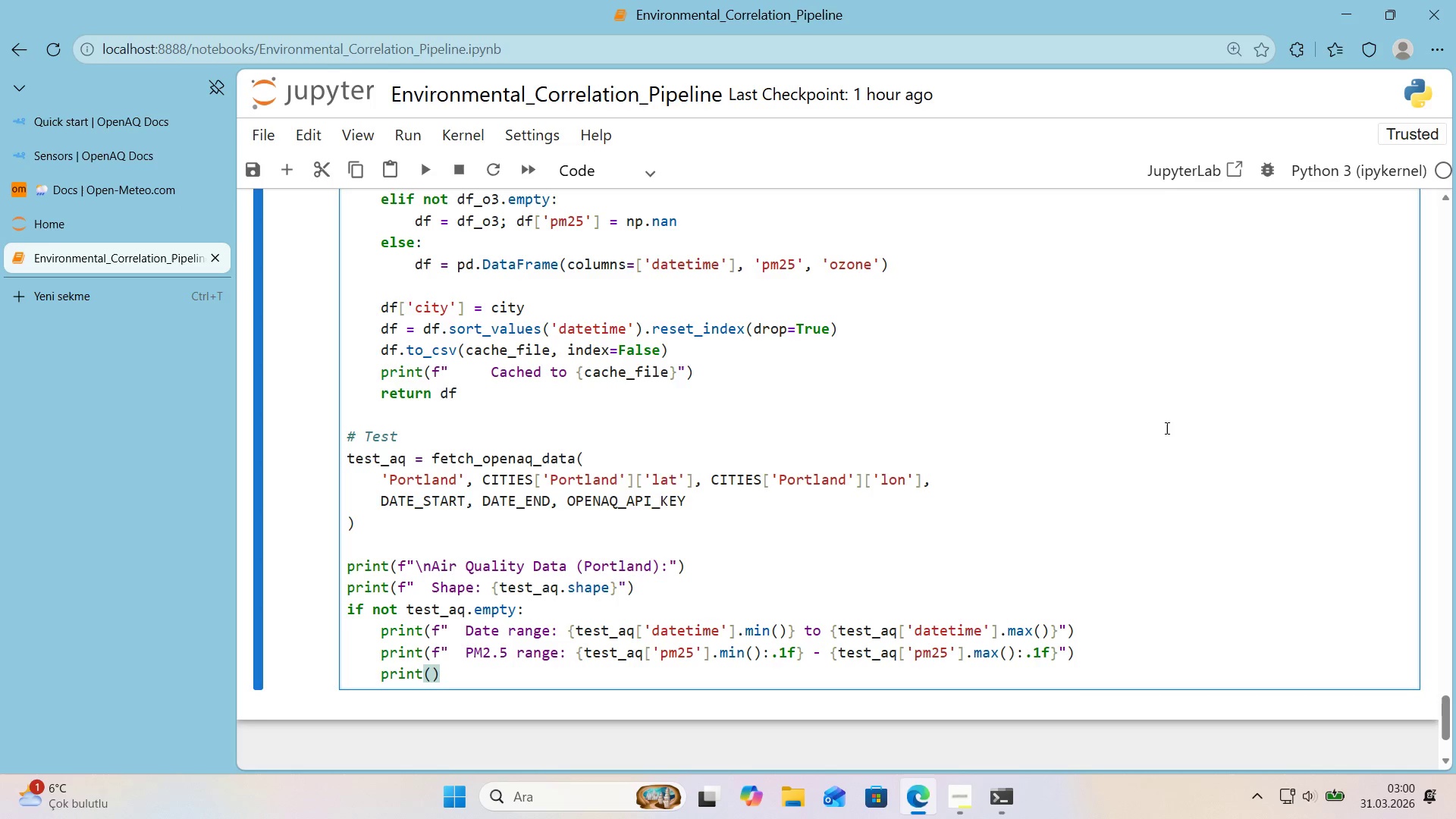 
key(F)
 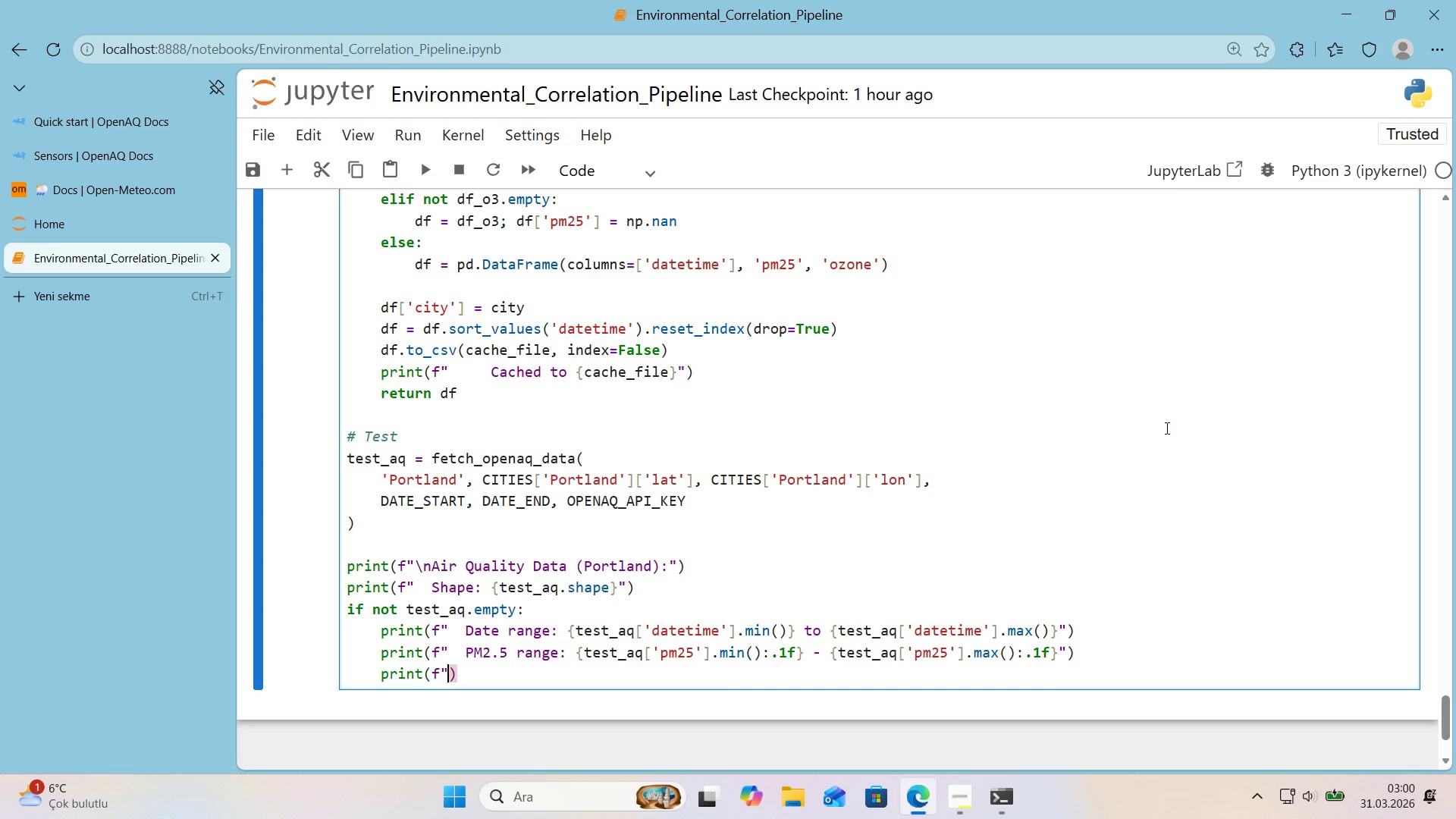 
key(Backquote)
 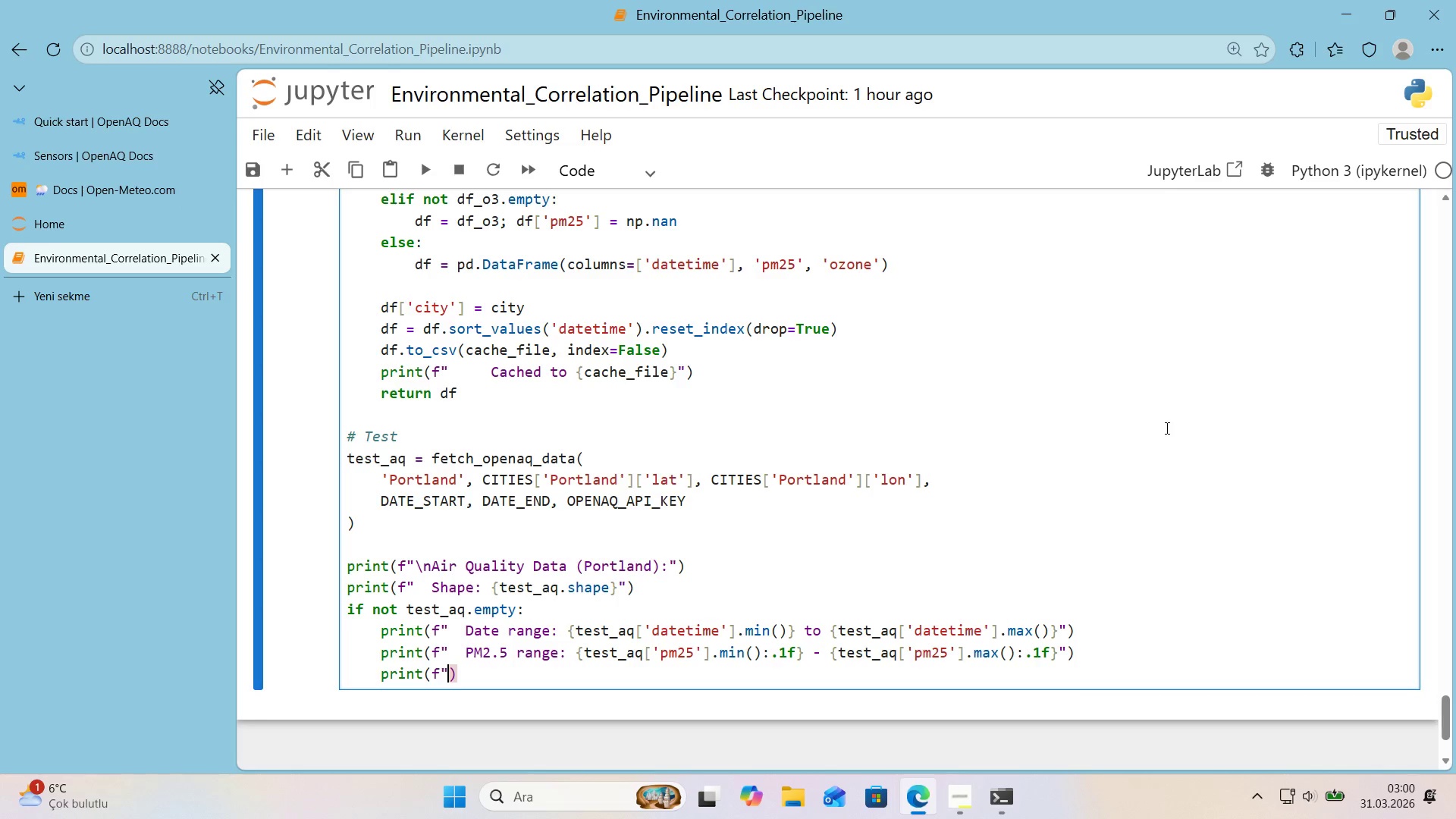 
key(Backquote)
 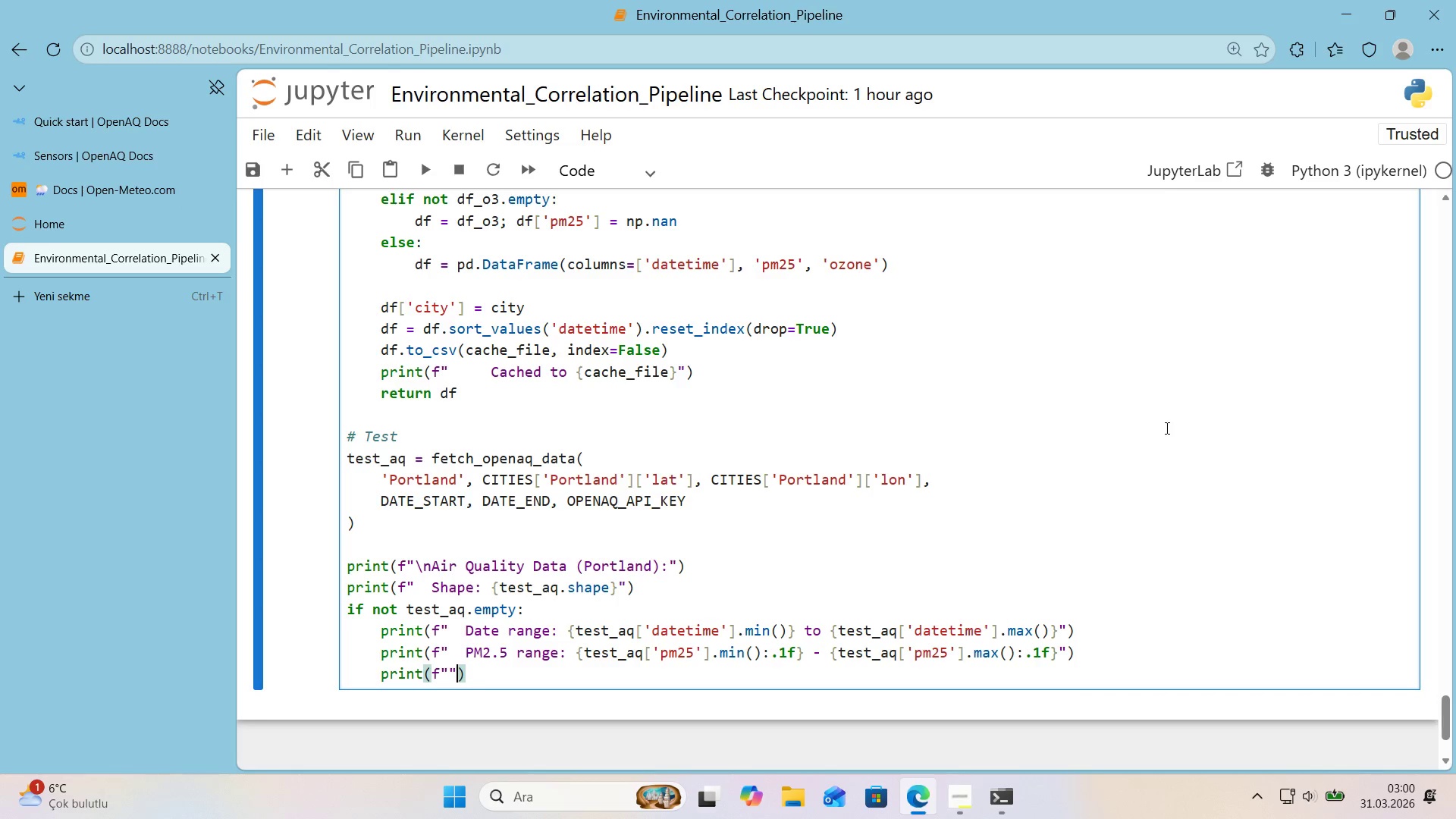 
key(ArrowLeft)
 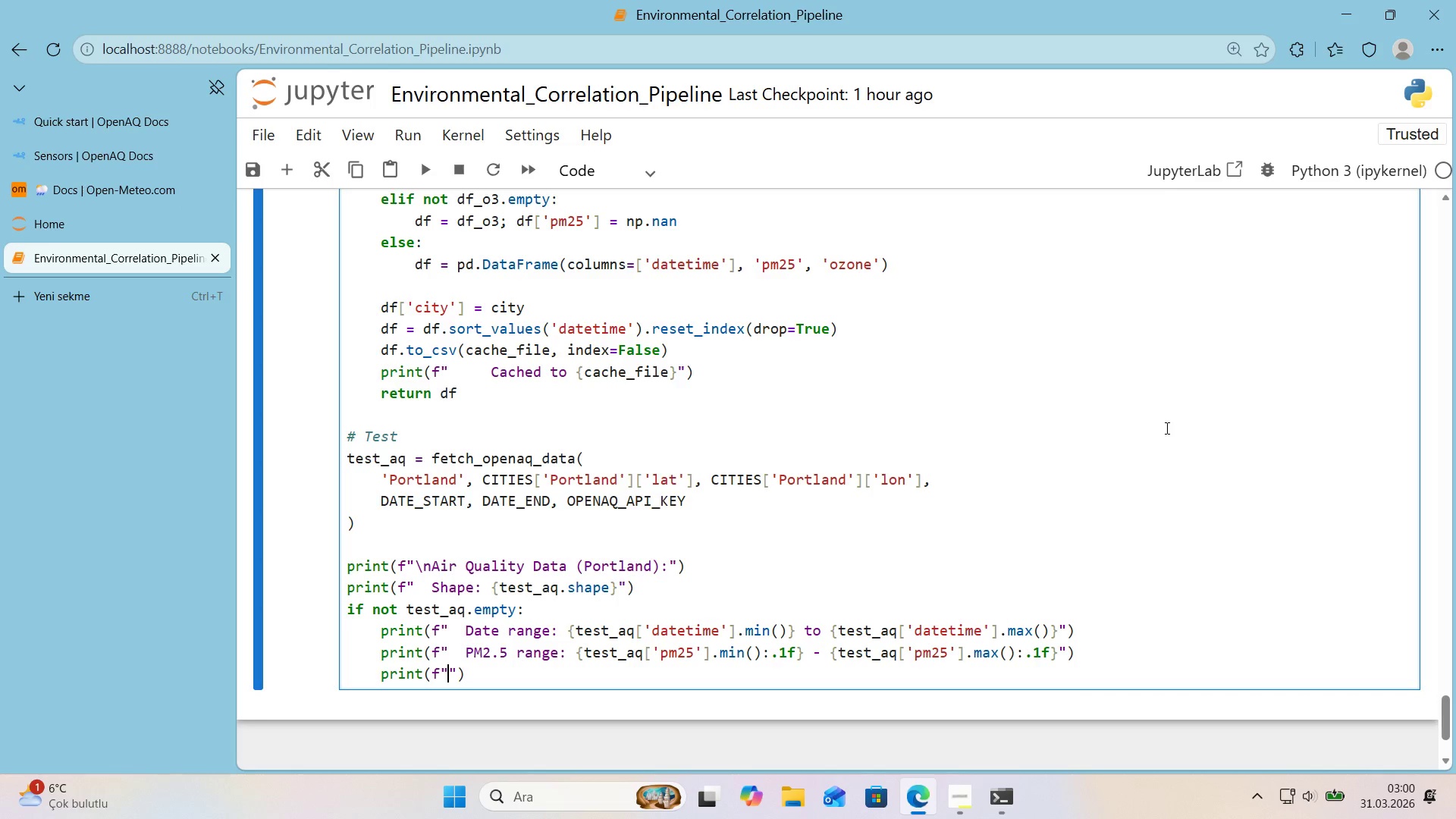 
key(Control+ControlLeft)
 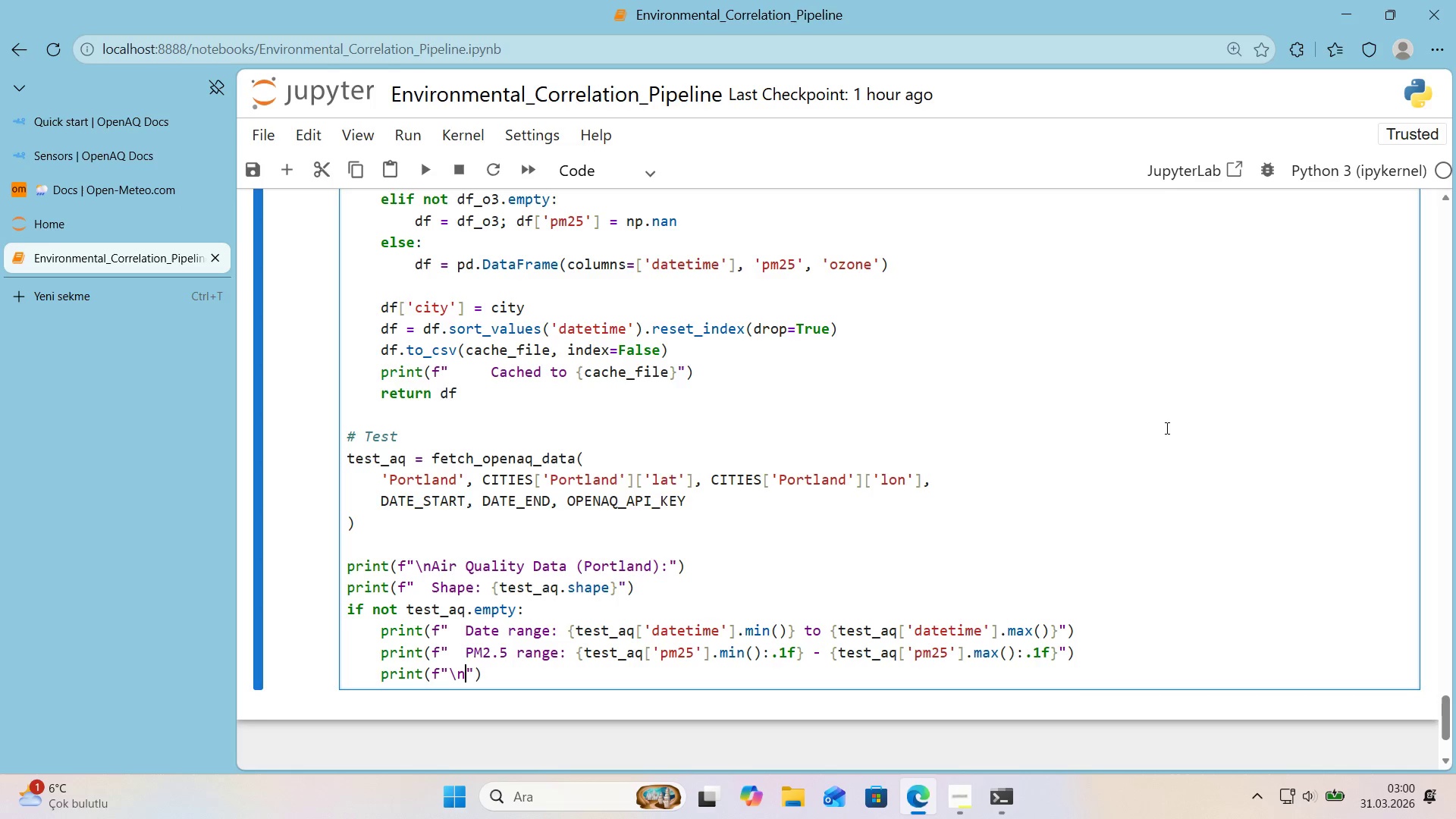 
key(Alt+Control+AltRight)
 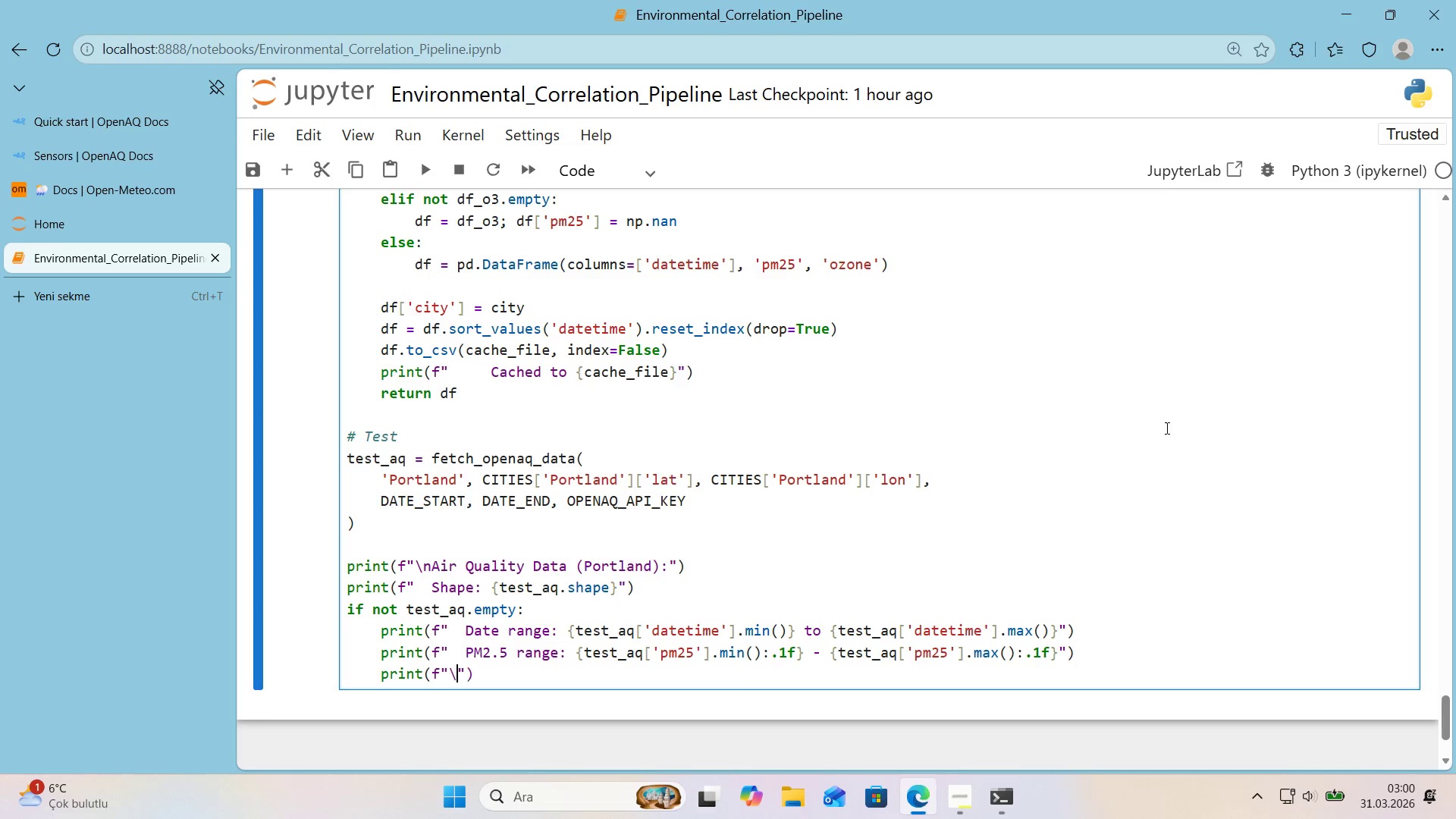 
key(Alt+Control+IntlYen)
 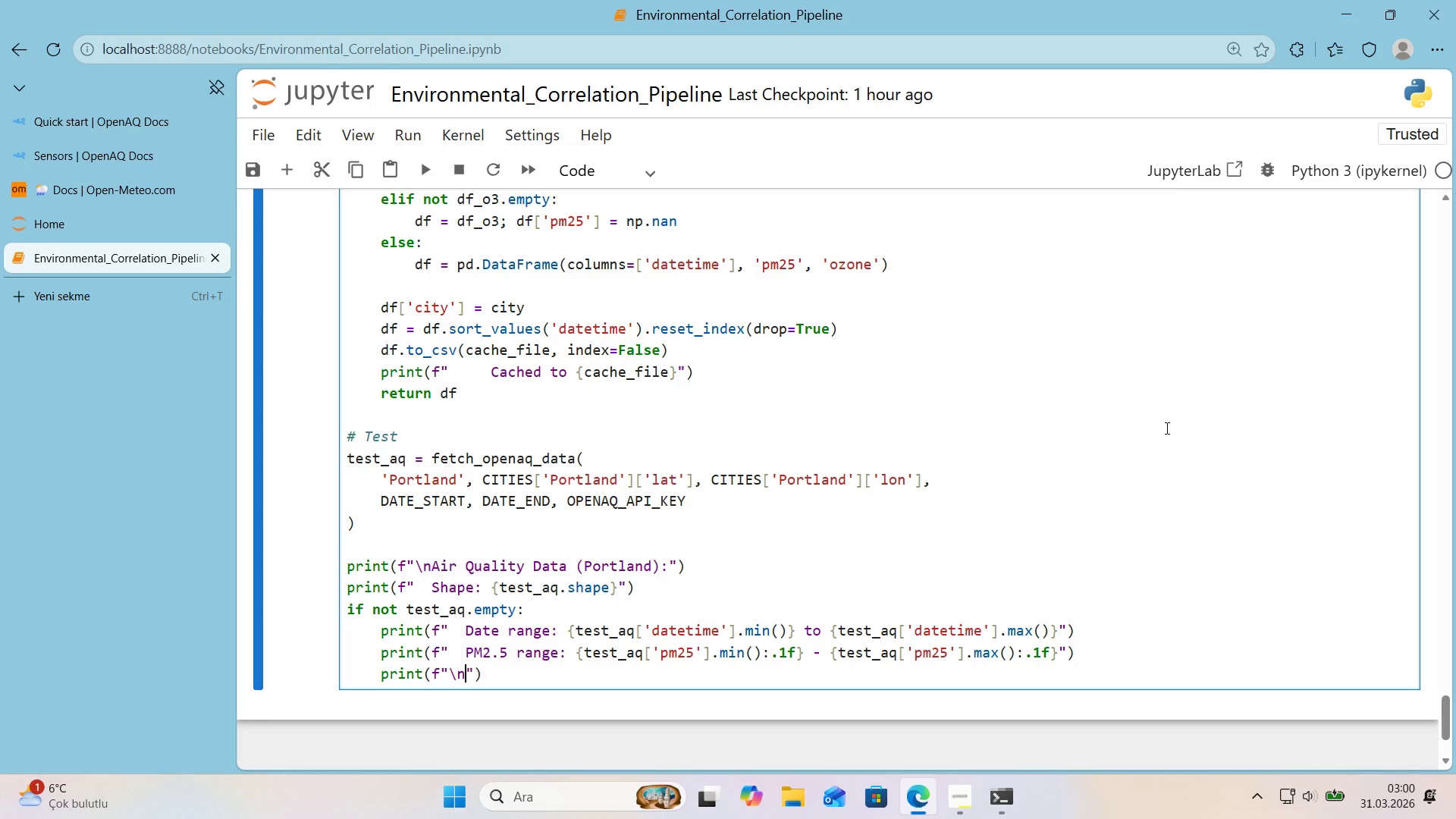 
key(N)
 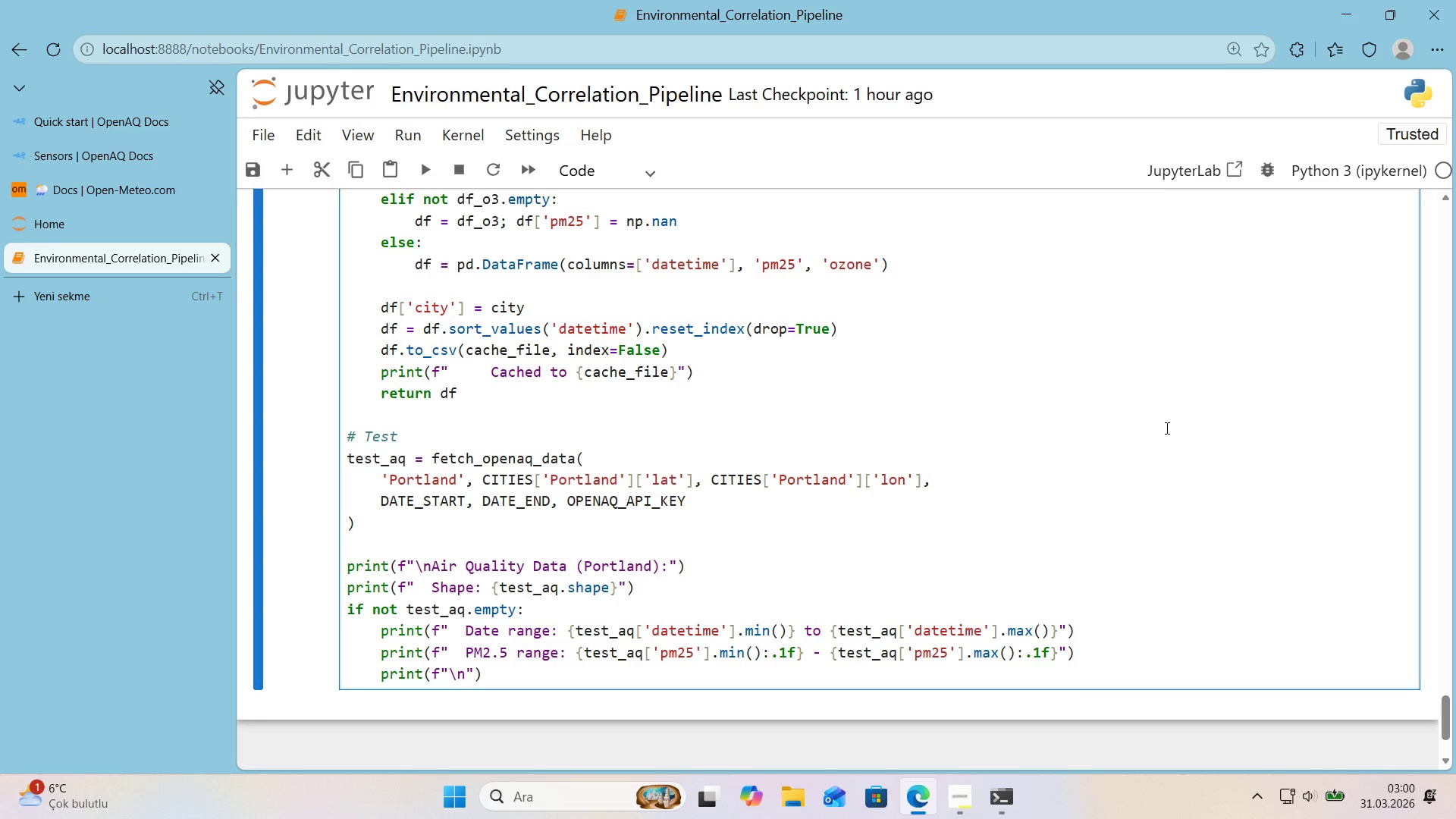 
key(Alt+Control+7)
 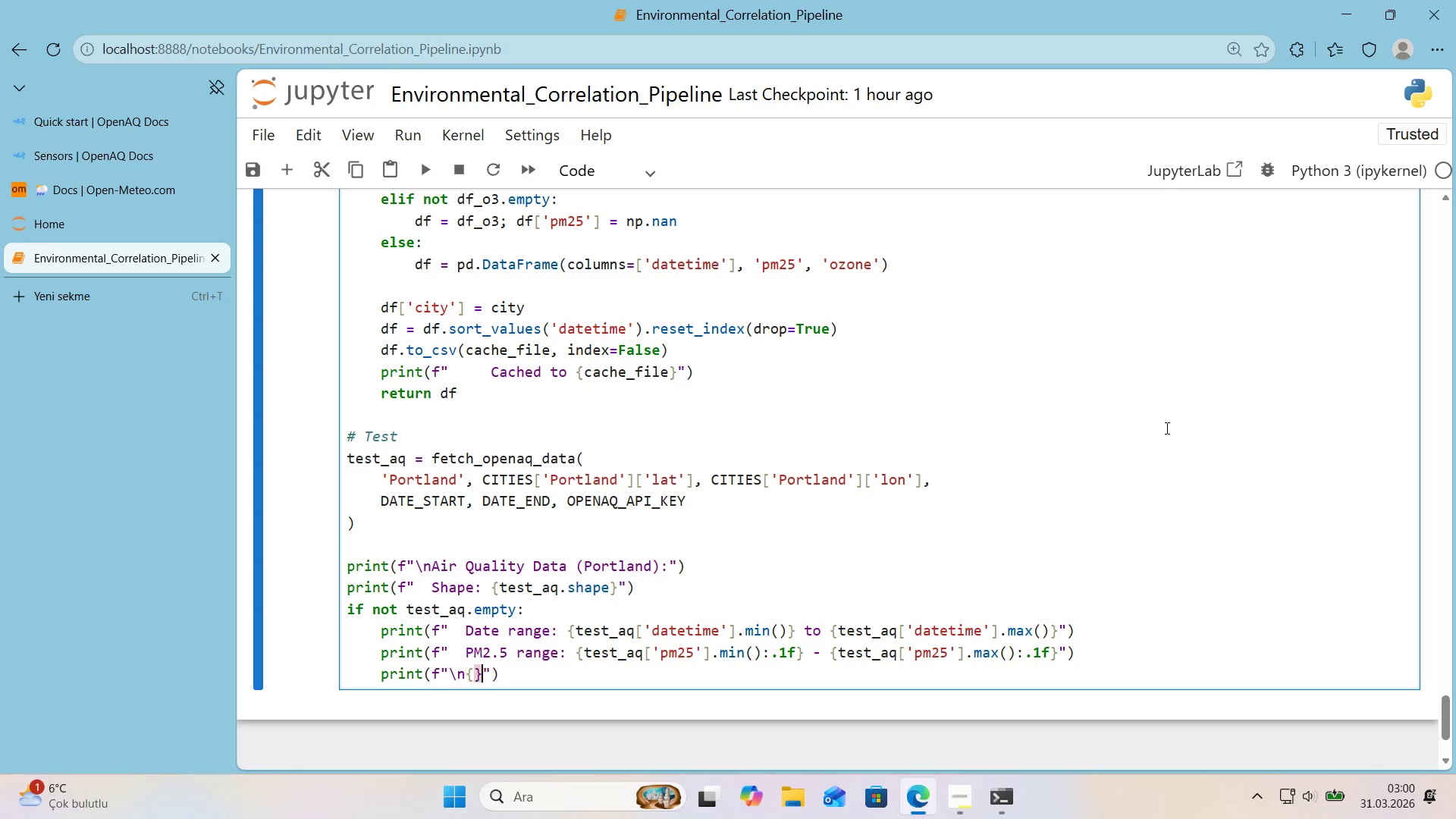 
key(Alt+Control+0)
 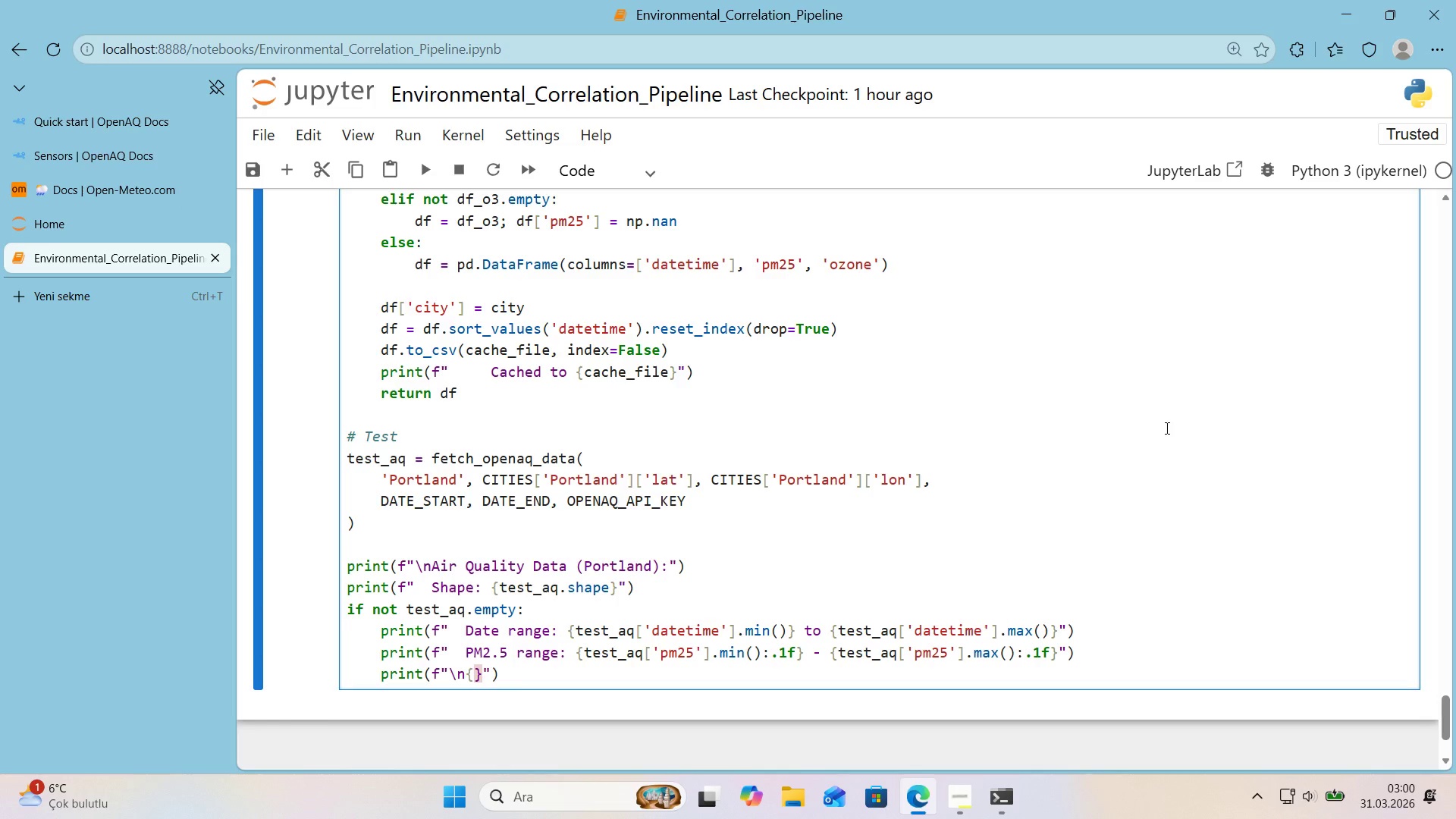 
key(ArrowLeft)
 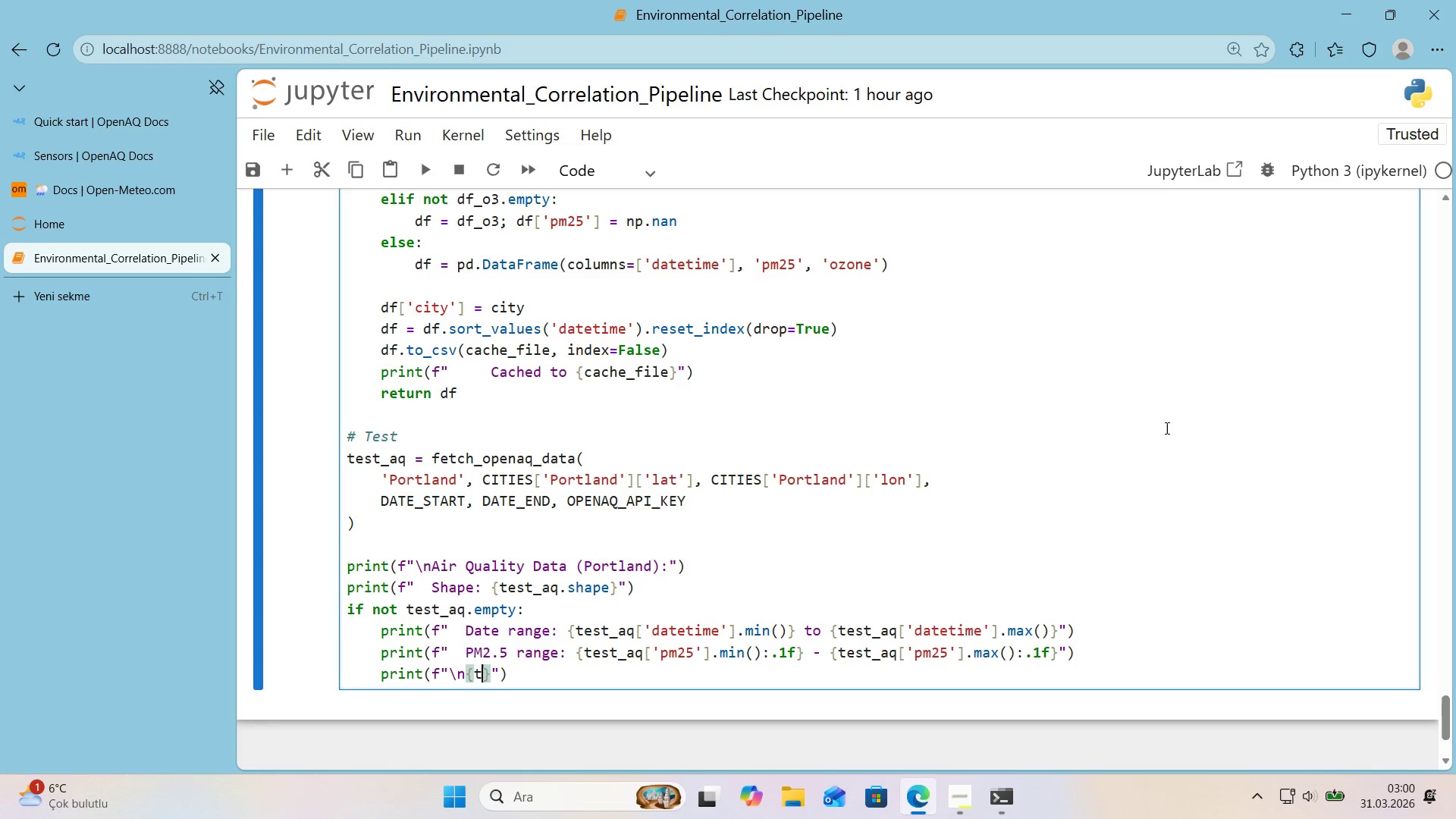 
type(te)
key(Backspace)
type(est_aq_head*()
 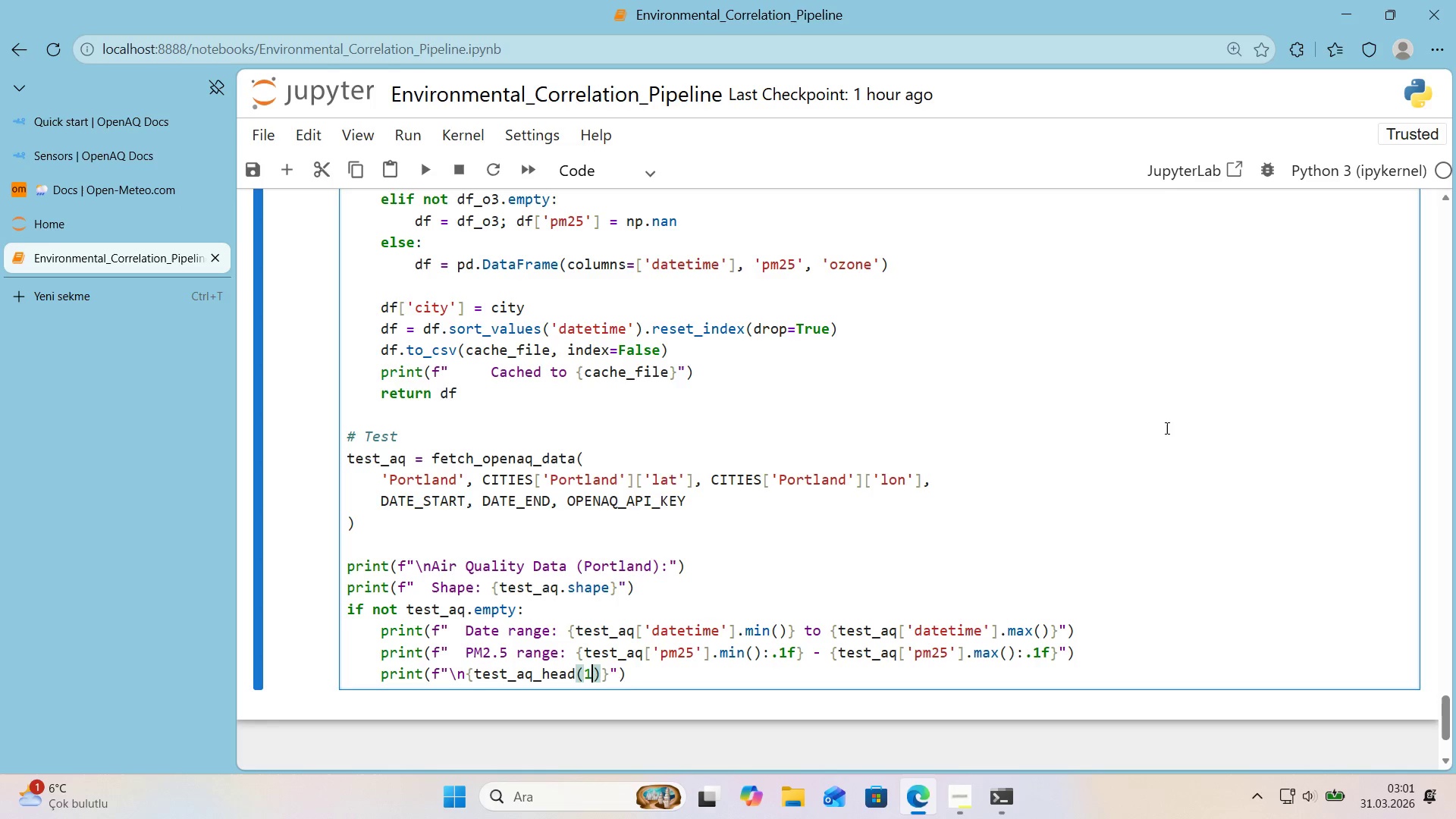 
 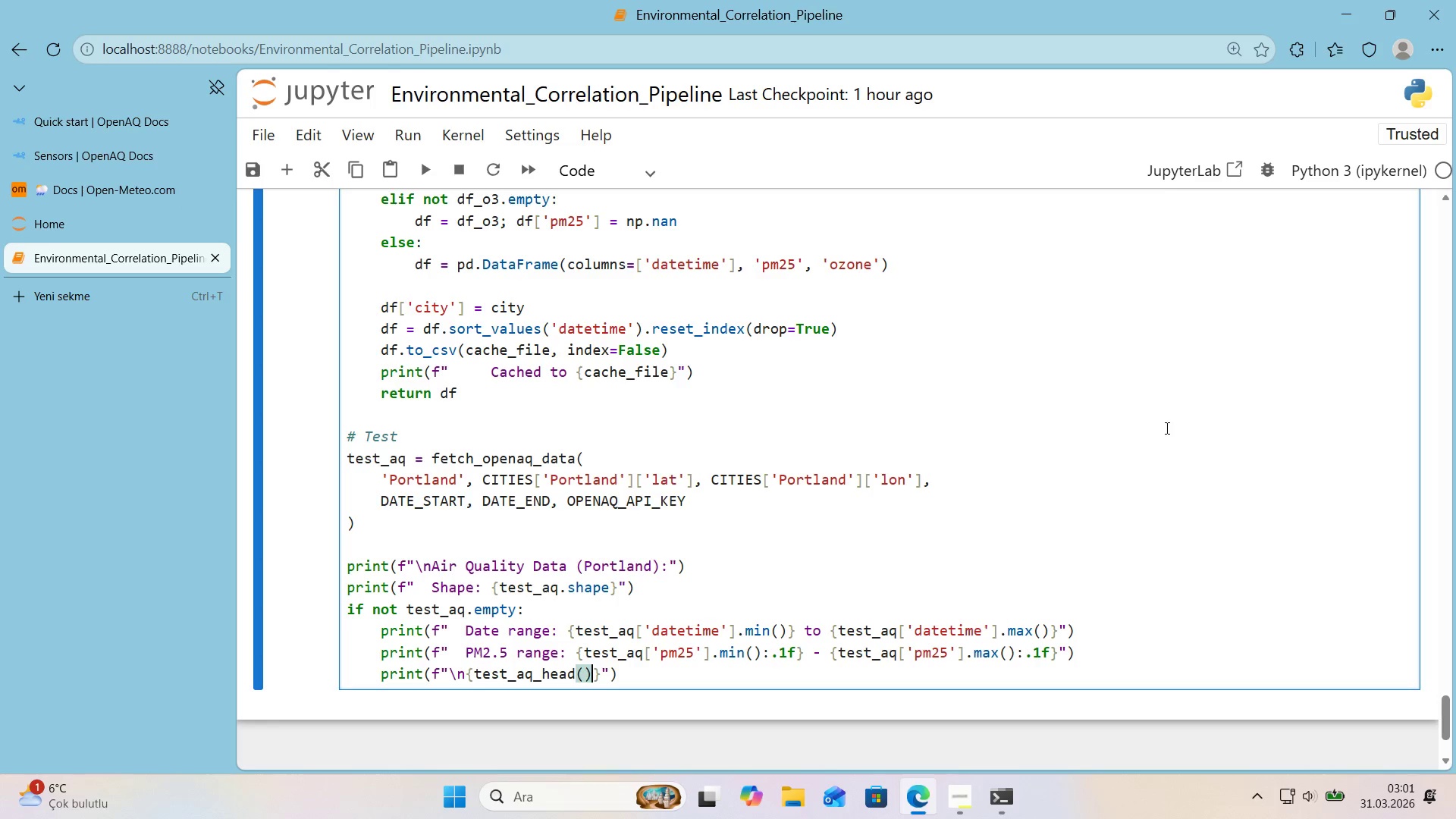 
key(ArrowLeft)
 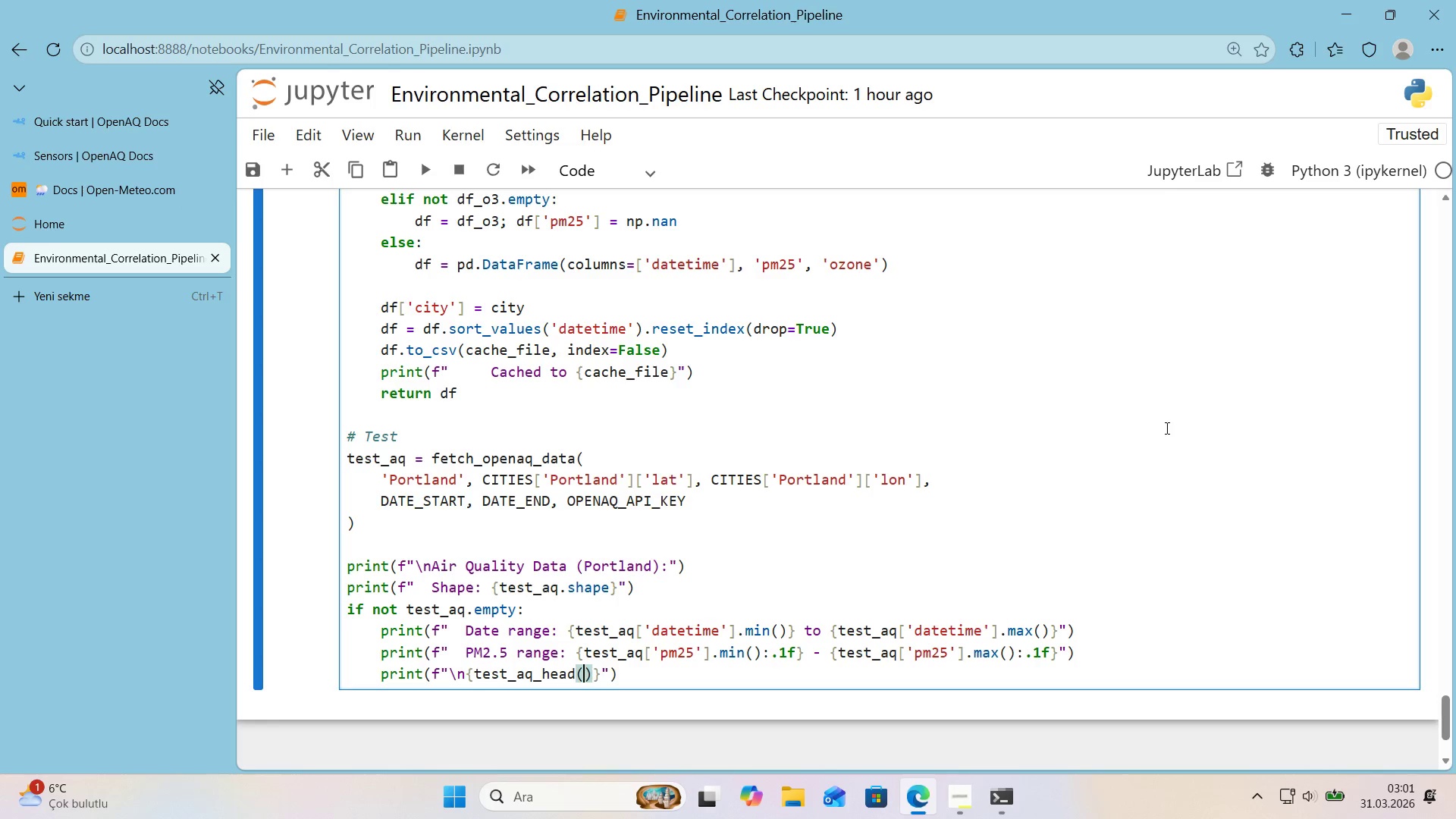 
type(10)
 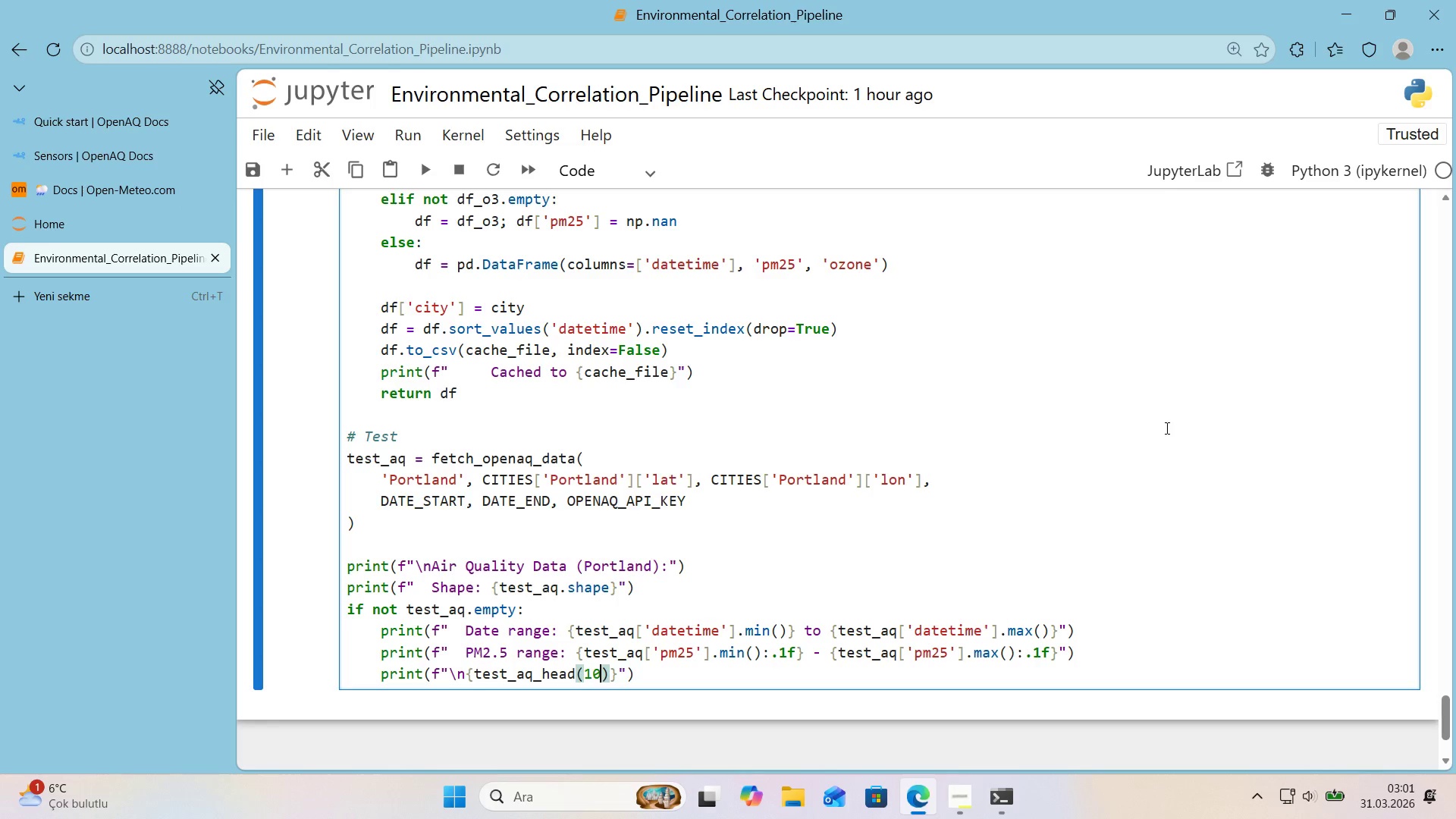 
key(ArrowRight)
 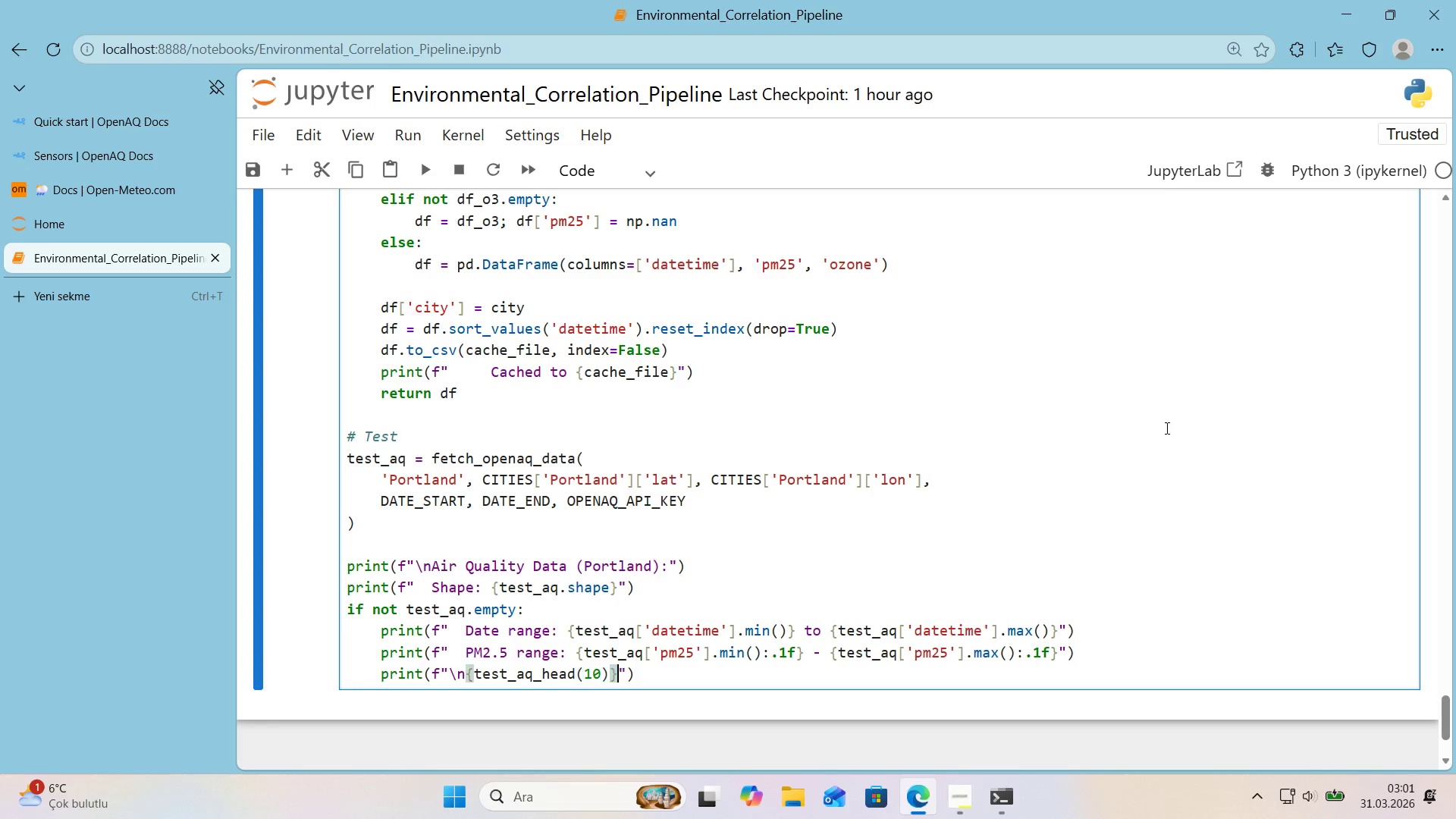 
key(ArrowRight)
 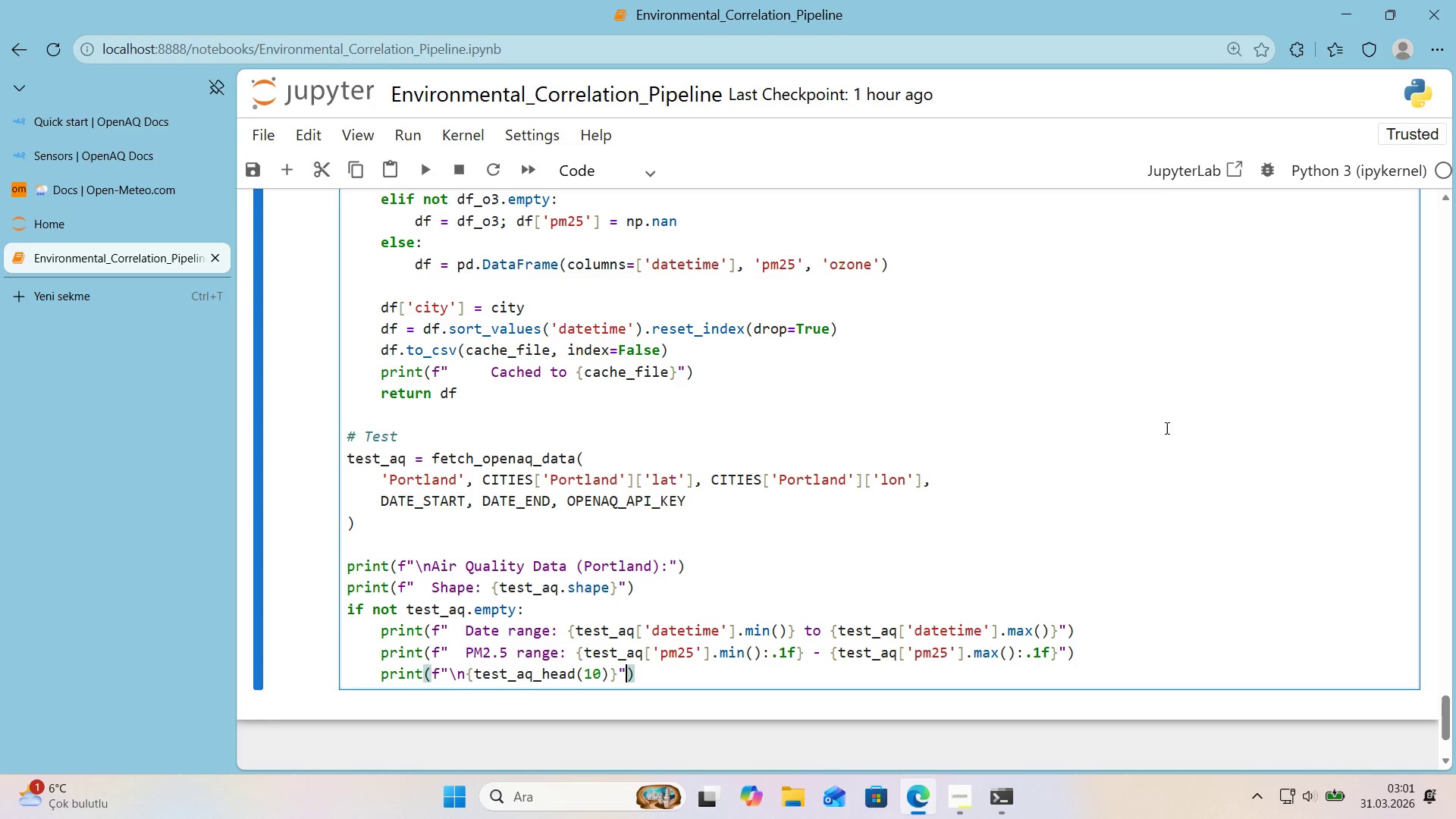 
key(ArrowRight)
 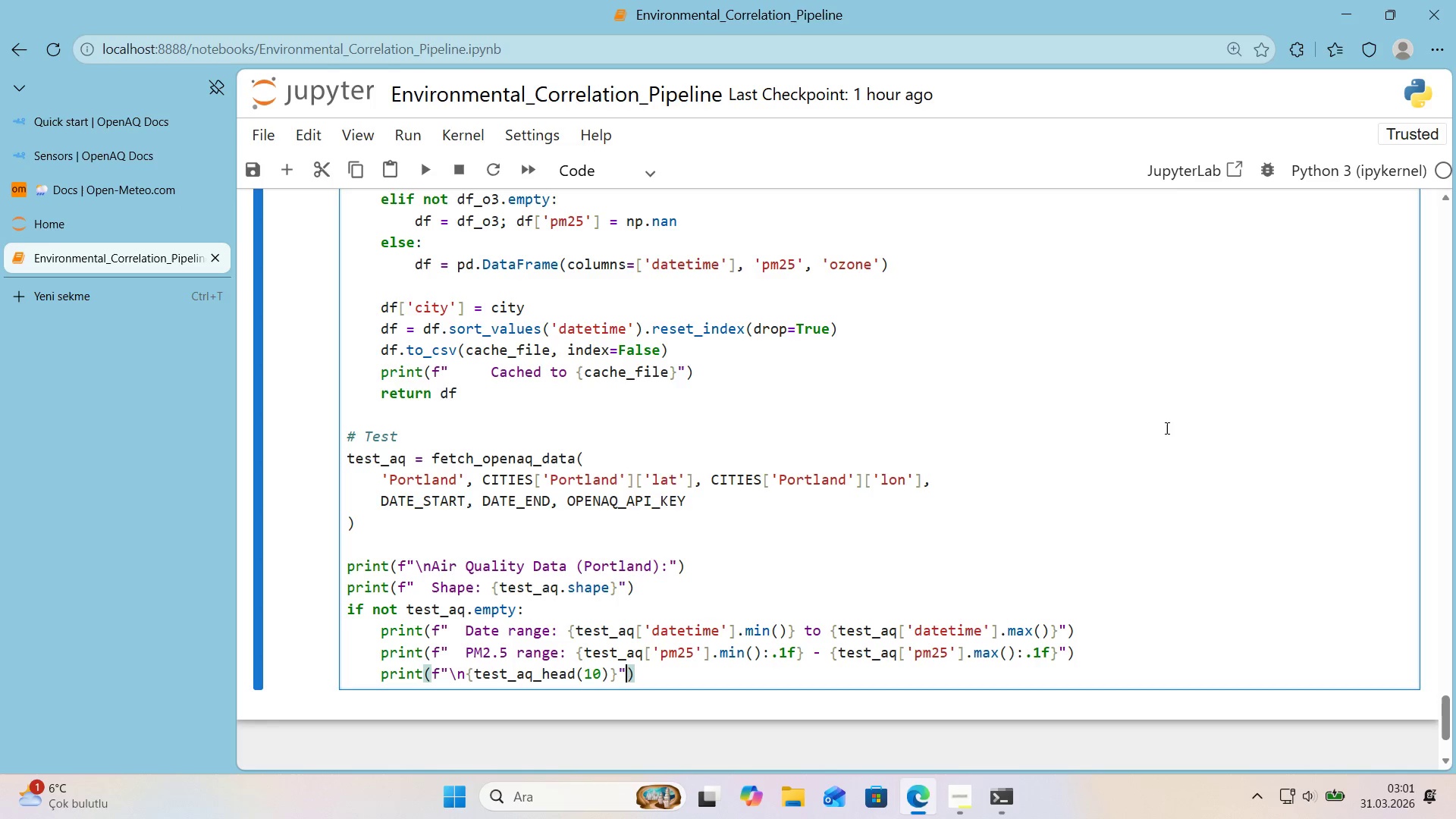 
wait(24.89)
 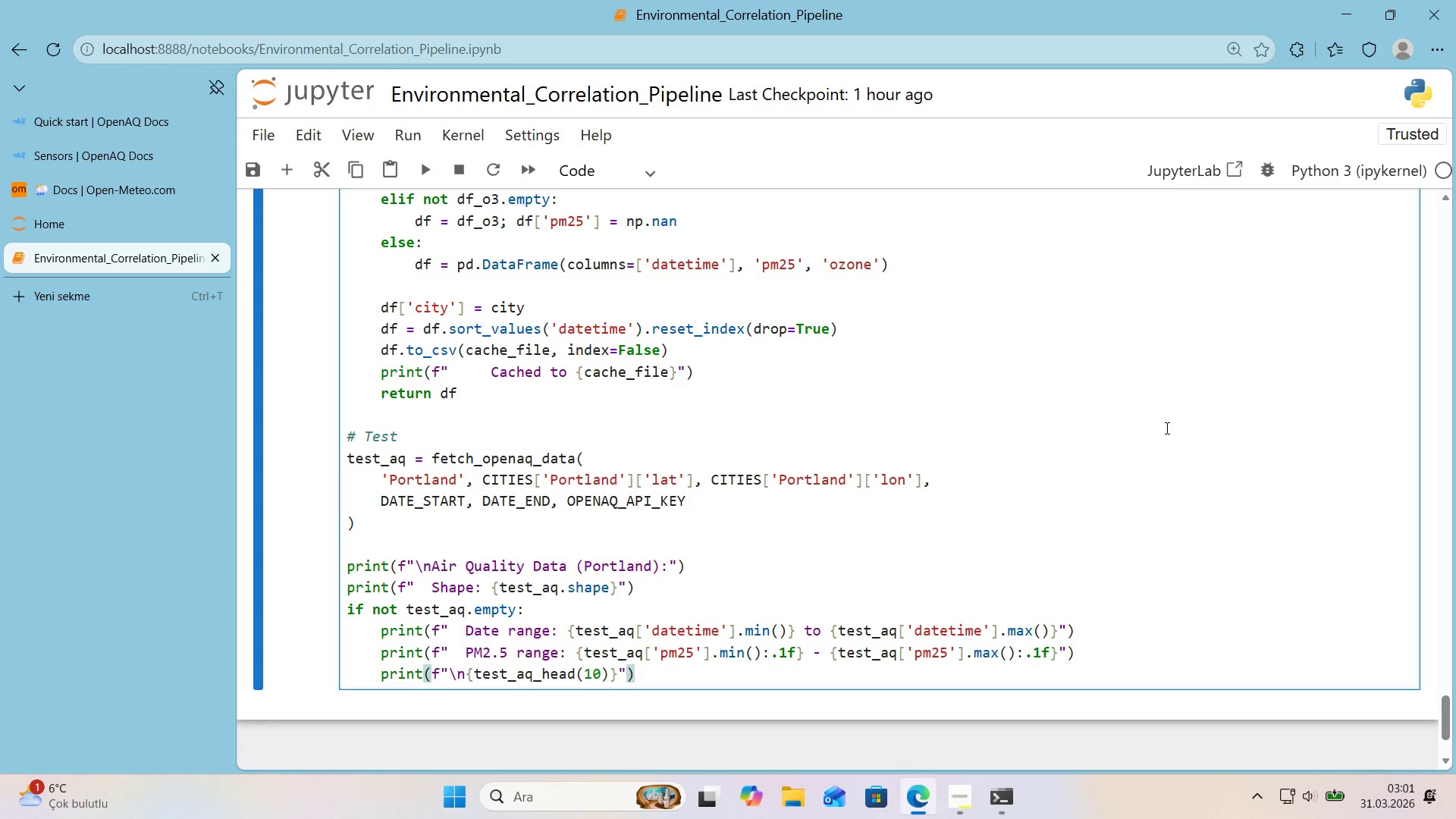 
key(Shift+Enter)
 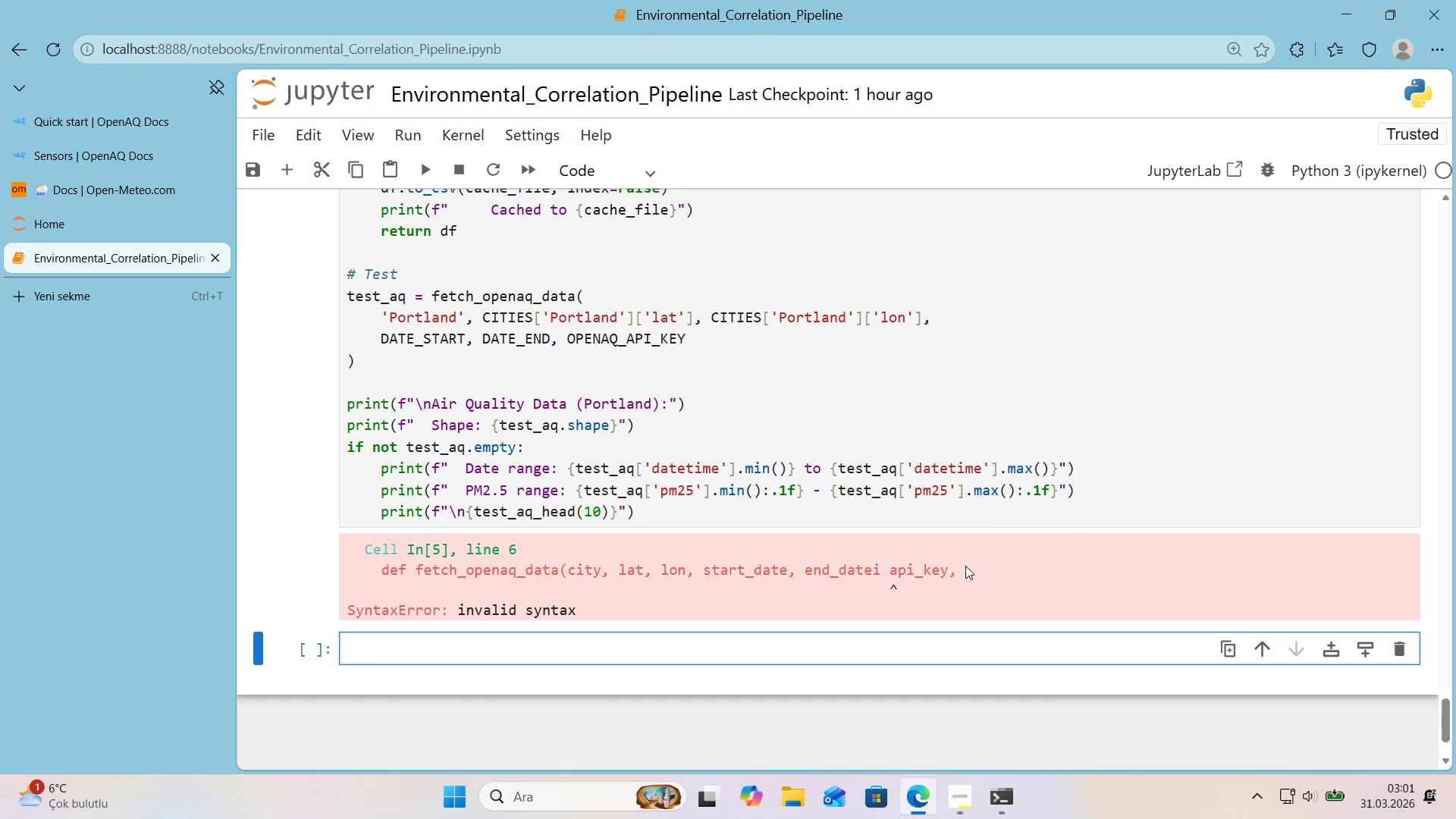 
scroll: coordinate [962, 566], scroll_direction: up, amount: 18.0
 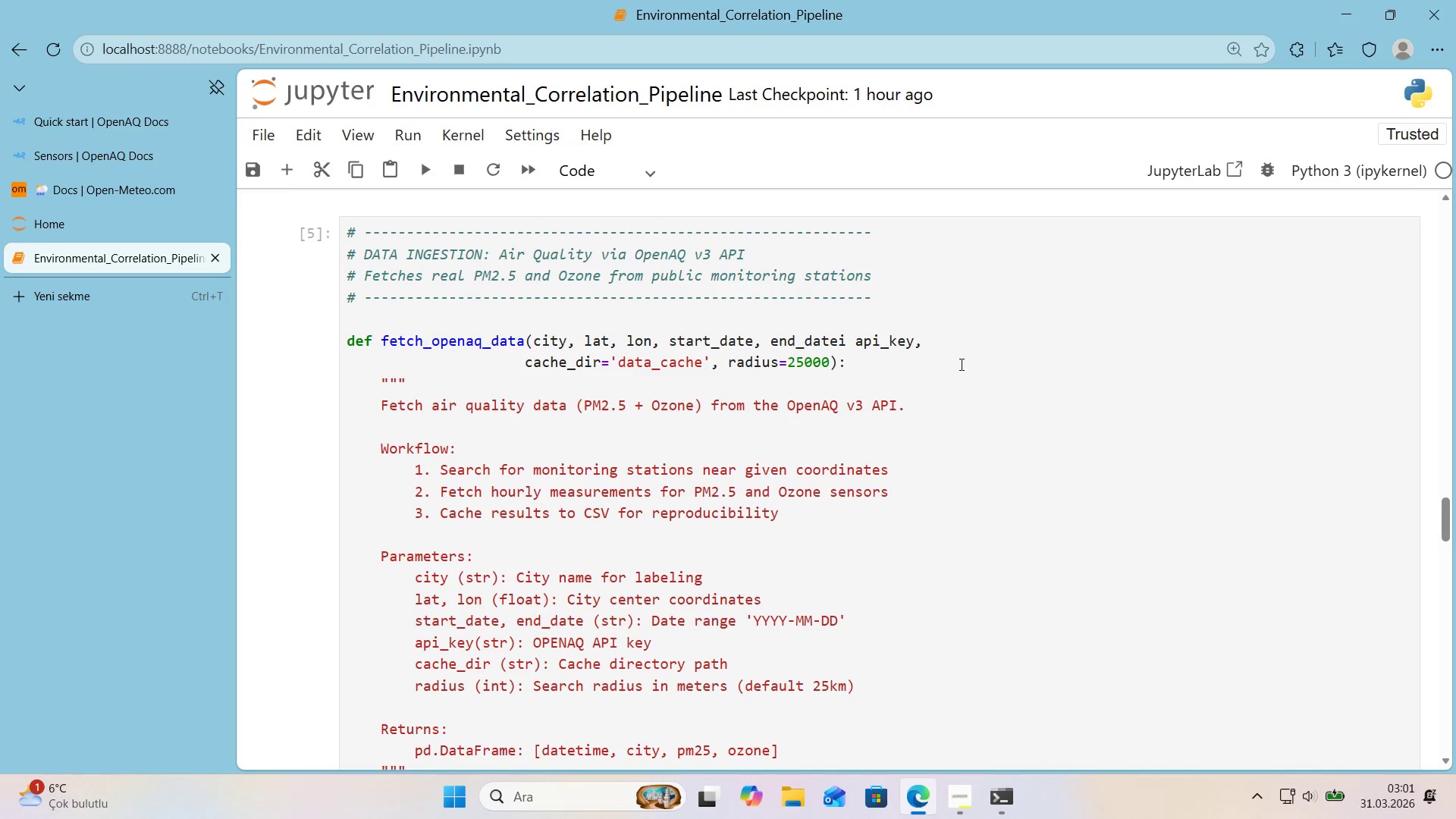 
scroll: coordinate [1313, 512], scroll_direction: down, amount: 28.0
 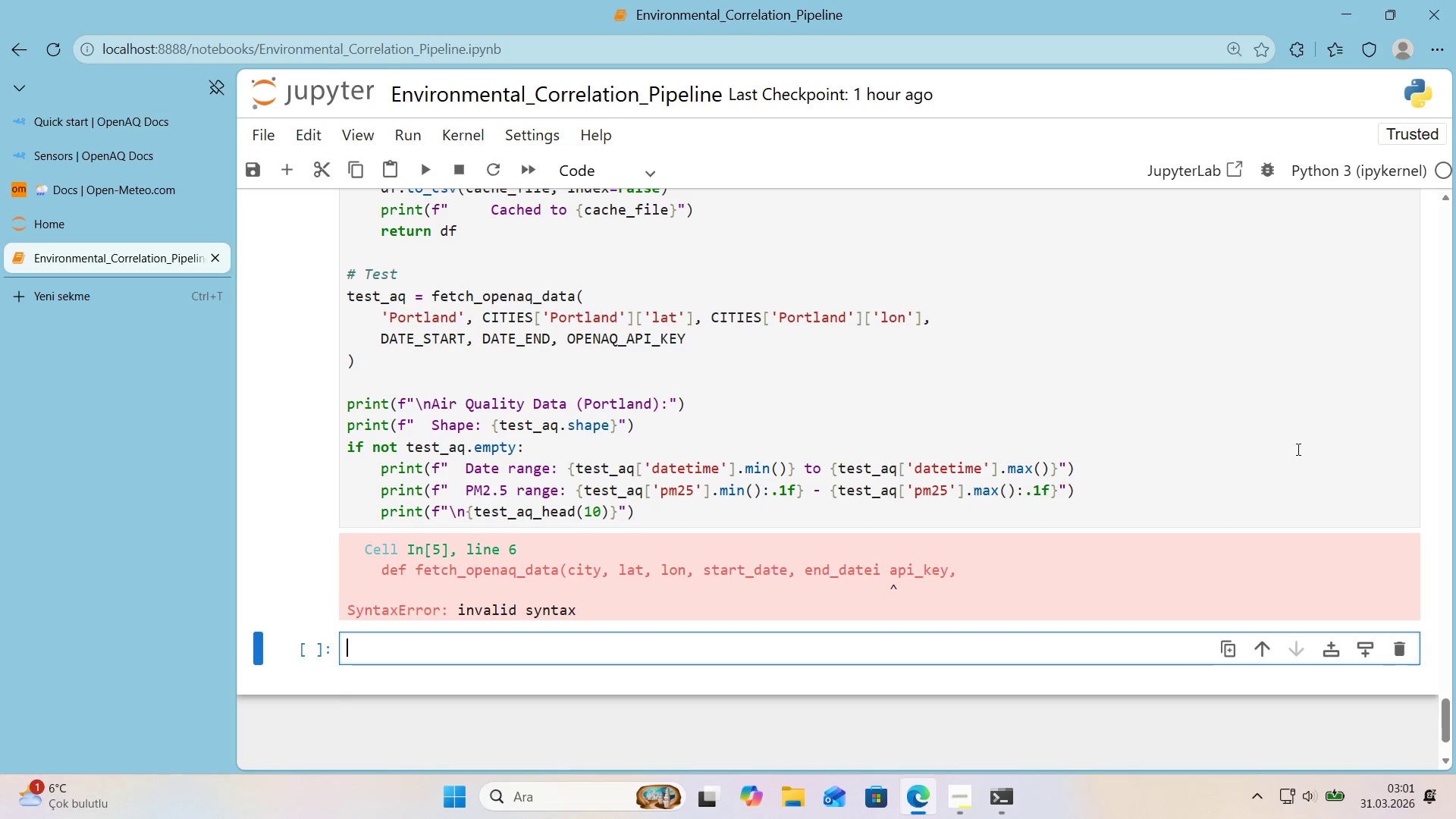 
wait(7.47)
 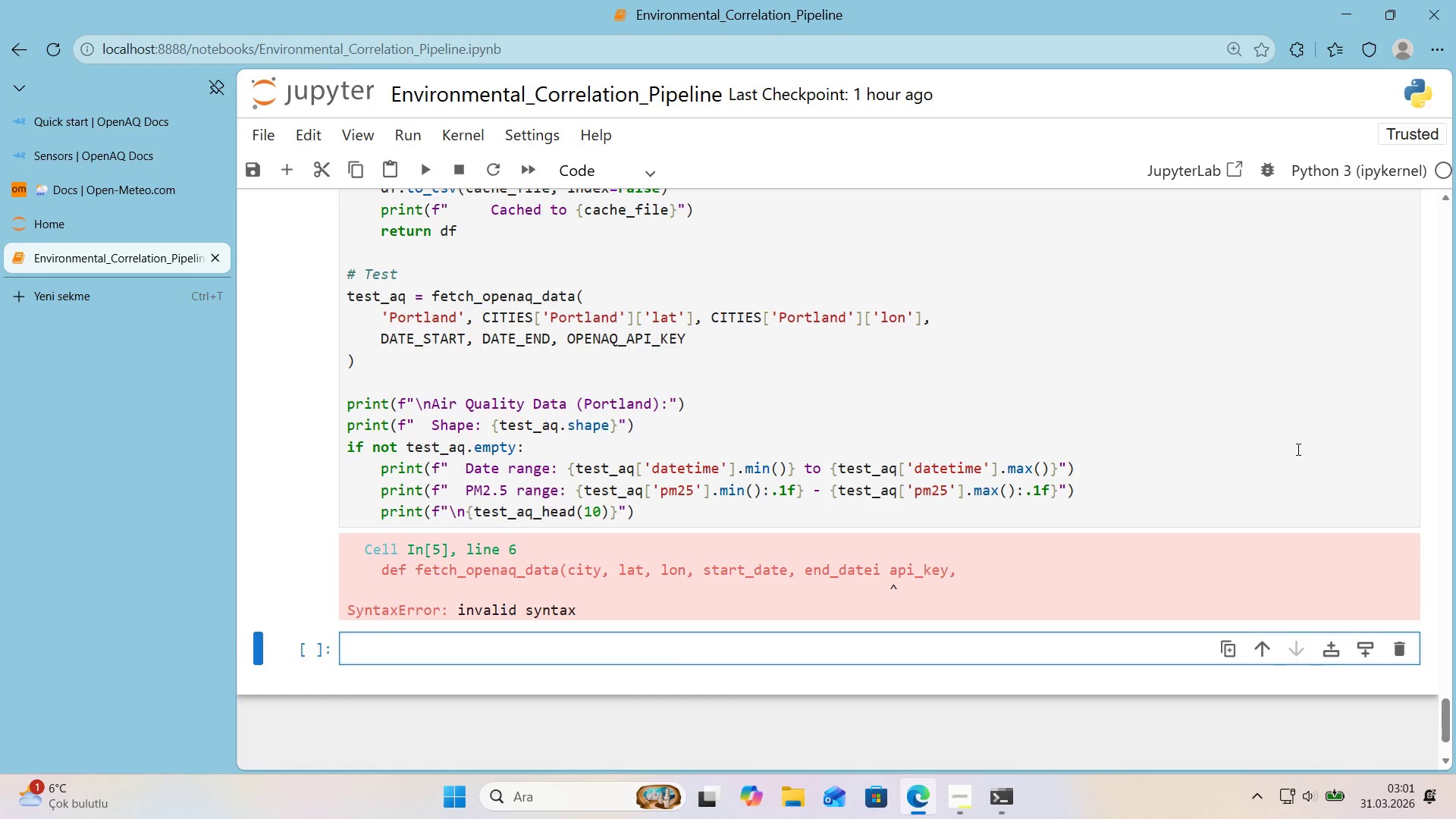 
scroll: coordinate [1155, 526], scroll_direction: up, amount: 29.0
 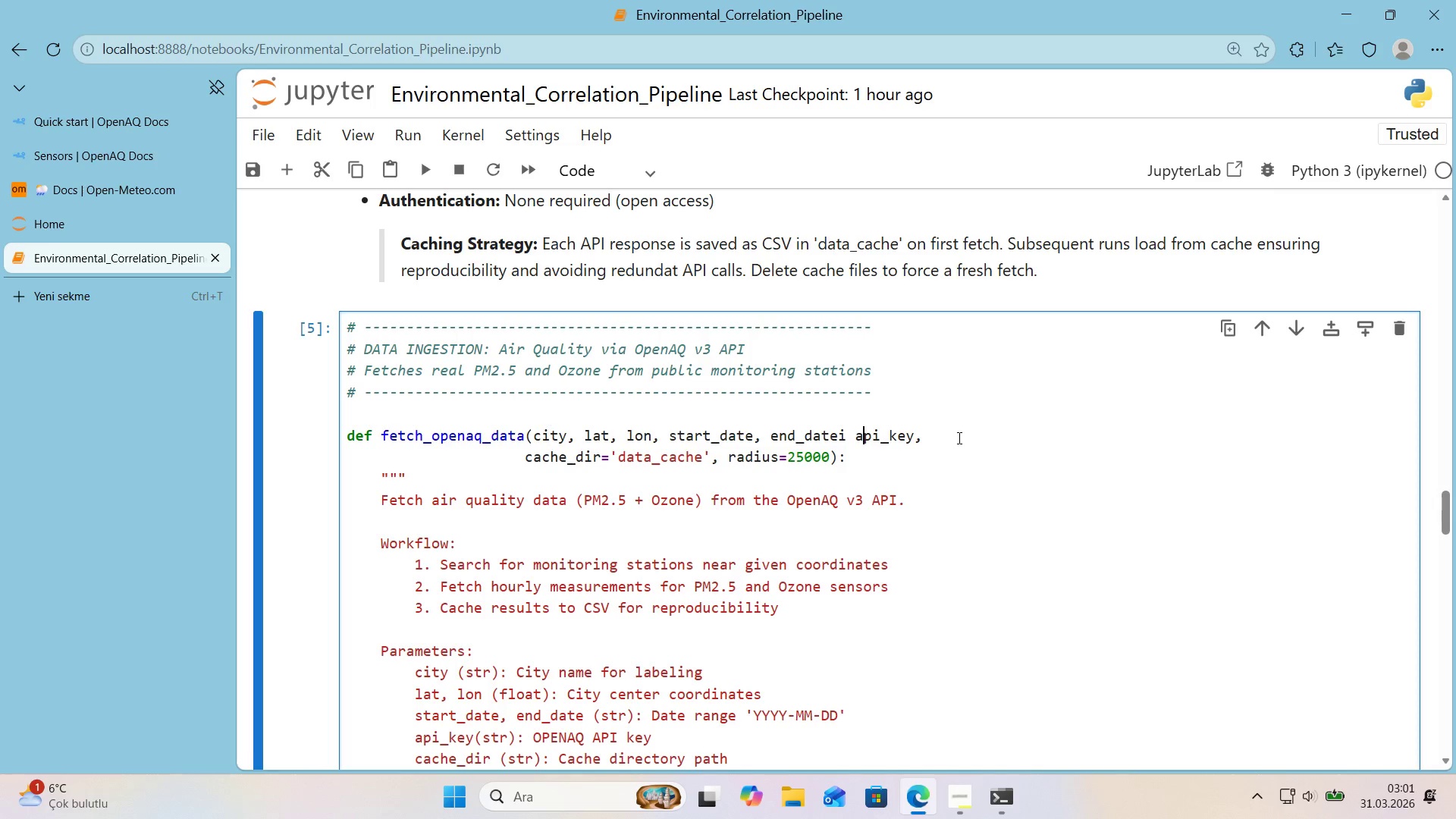 
key(ArrowLeft)
 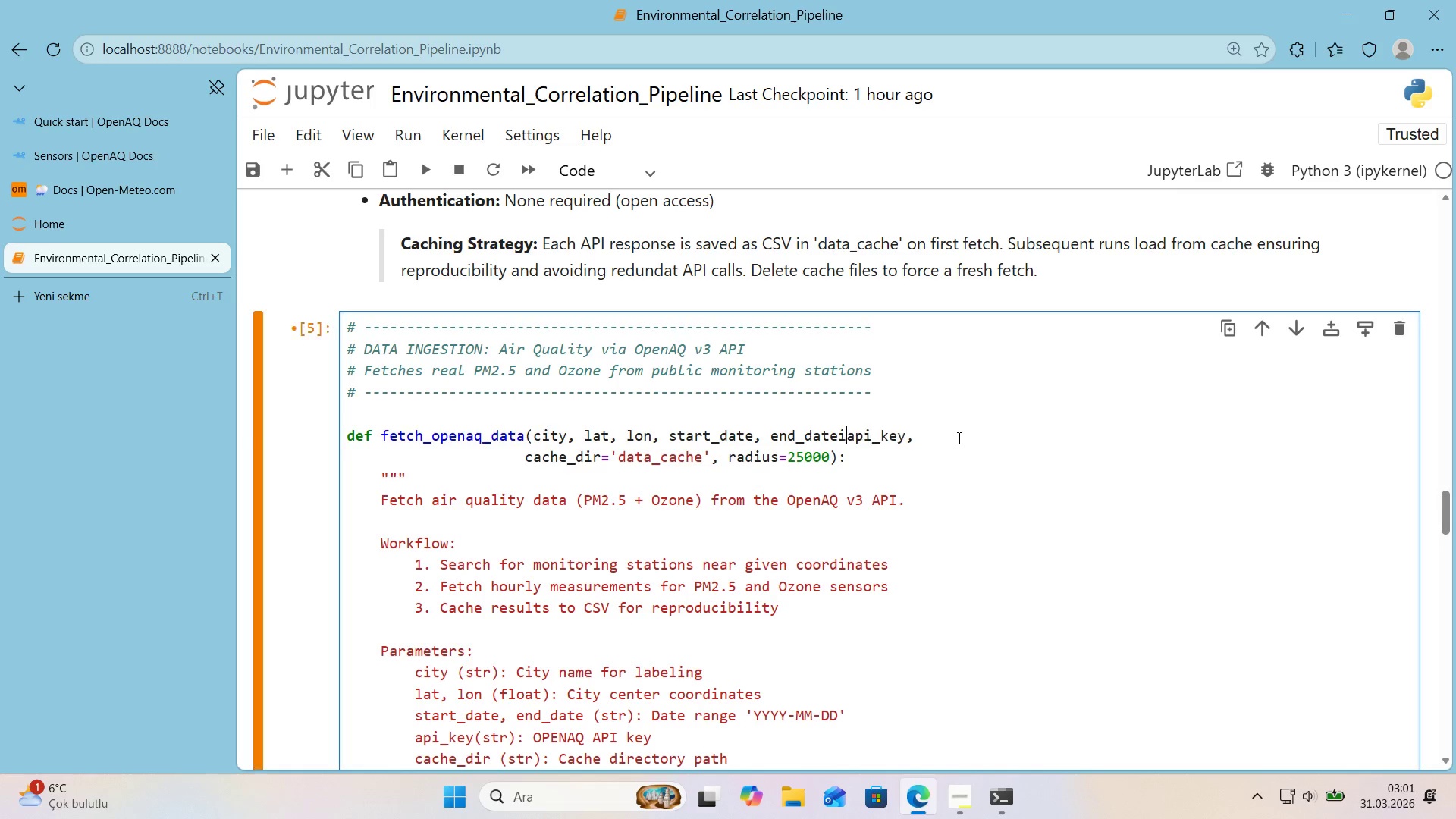 
key(Backspace)
 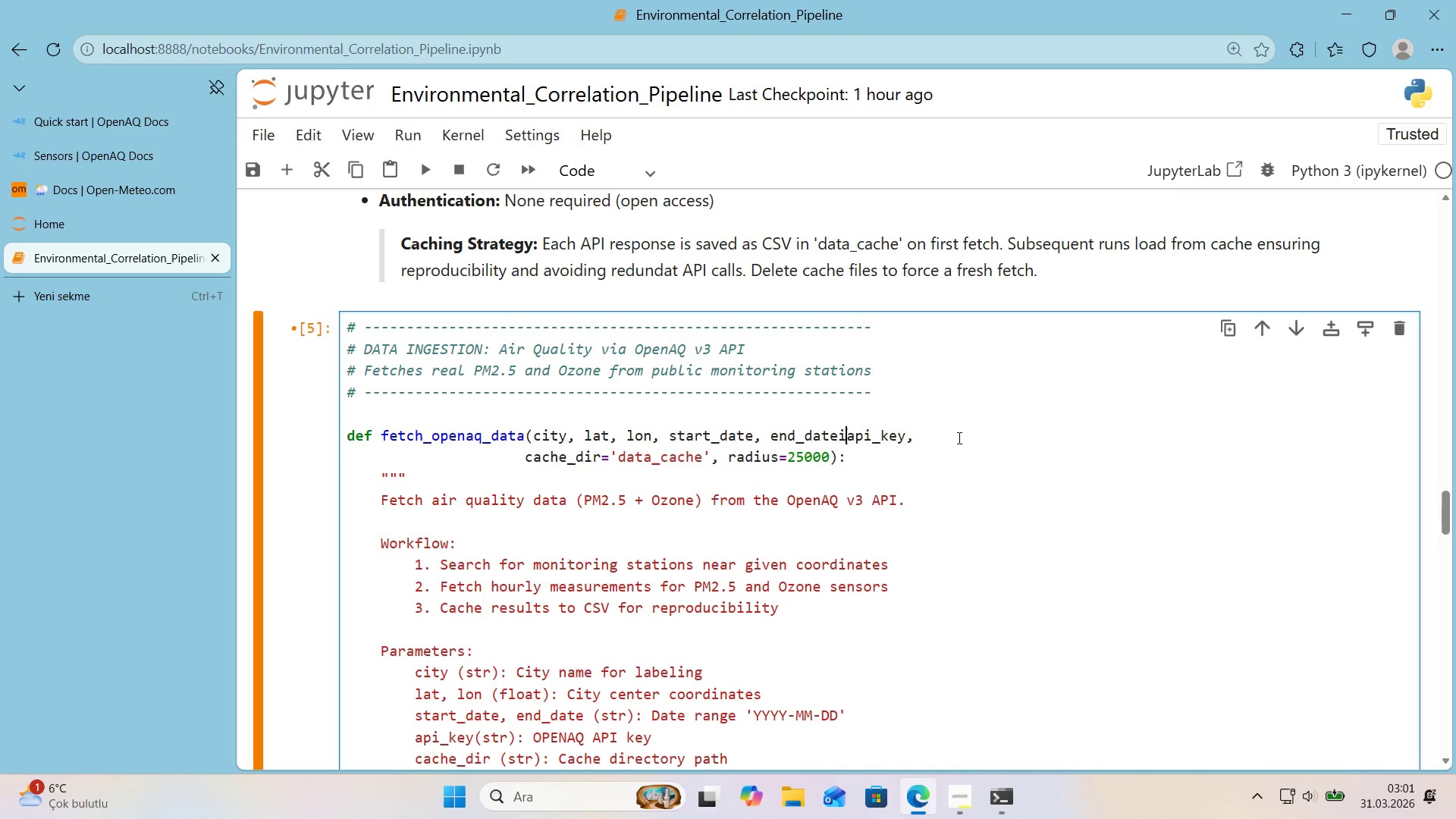 
key(Comma)
 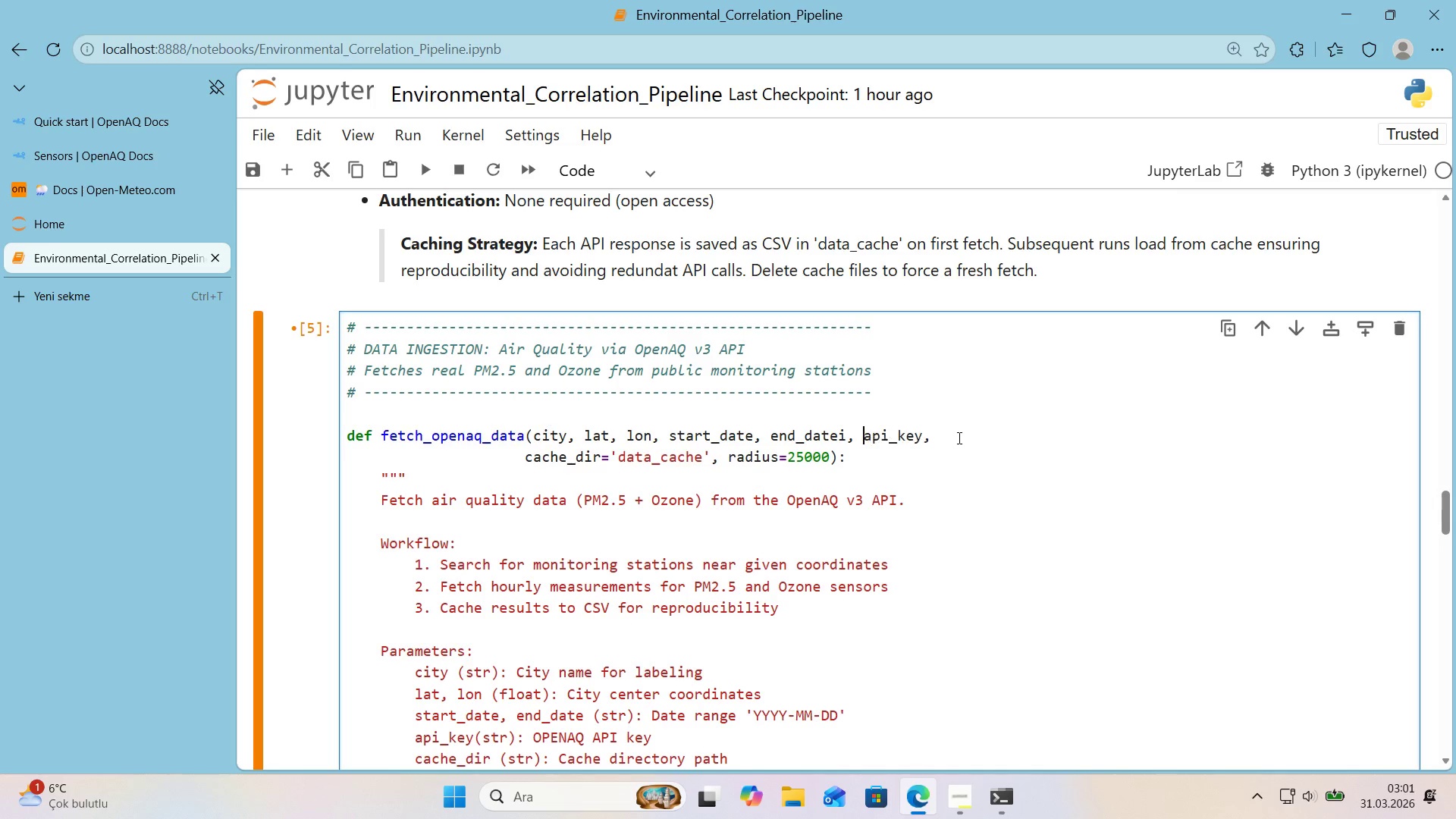 
key(Space)
 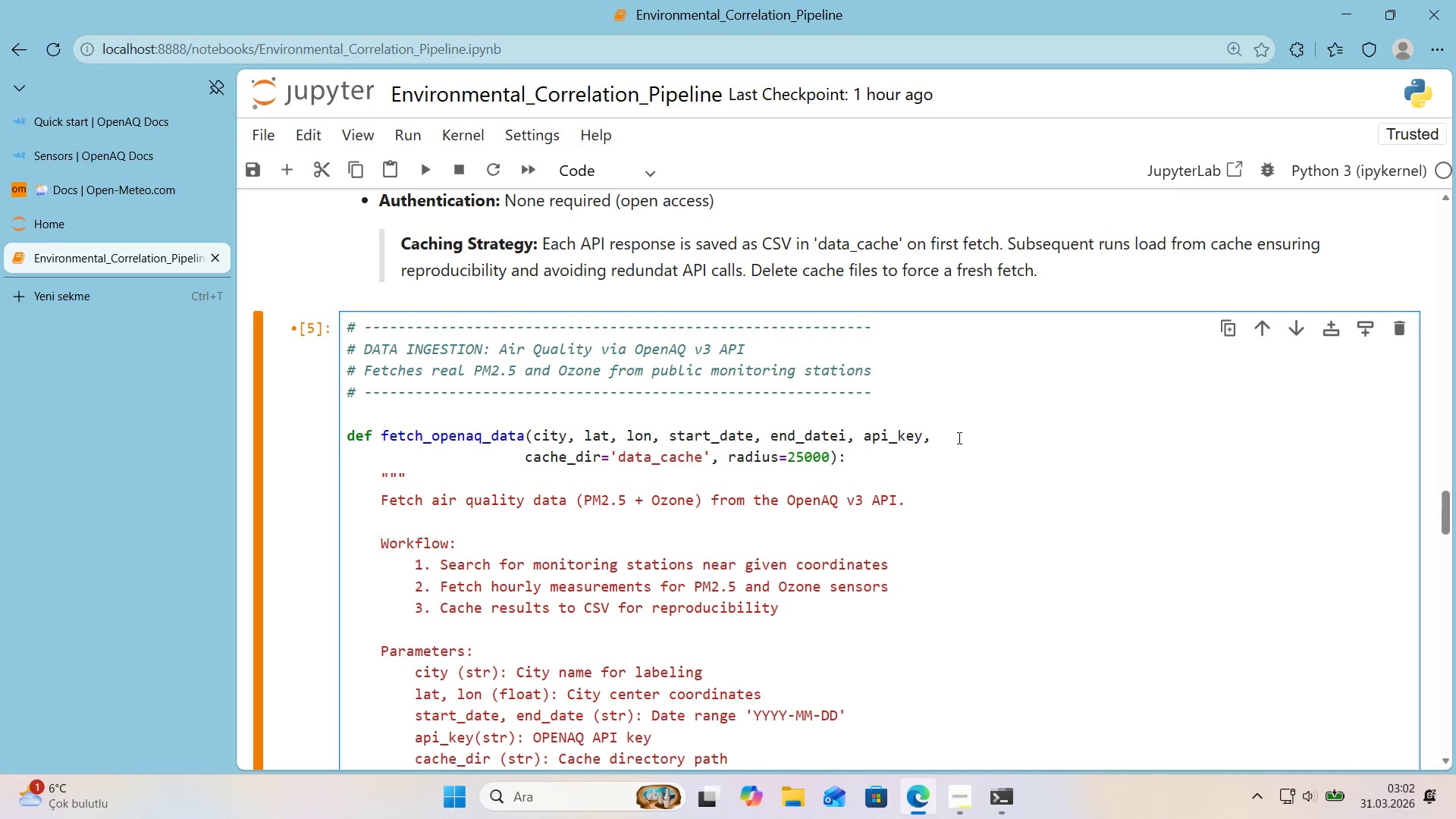 
key(Backspace)
 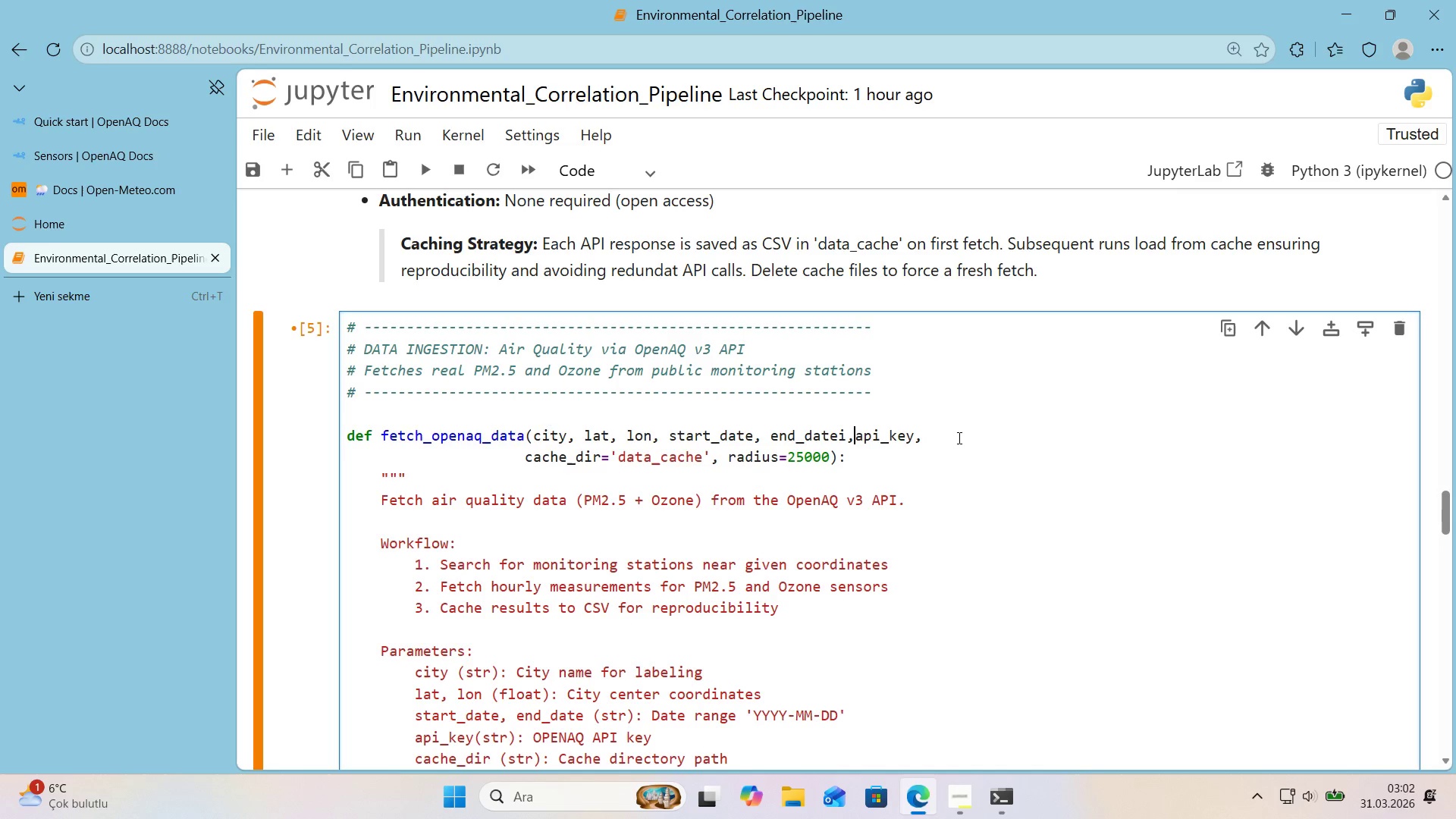 
key(Space)
 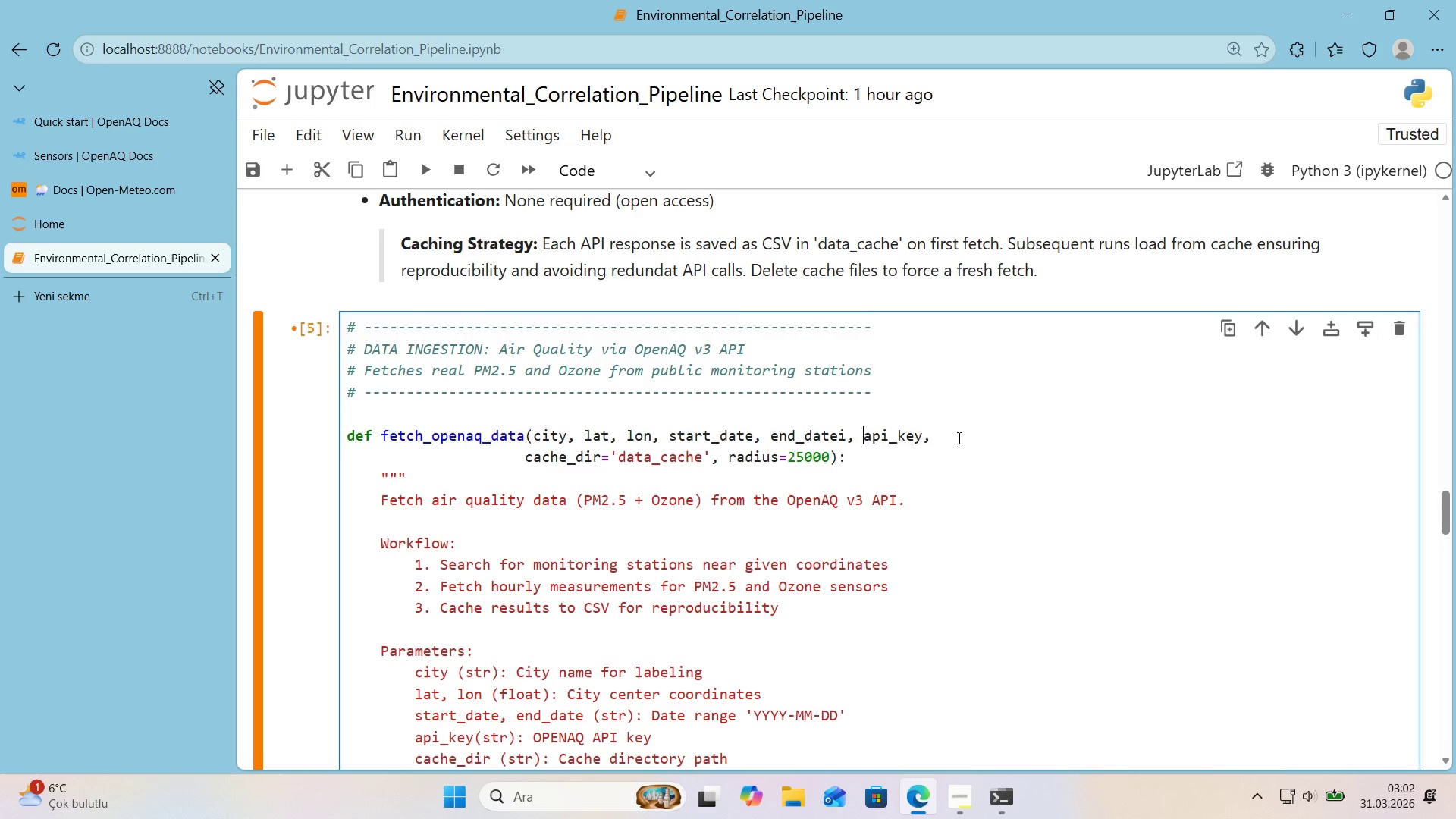 
key(Shift+Enter)
 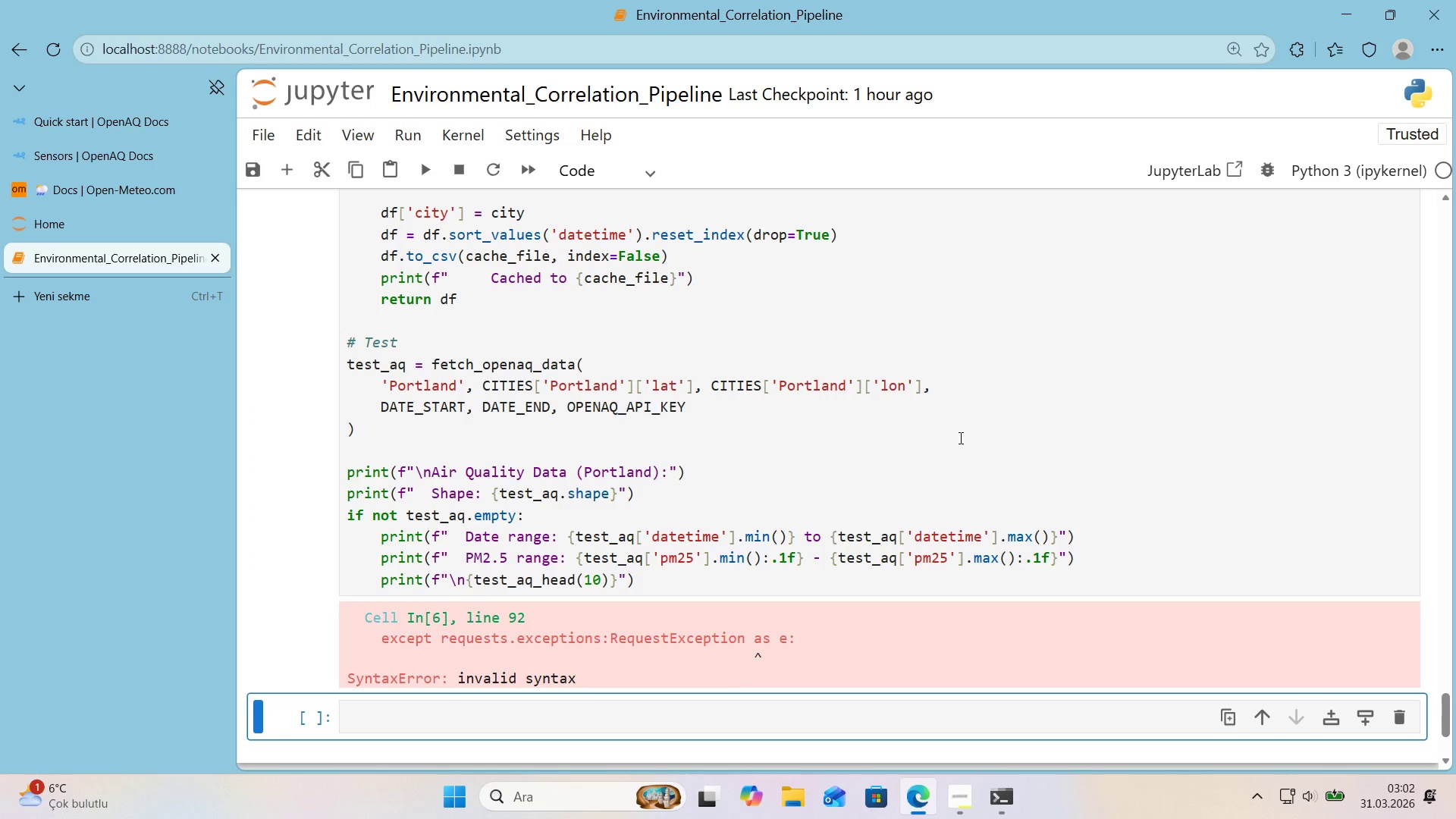 
scroll: coordinate [954, 436], scroll_direction: up, amount: 9.0
 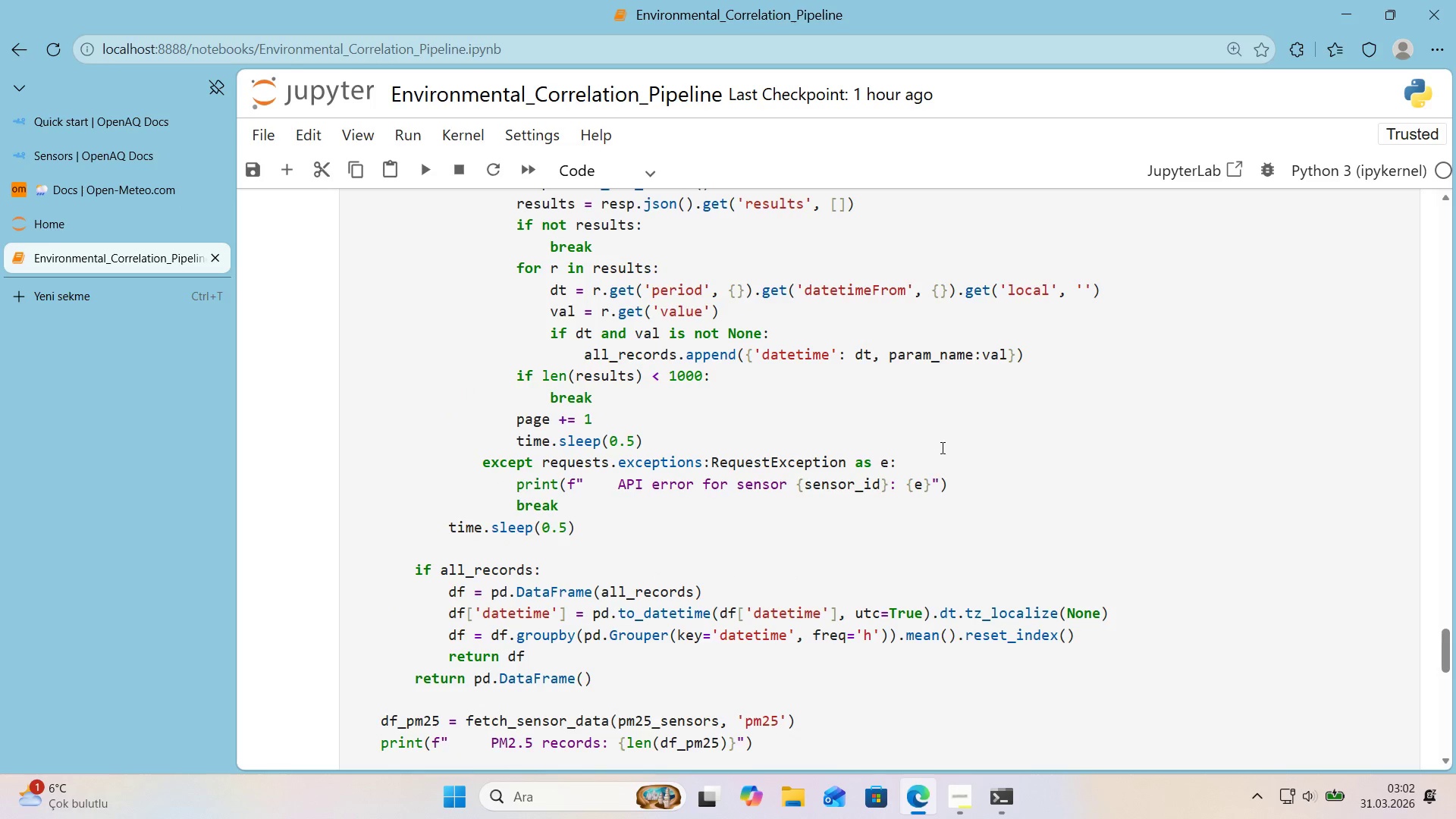 
left_click([926, 457])
 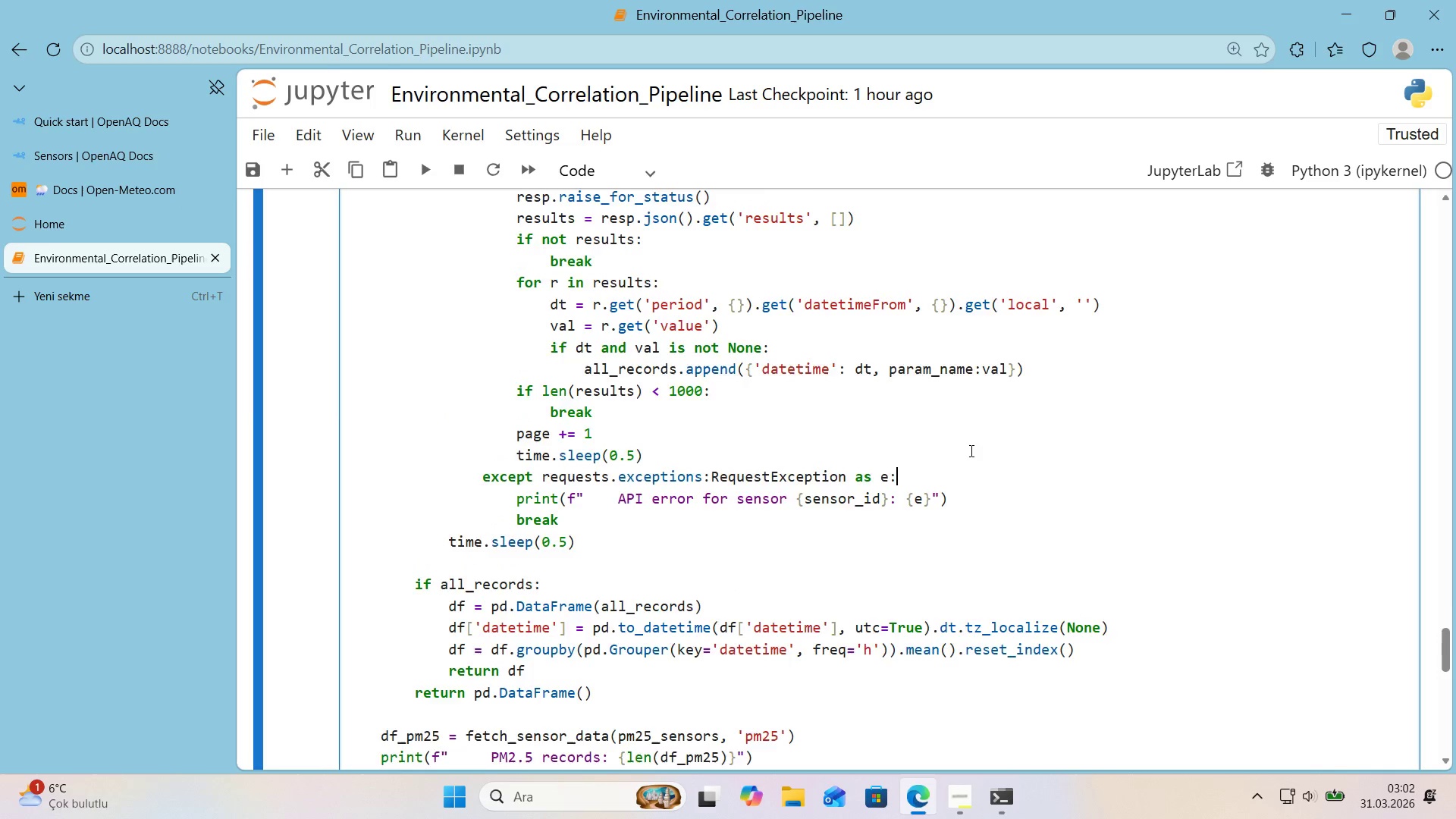 
scroll: coordinate [970, 450], scroll_direction: up, amount: 3.0
 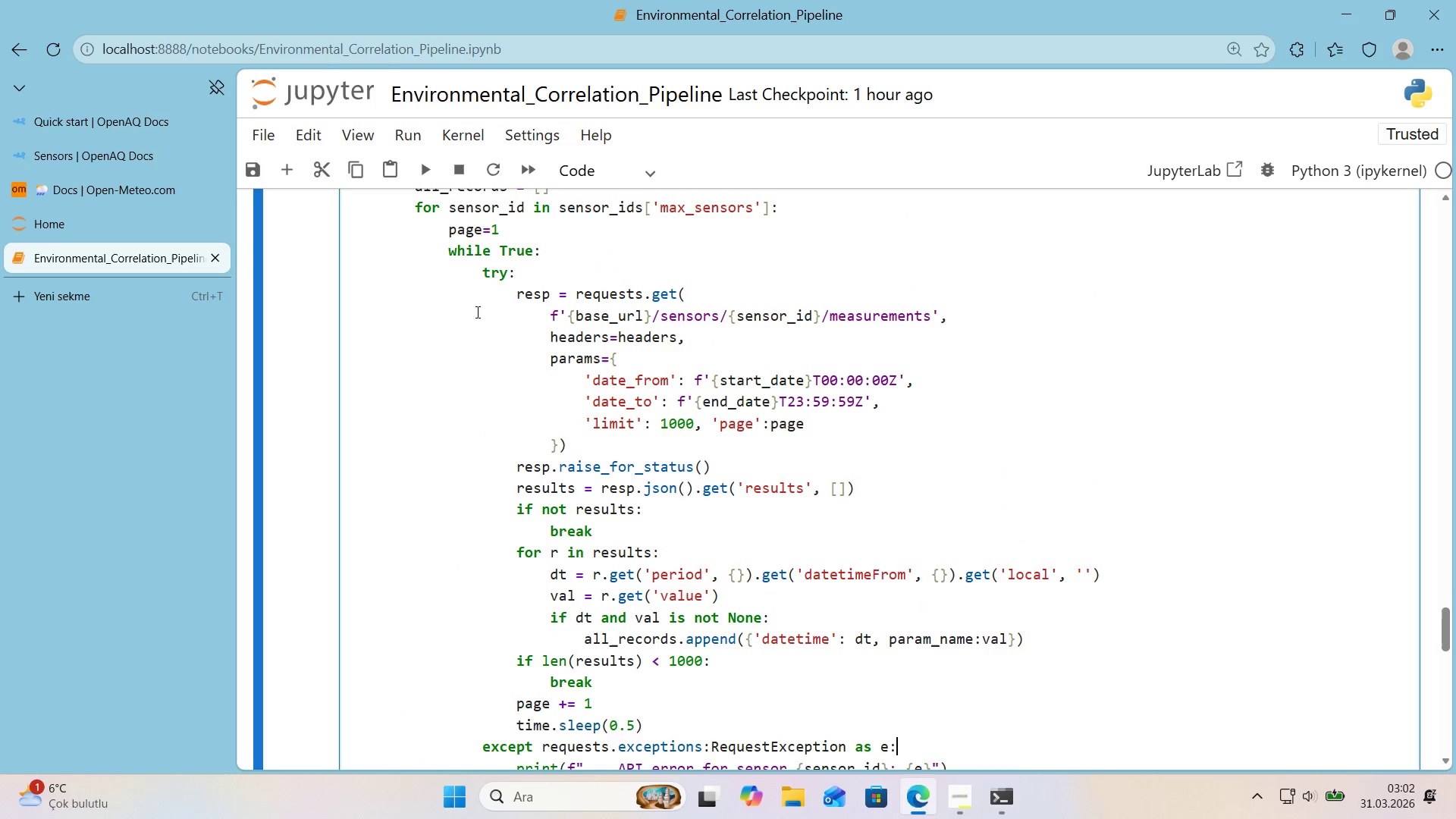 
left_click([482, 282])
 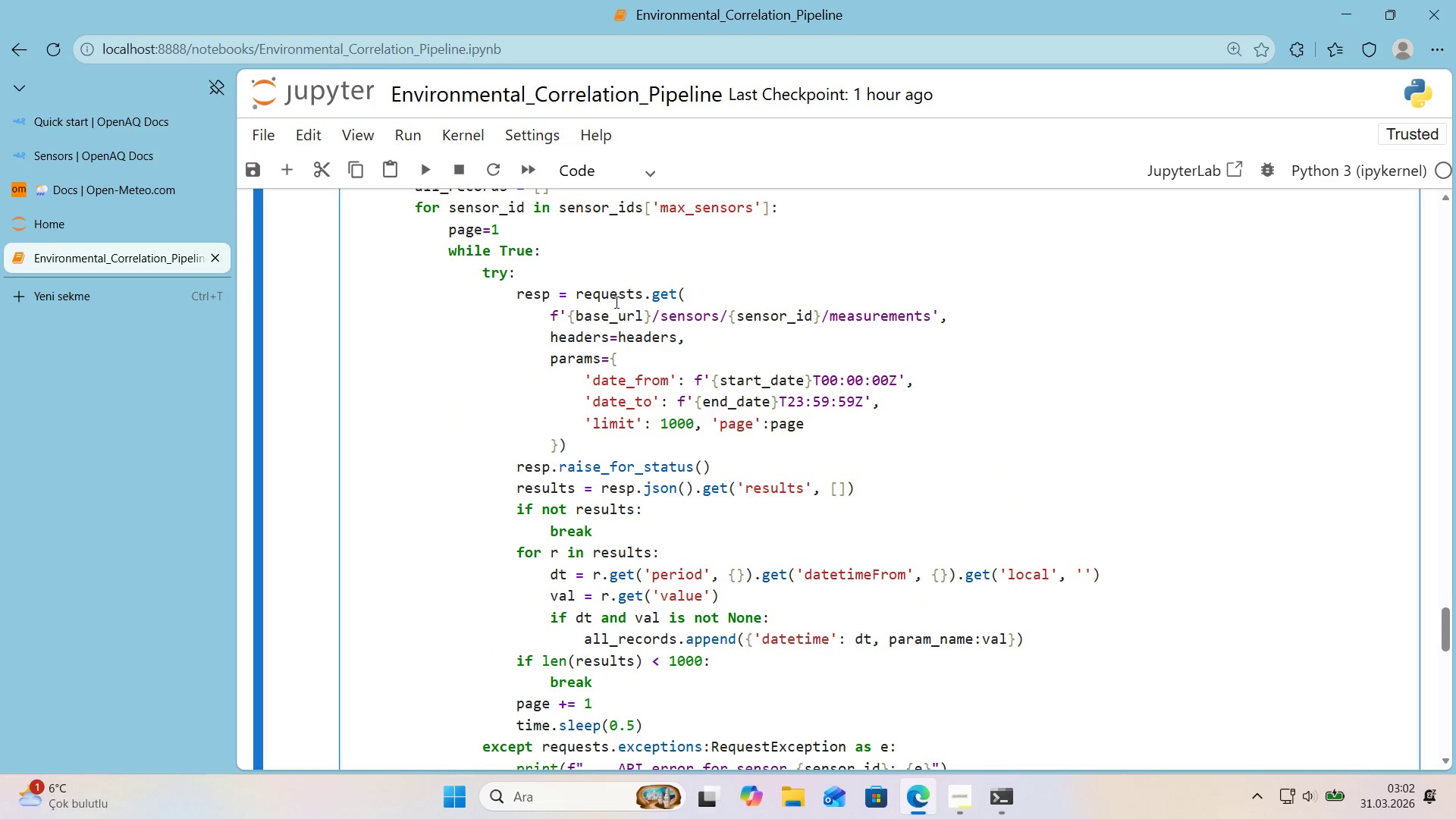 
key(ArrowDown)
 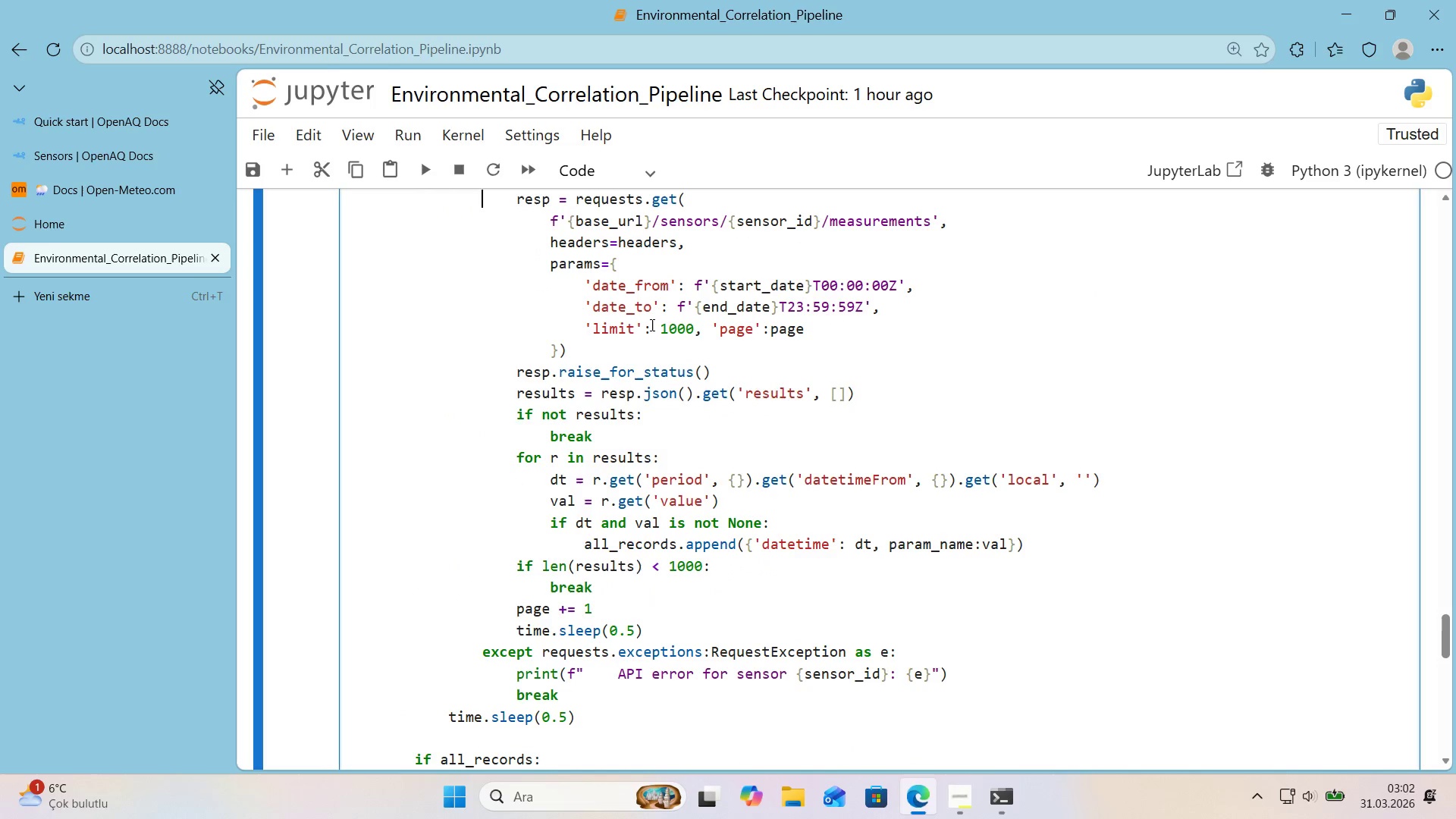 
scroll: coordinate [640, 319], scroll_direction: down, amount: 1.0
 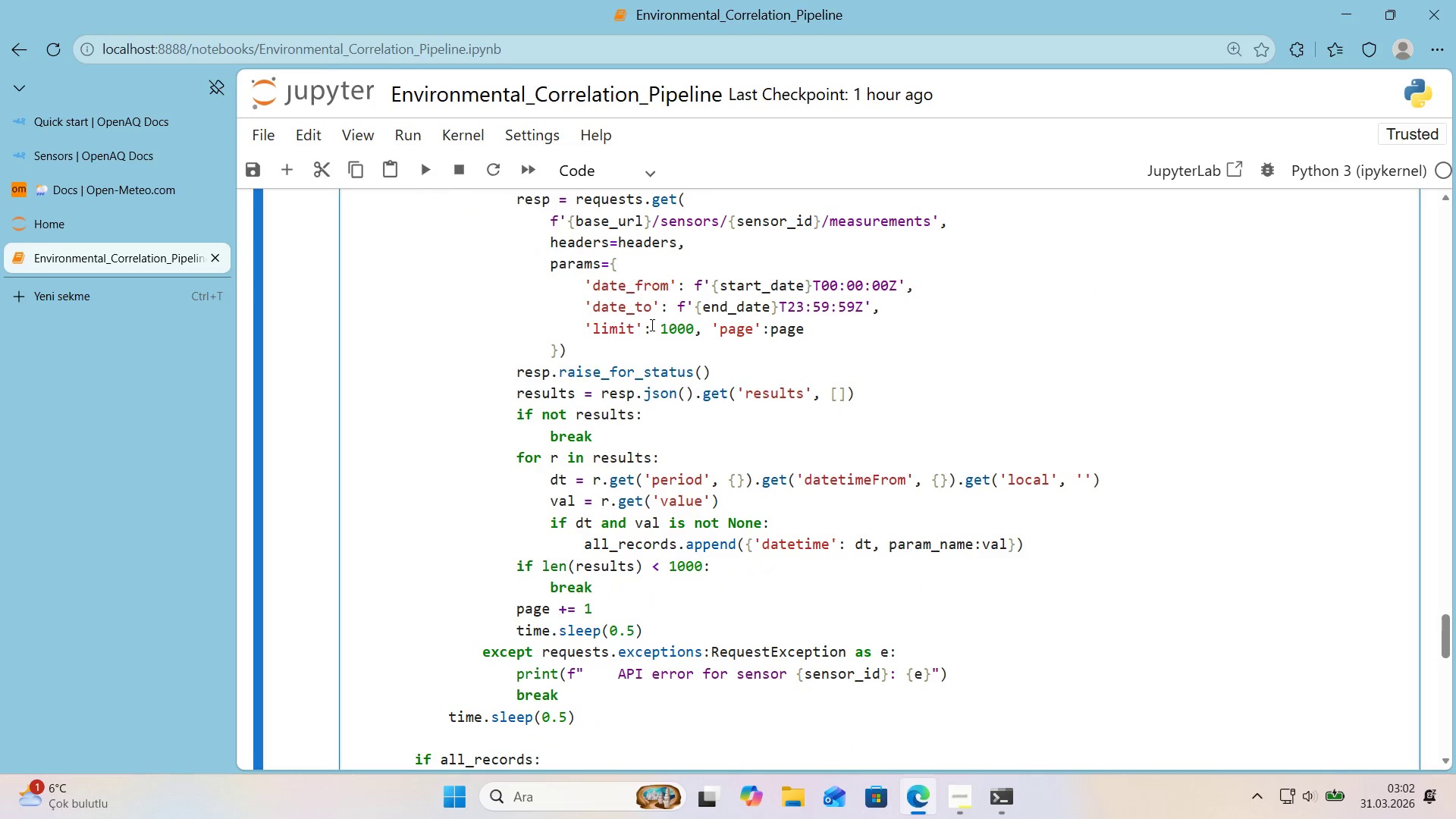 
key(ArrowDown)
 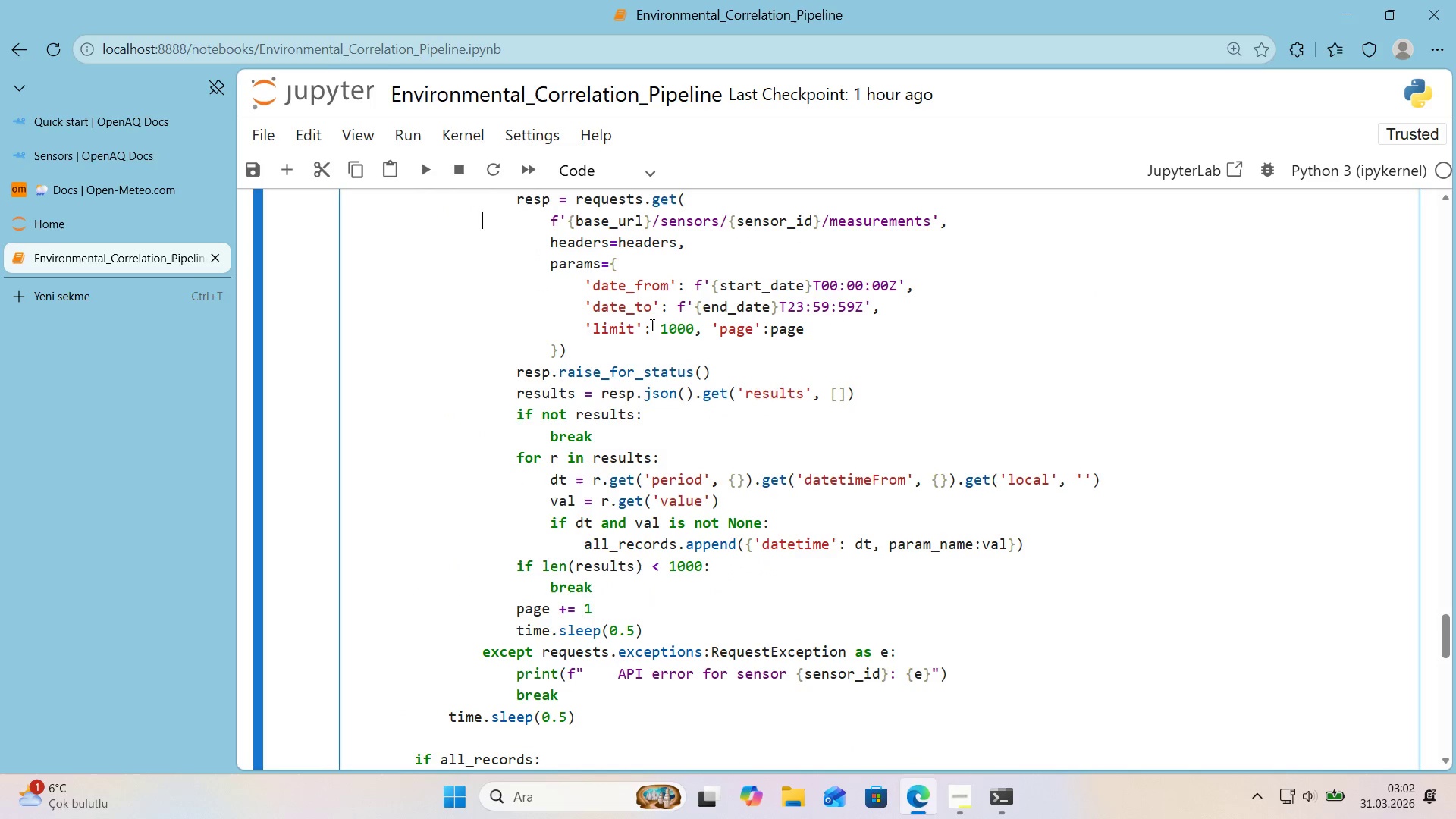 
hold_key(key=ArrowDown, duration=0.72)
 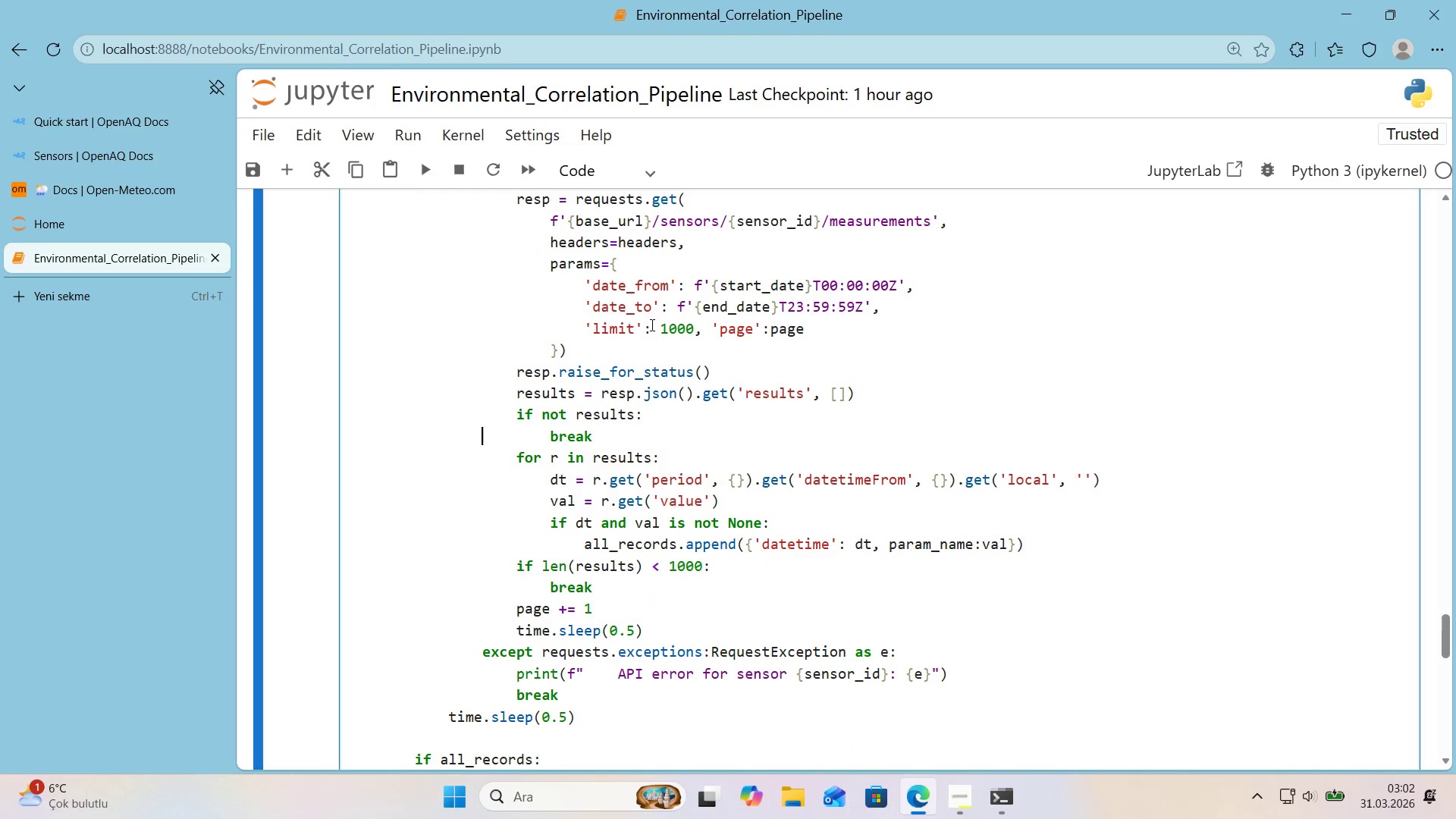 
key(ArrowDown)
 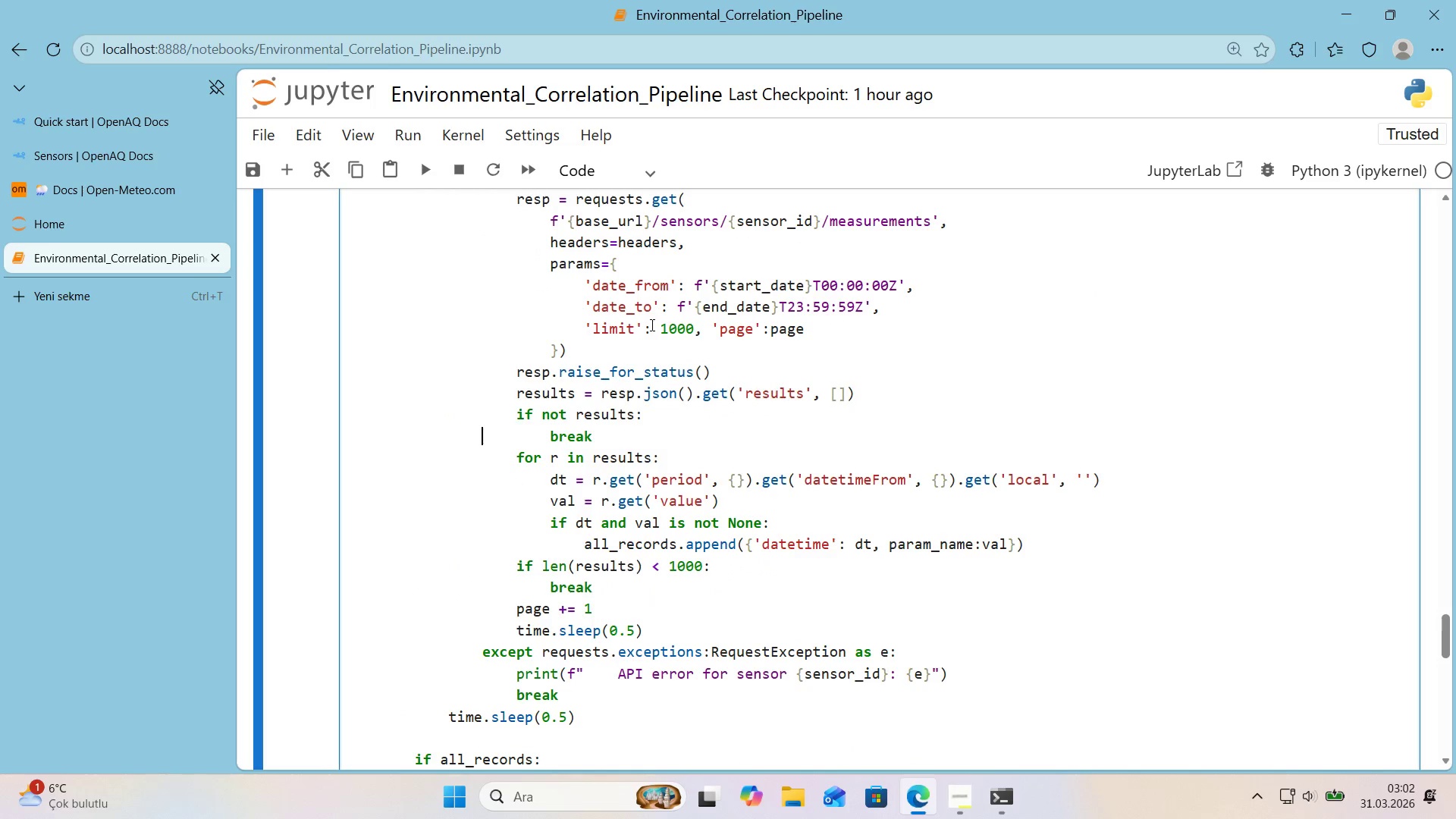 
key(ArrowDown)
 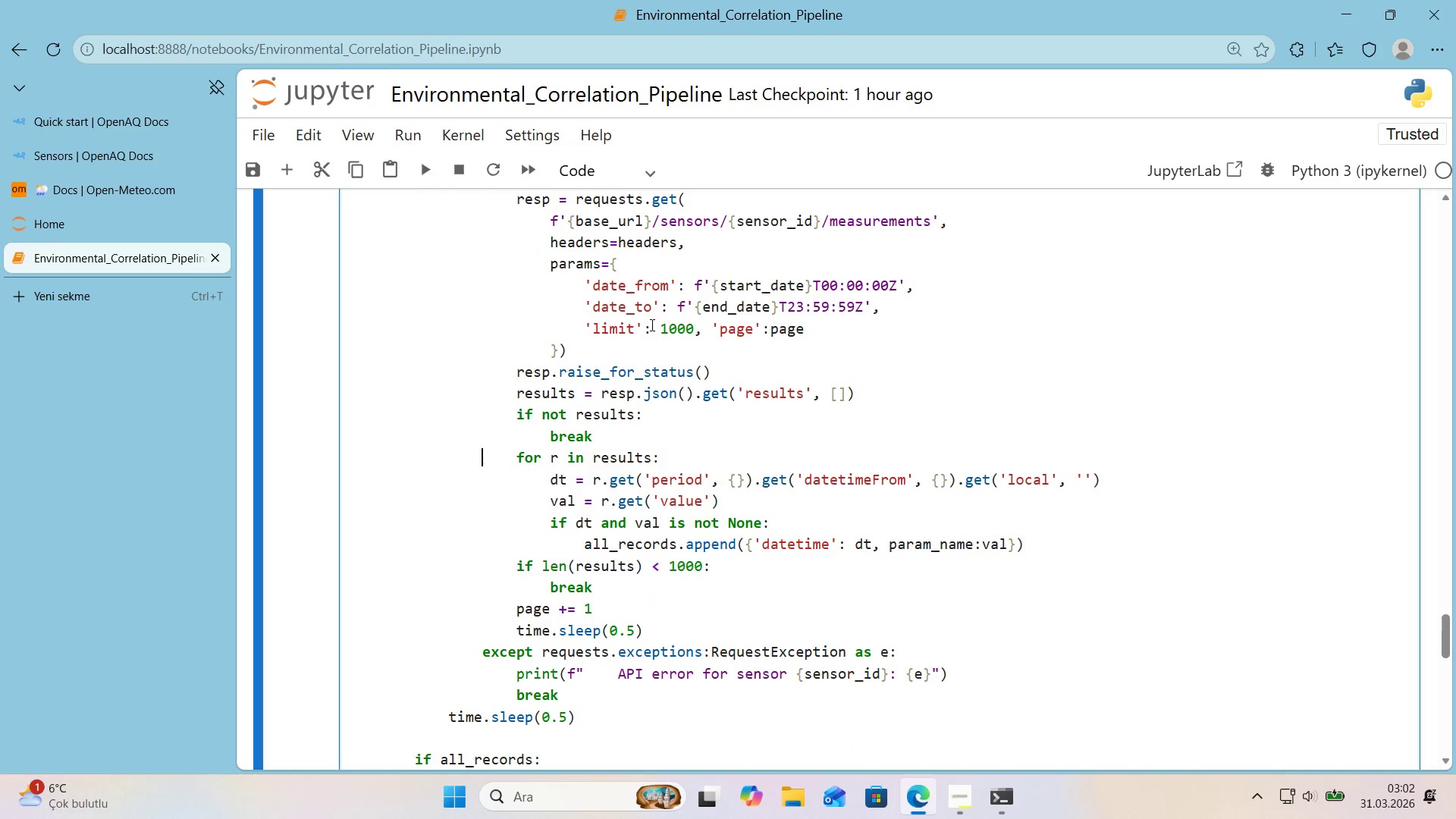 
key(ArrowDown)
 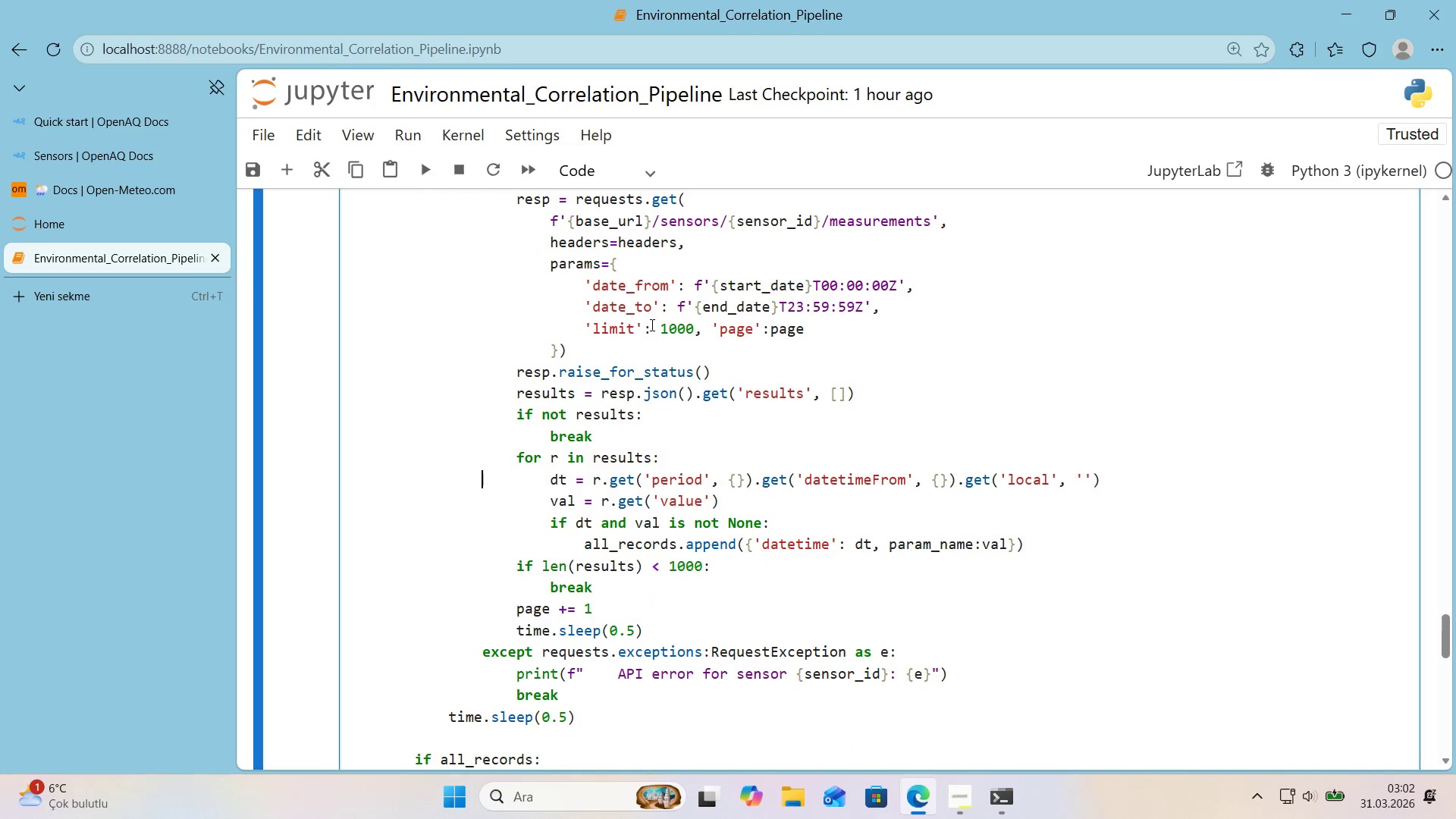 
key(ArrowDown)
 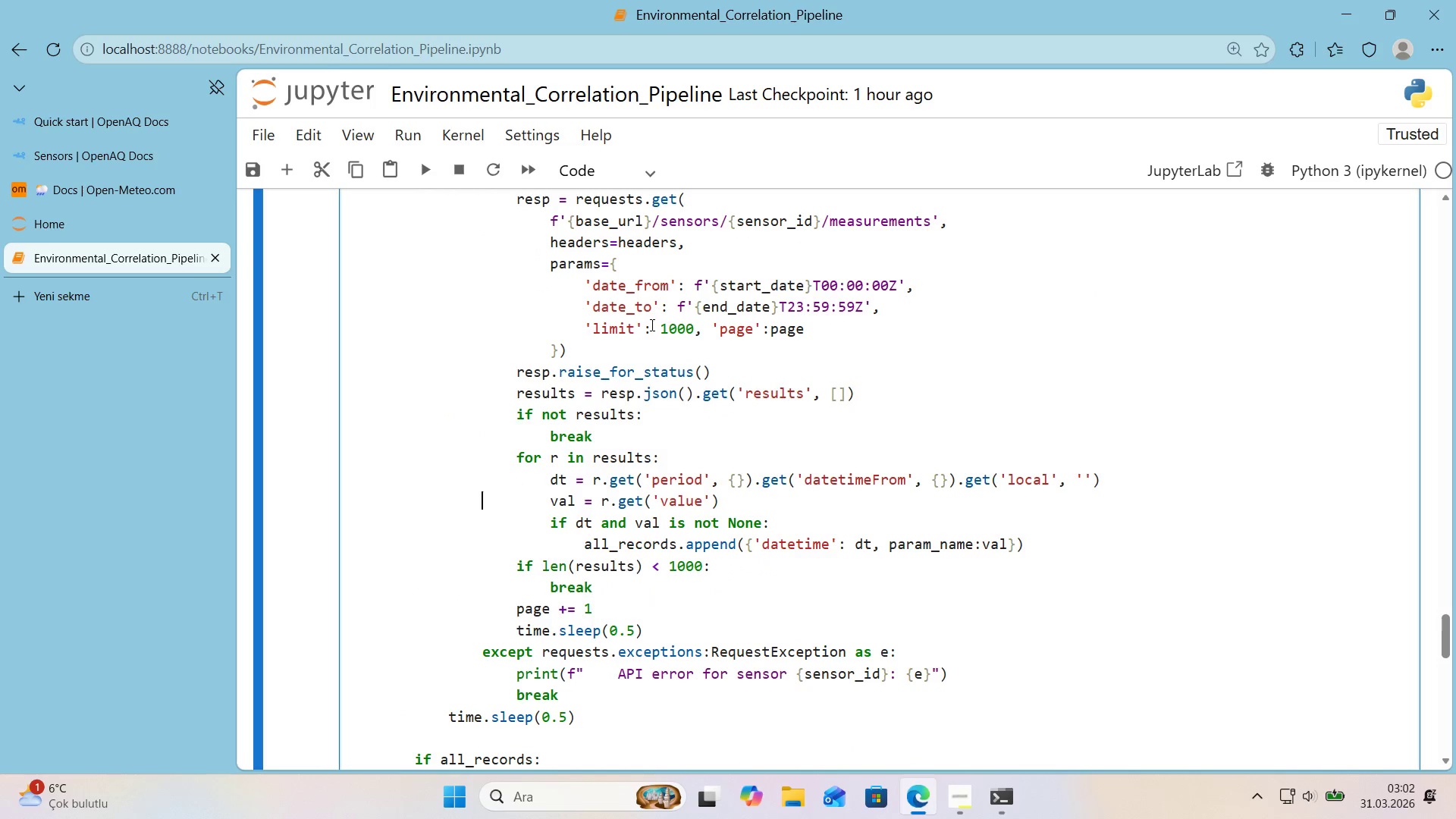 
key(ArrowDown)
 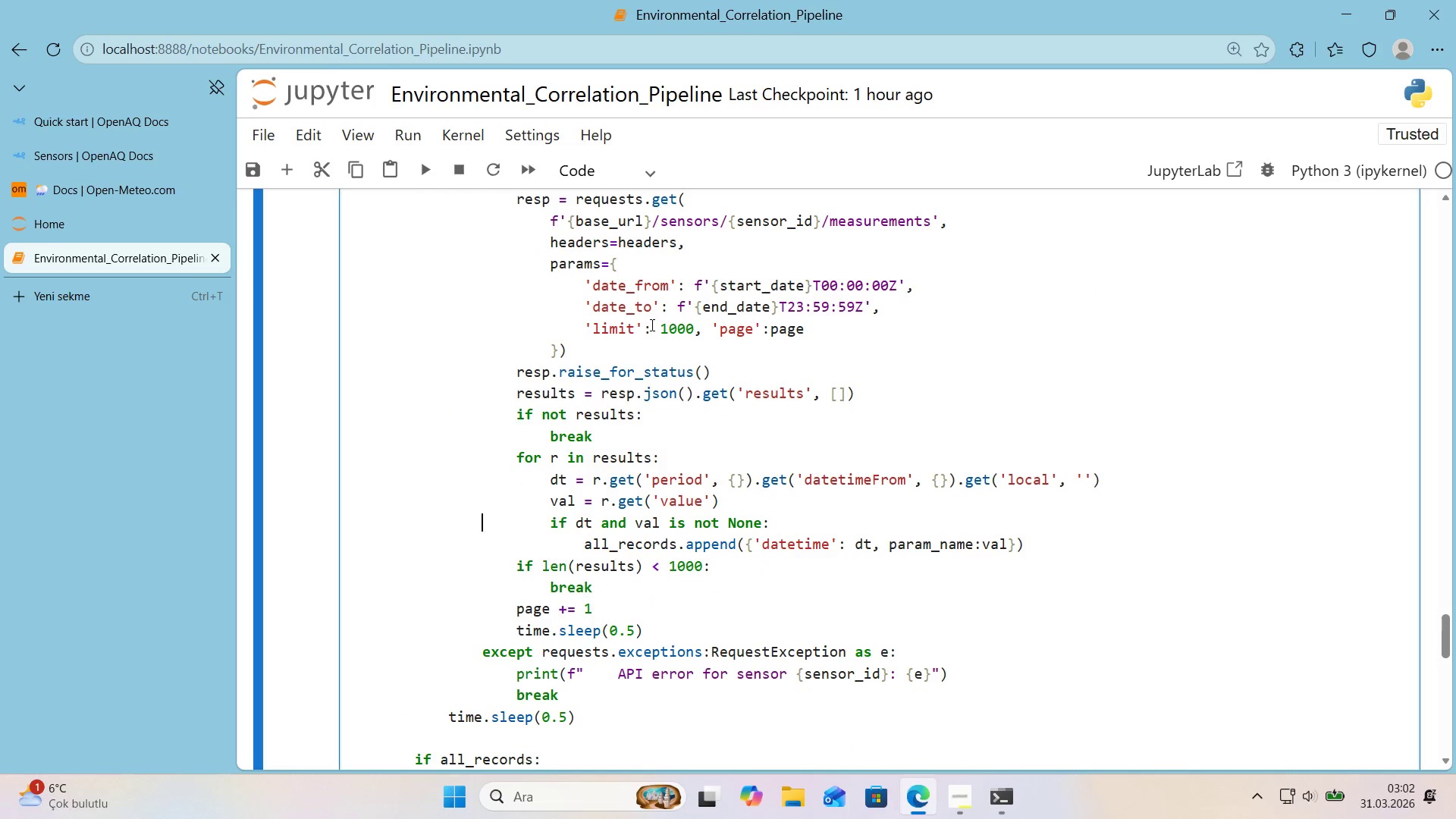 
key(ArrowDown)
 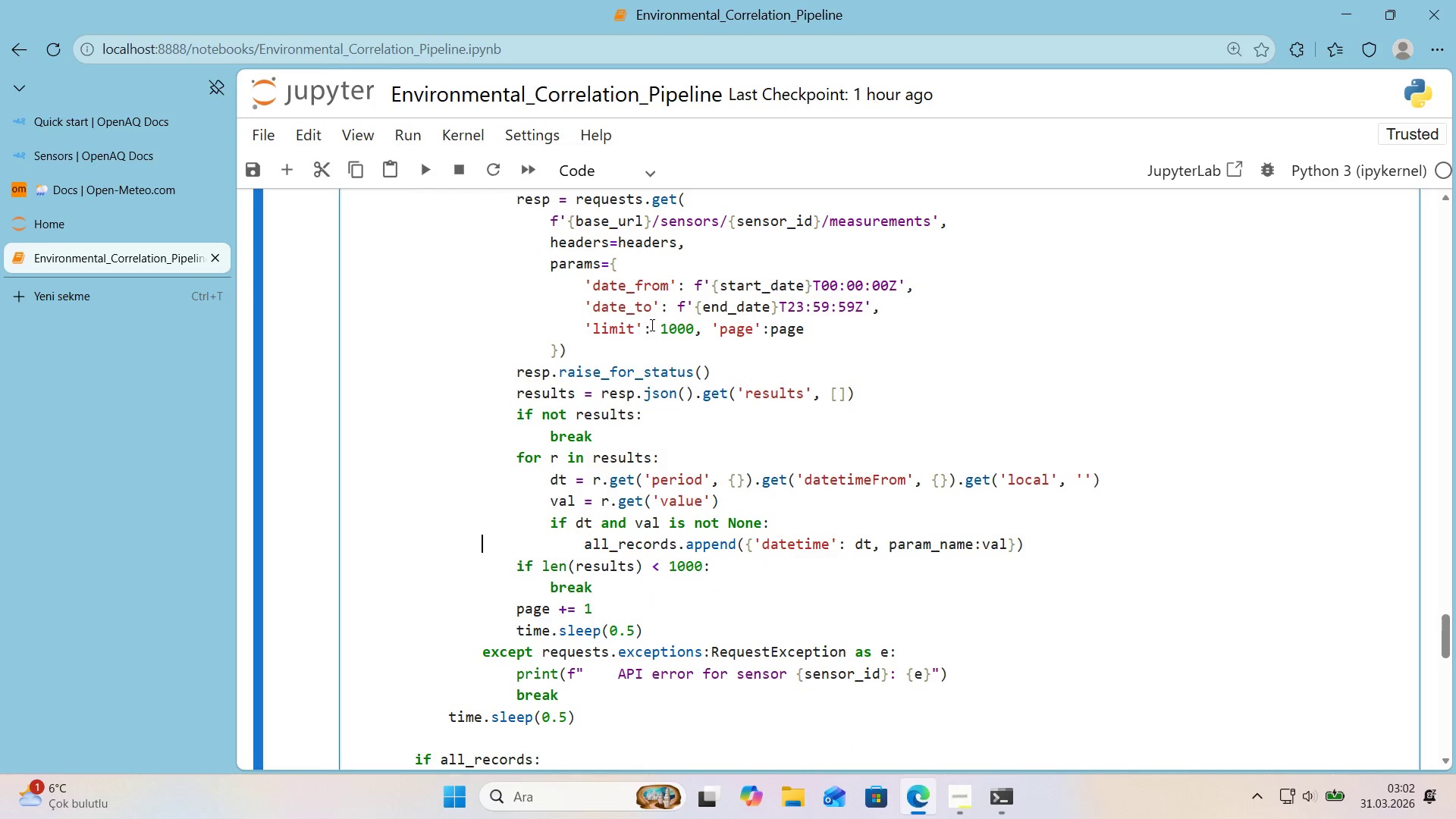 
key(ArrowDown)
 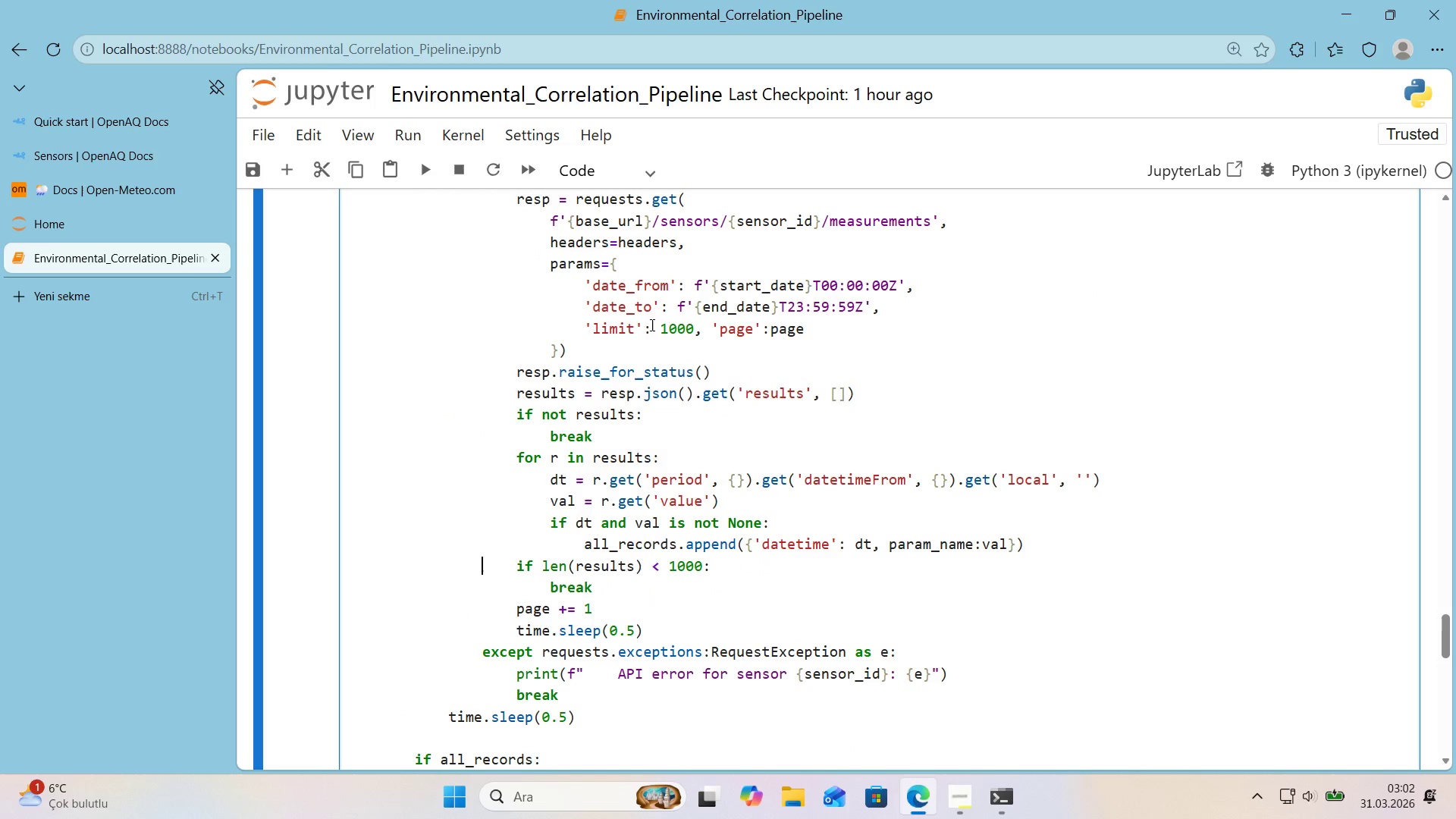 
key(ArrowDown)
 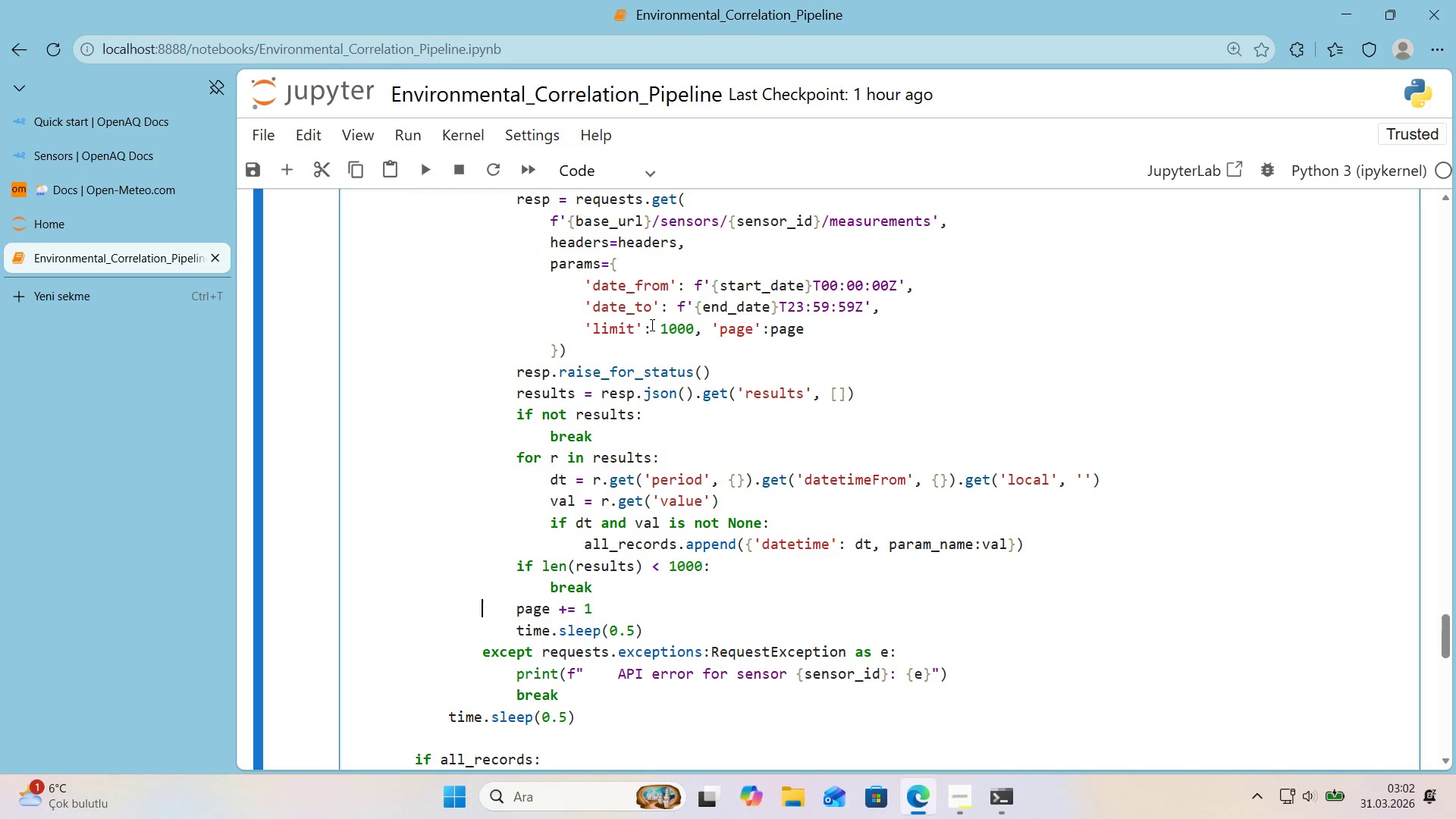 
key(ArrowDown)
 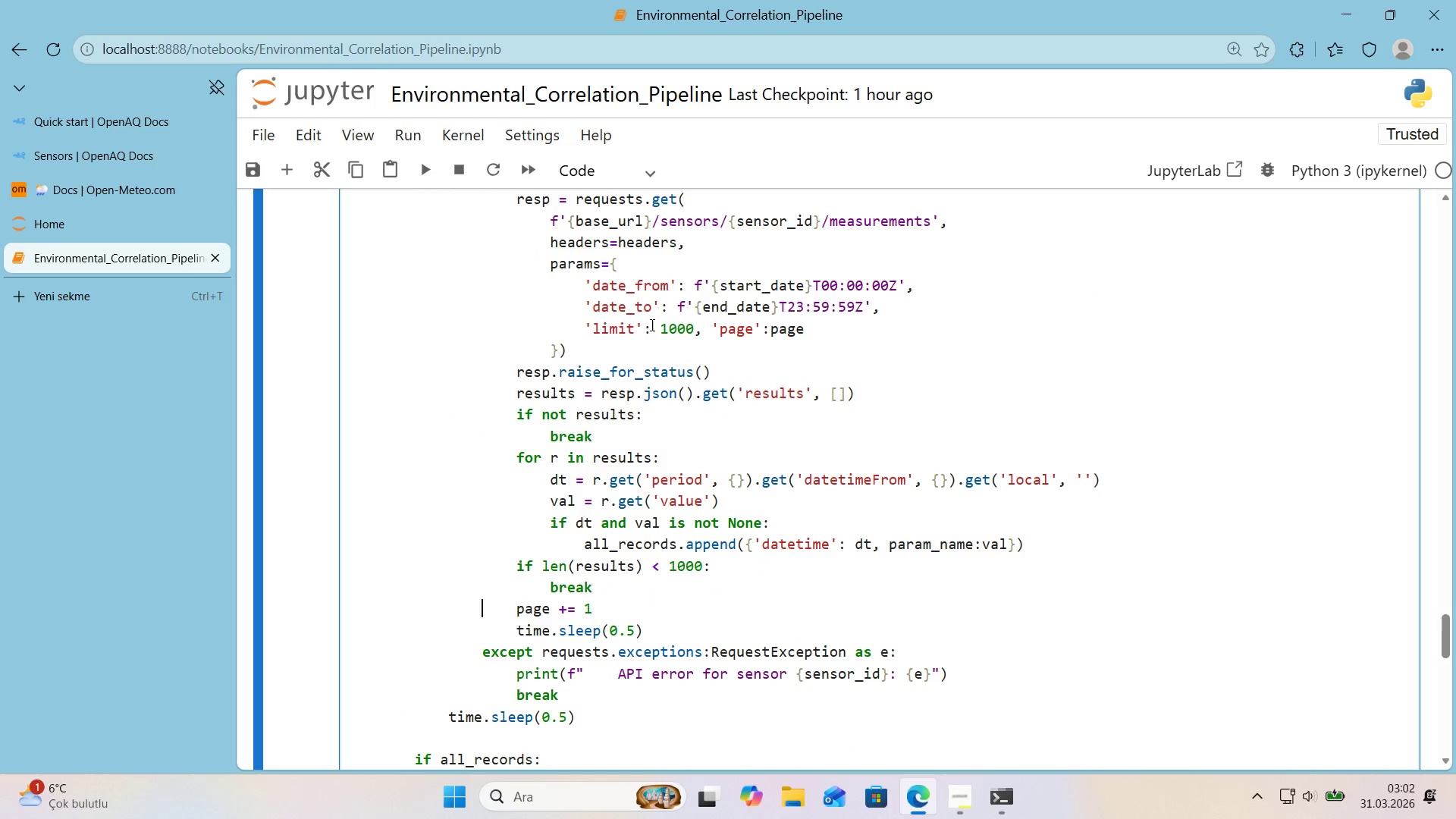 
key(ArrowDown)
 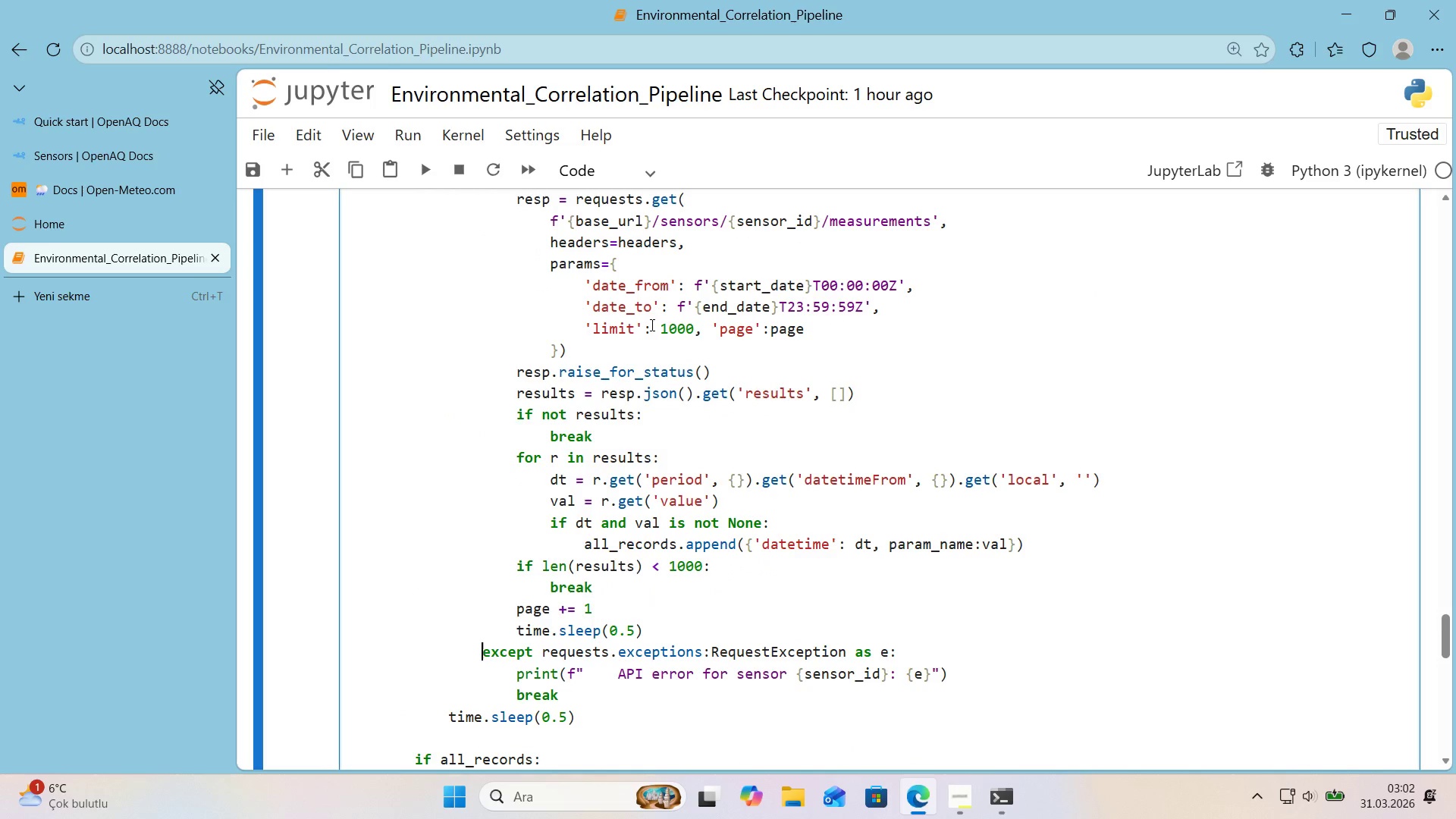 
key(ArrowDown)
 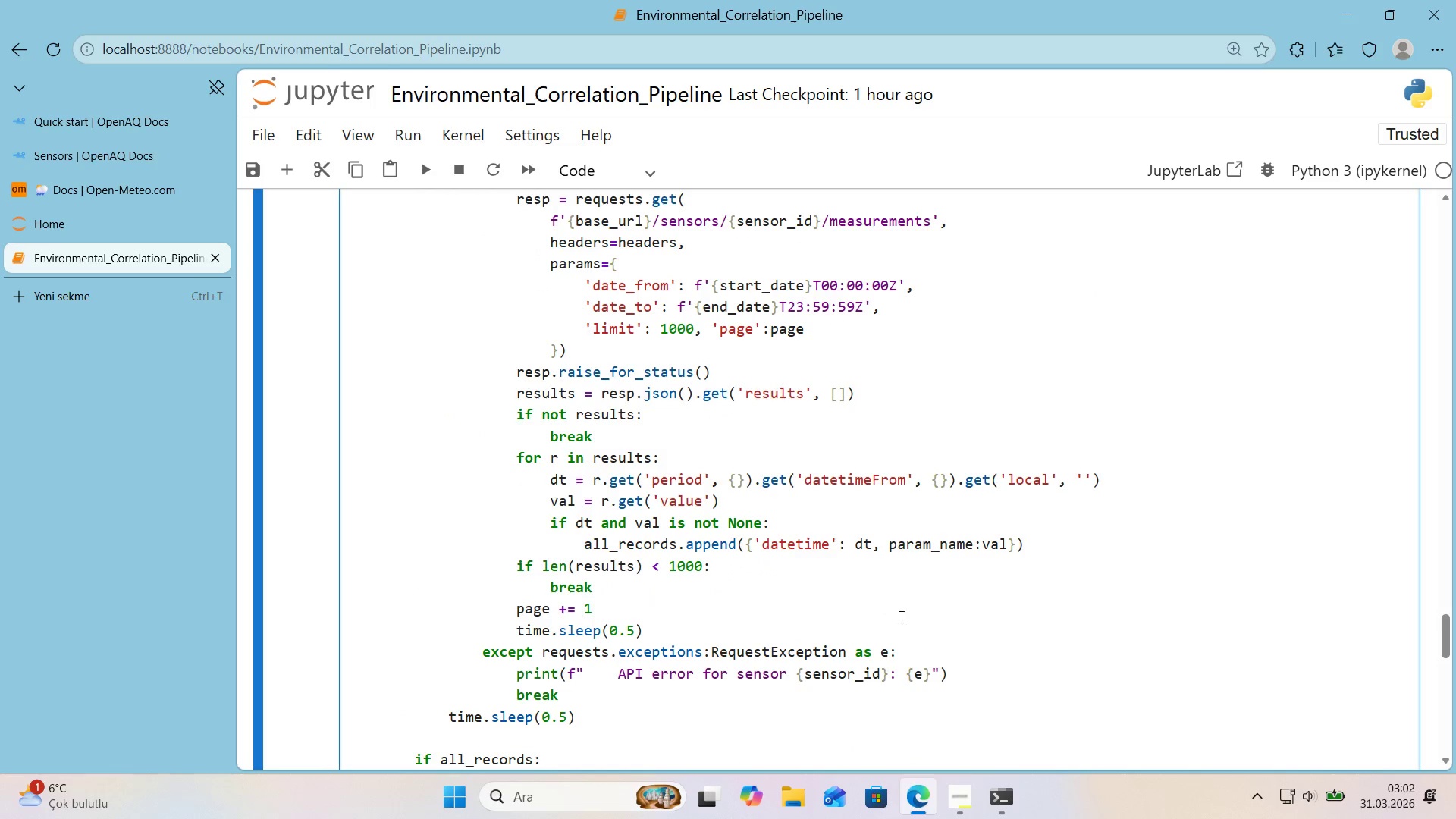 
left_click([905, 648])
 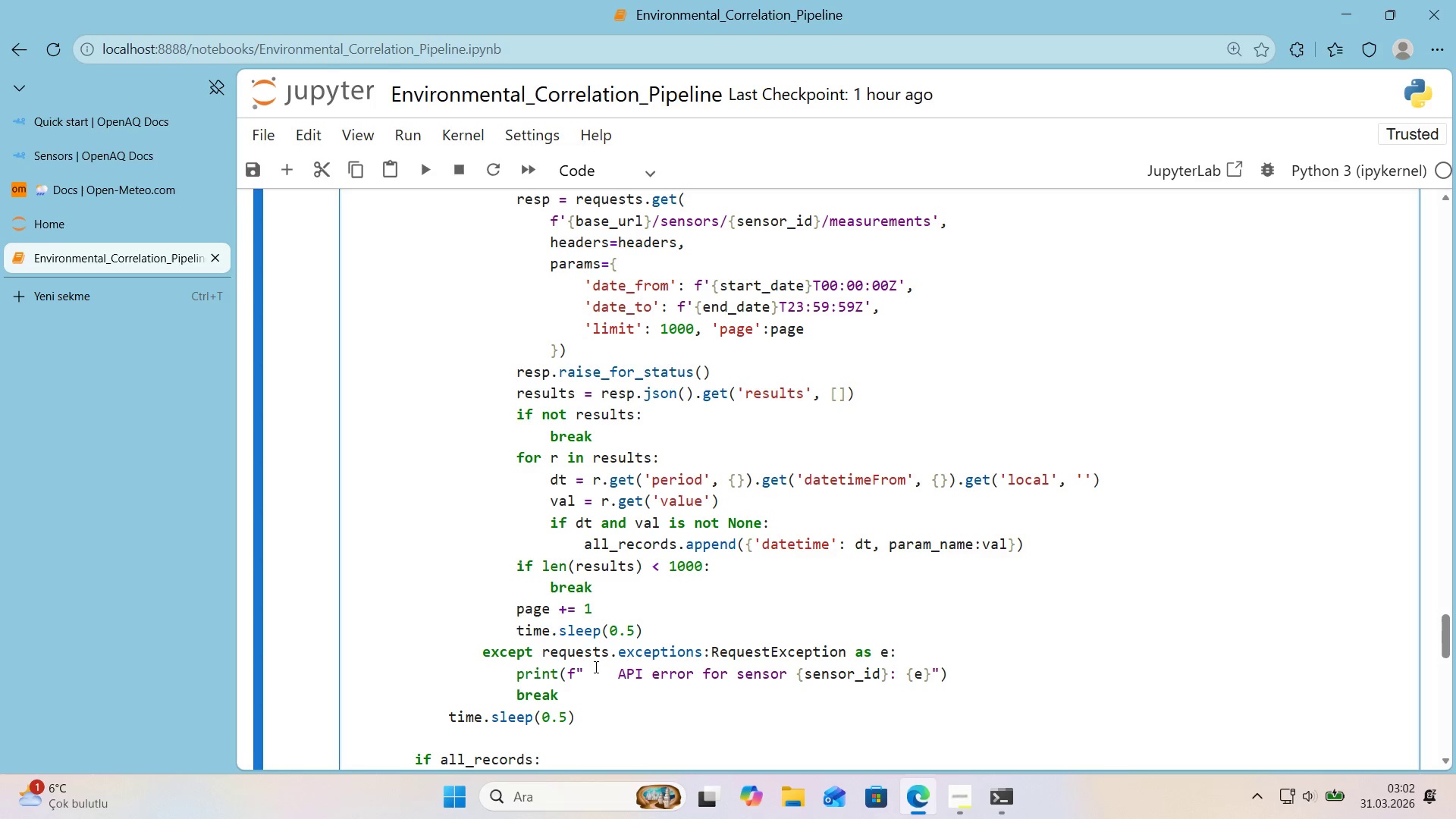 
wait(16.67)
 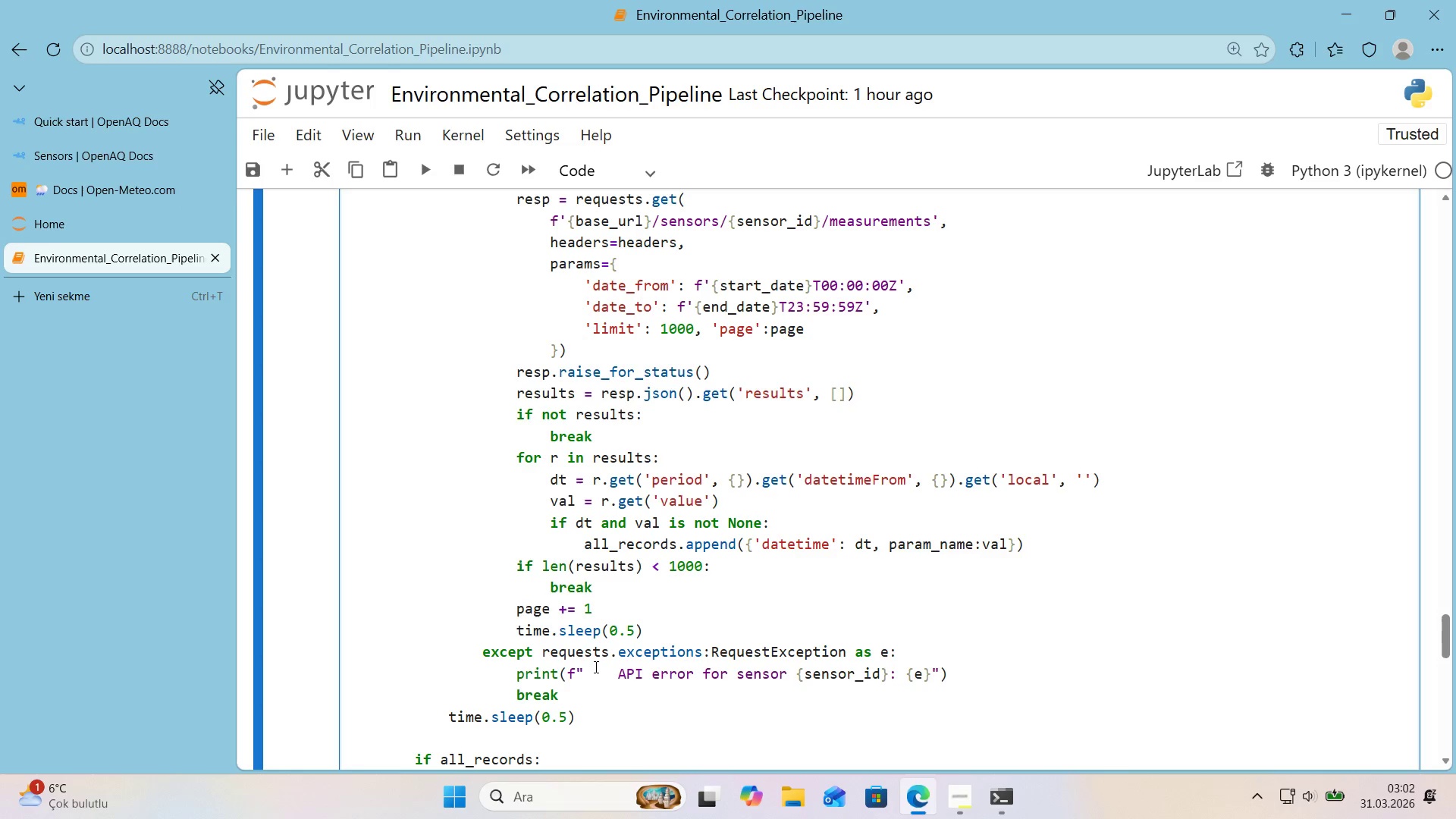 
left_click_drag(start_coordinate=[710, 655], to_coordinate=[705, 655])
 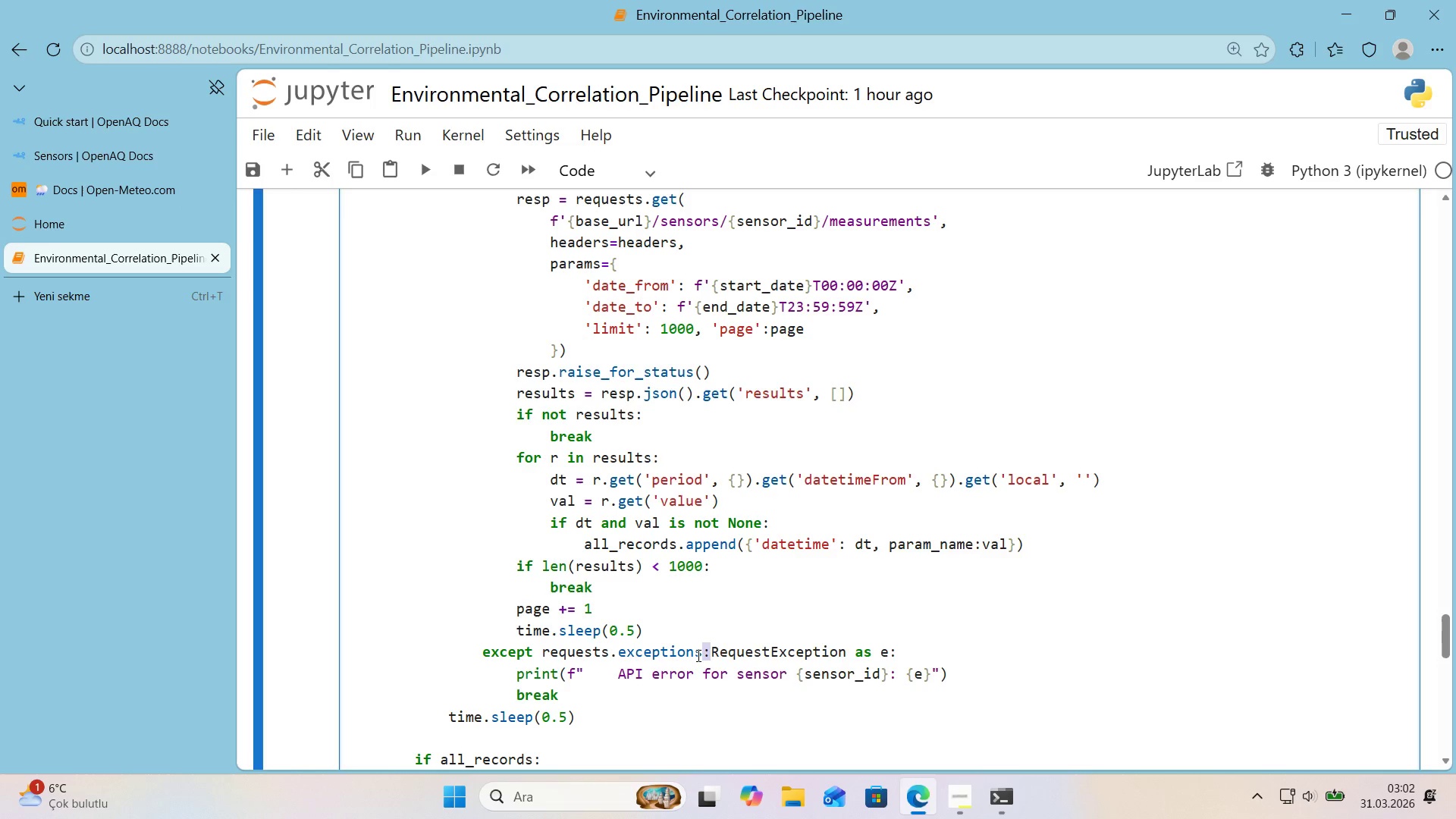 
key(Period)
 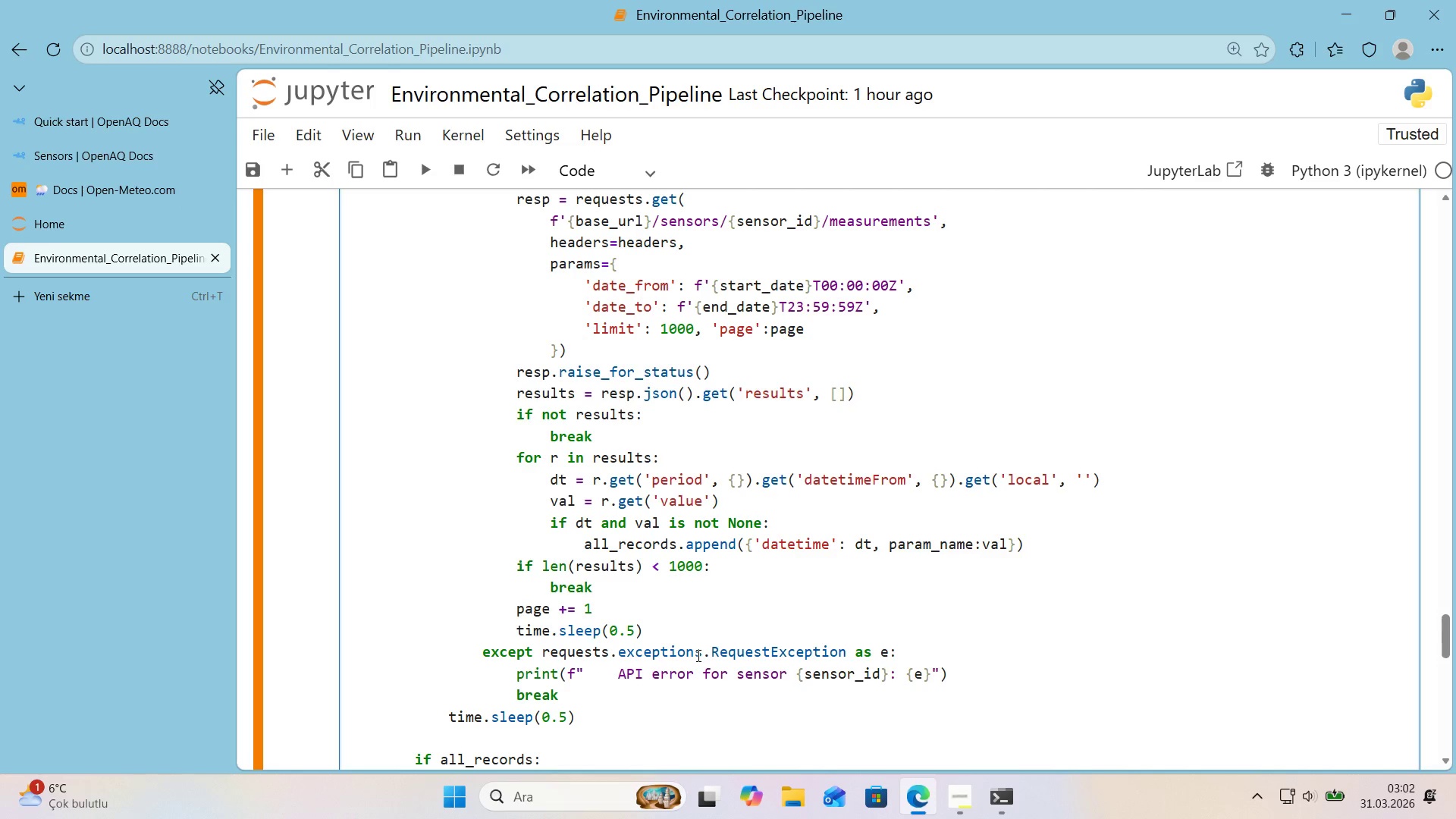 
key(Shift+Enter)
 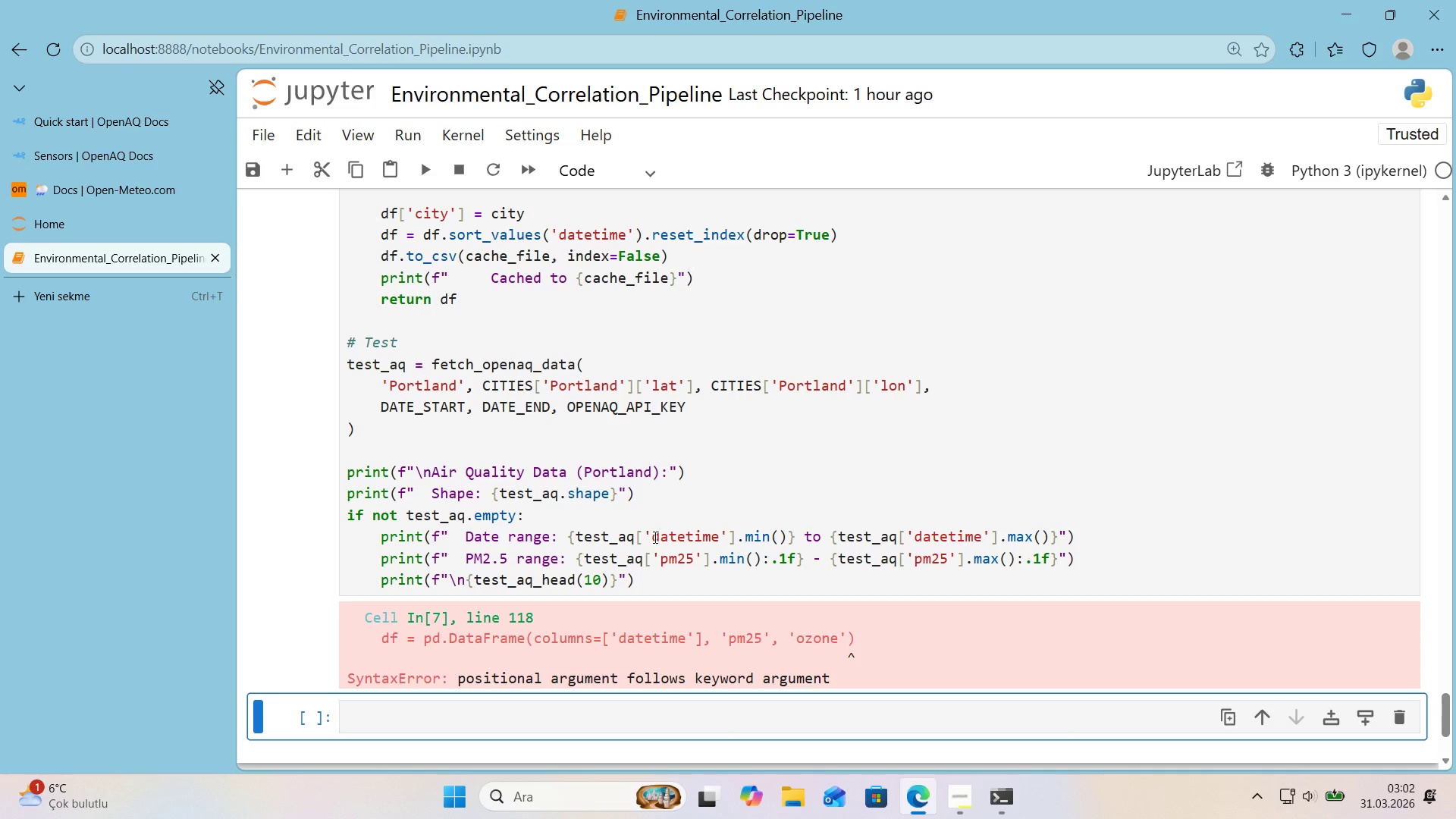 
wait(6.33)
 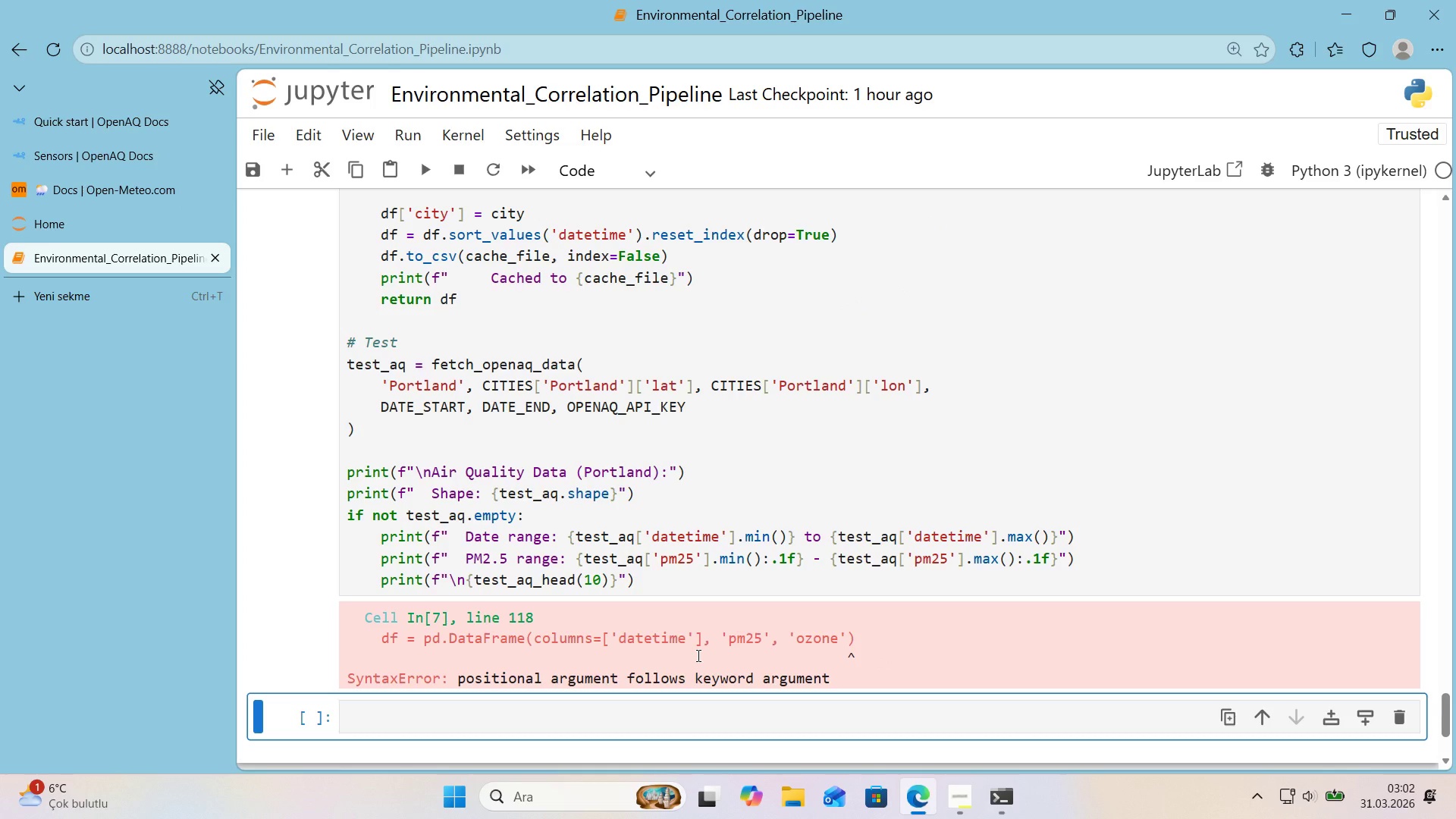 
scroll: coordinate [651, 536], scroll_direction: up, amount: 3.0
 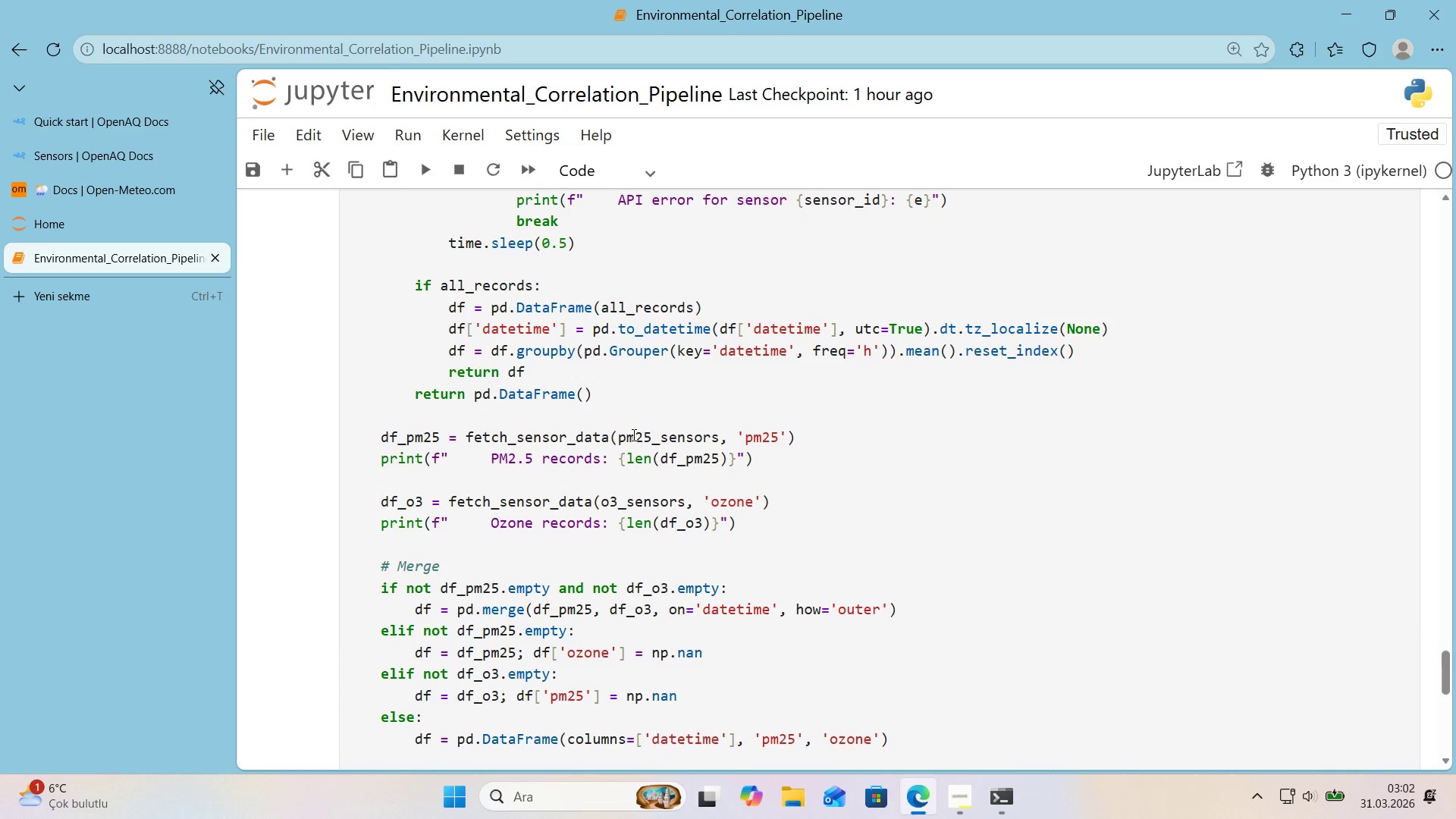 
scroll: coordinate [632, 435], scroll_direction: down, amount: 6.0
 